 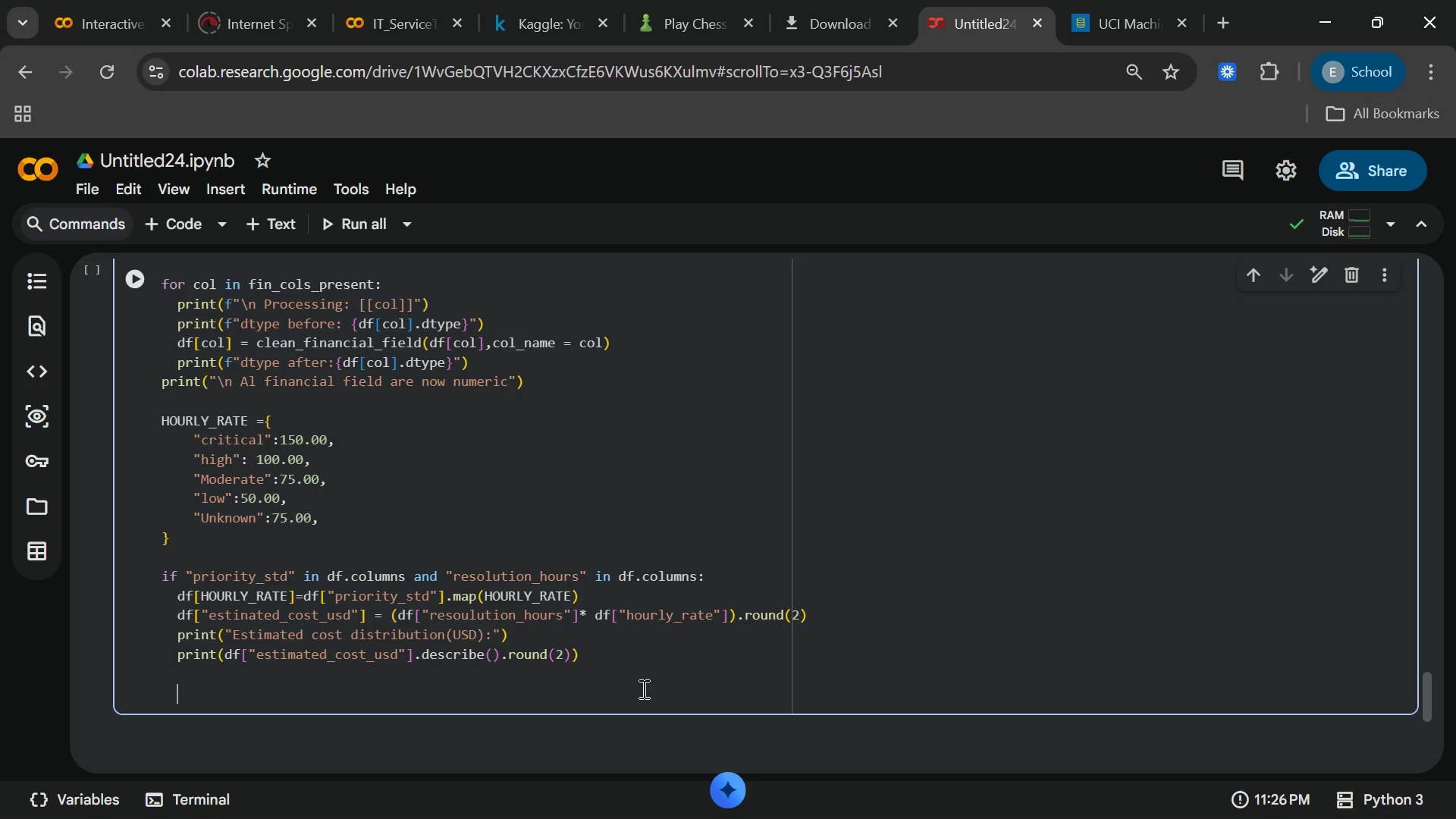 
type(df["resolution )
key(Backspace)
type(_hours)
 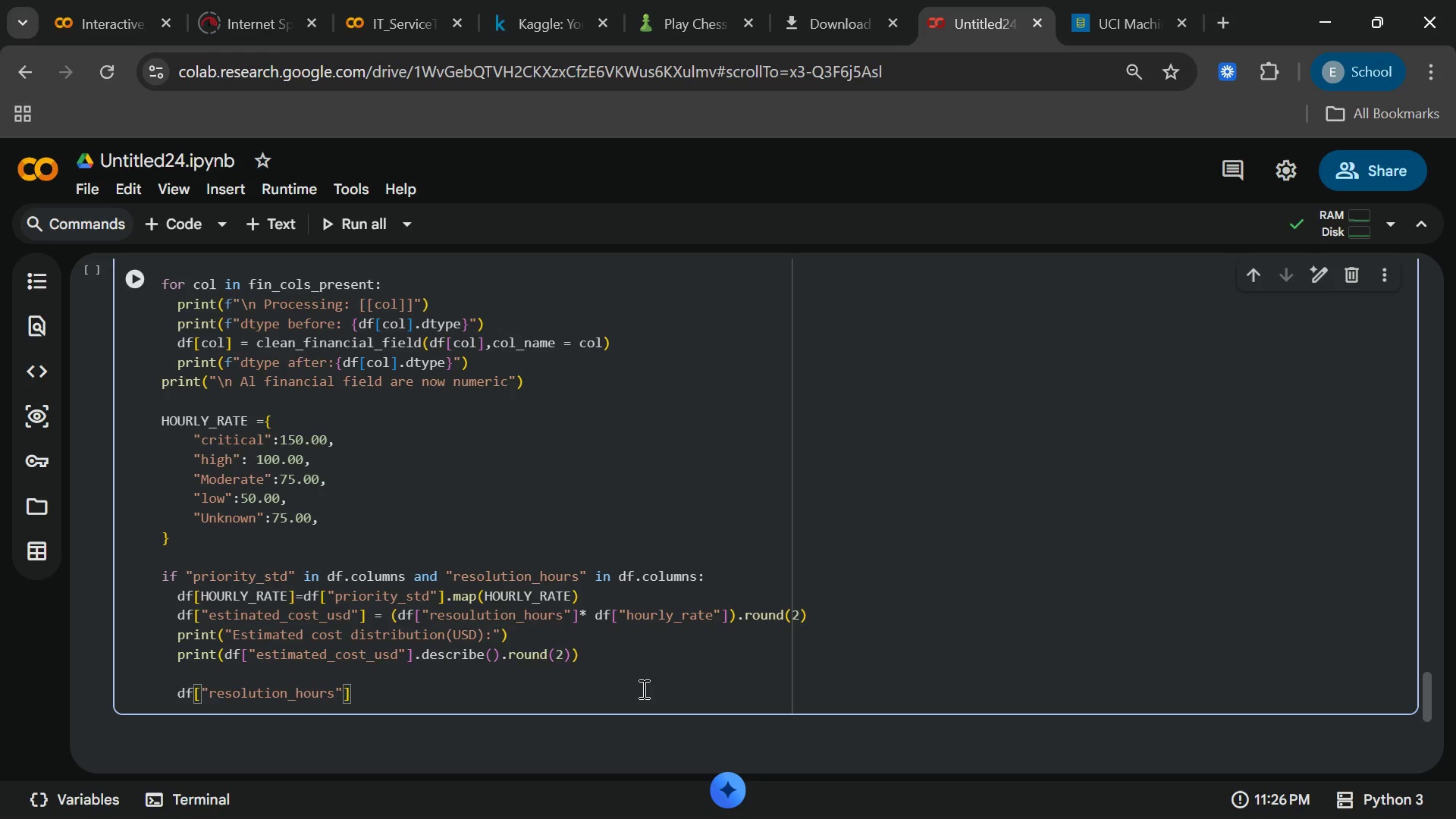 
key(ArrowRight)
 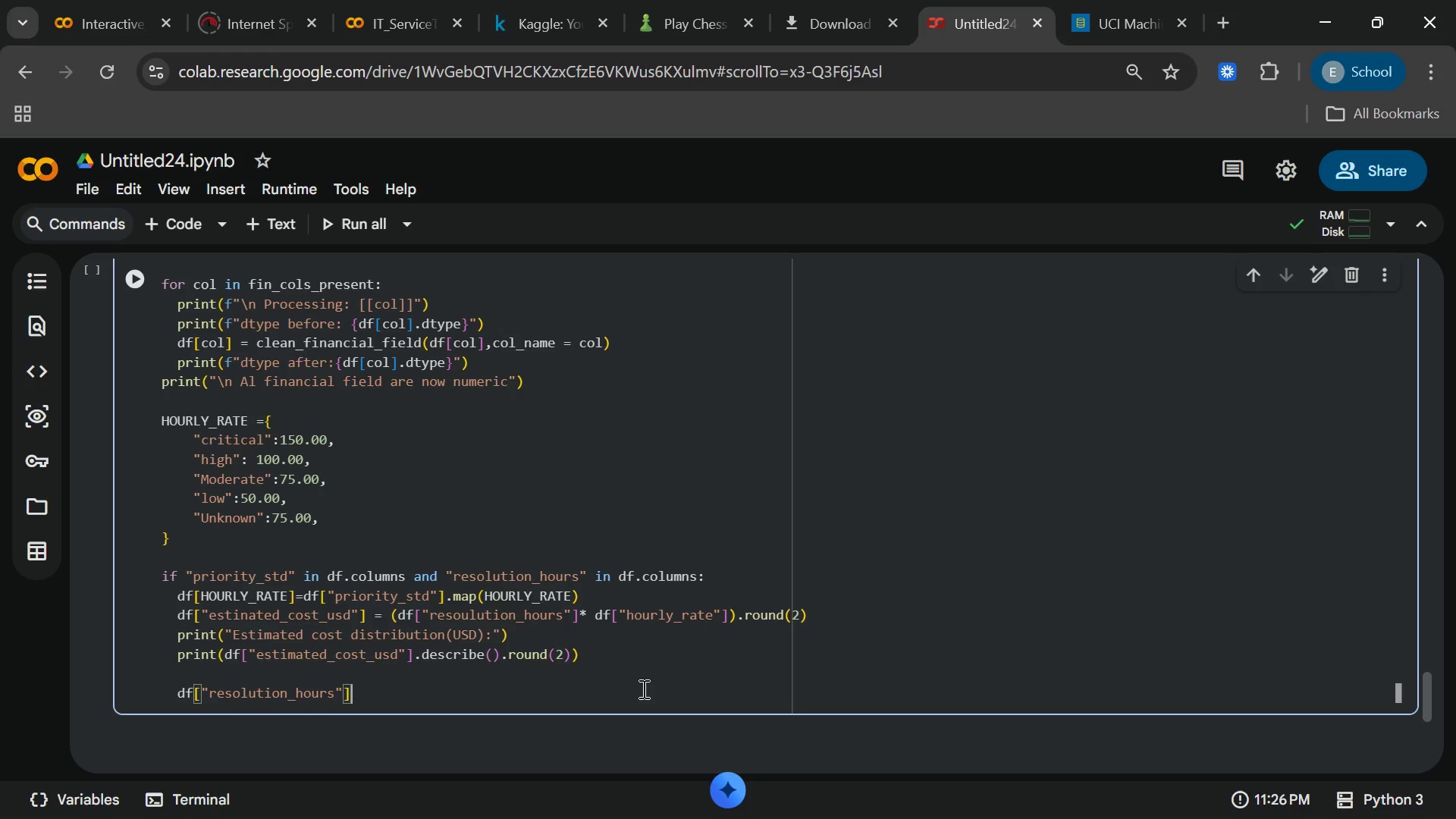 
key(ArrowRight)
 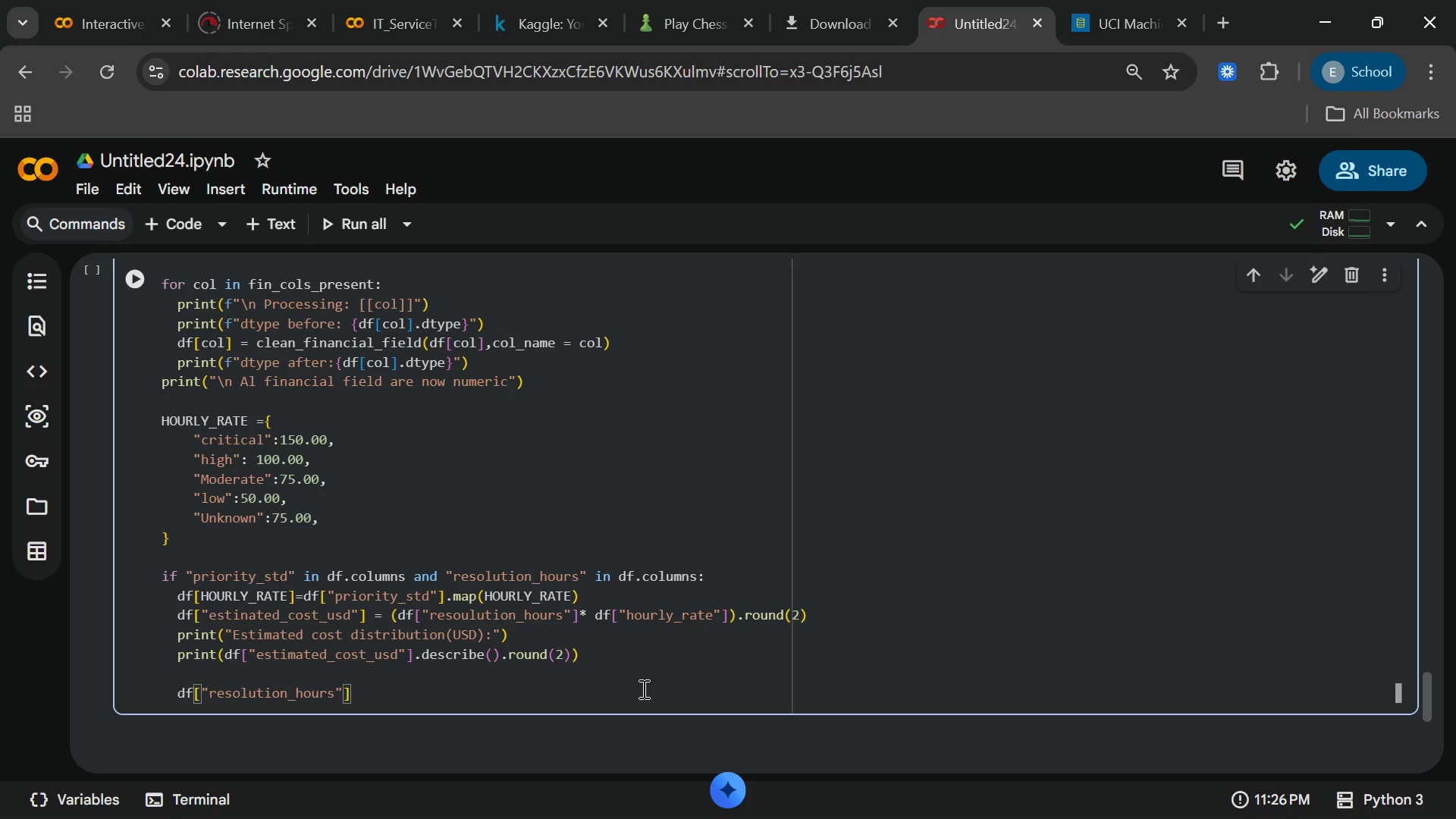 
type(=df.grupby("cat)
 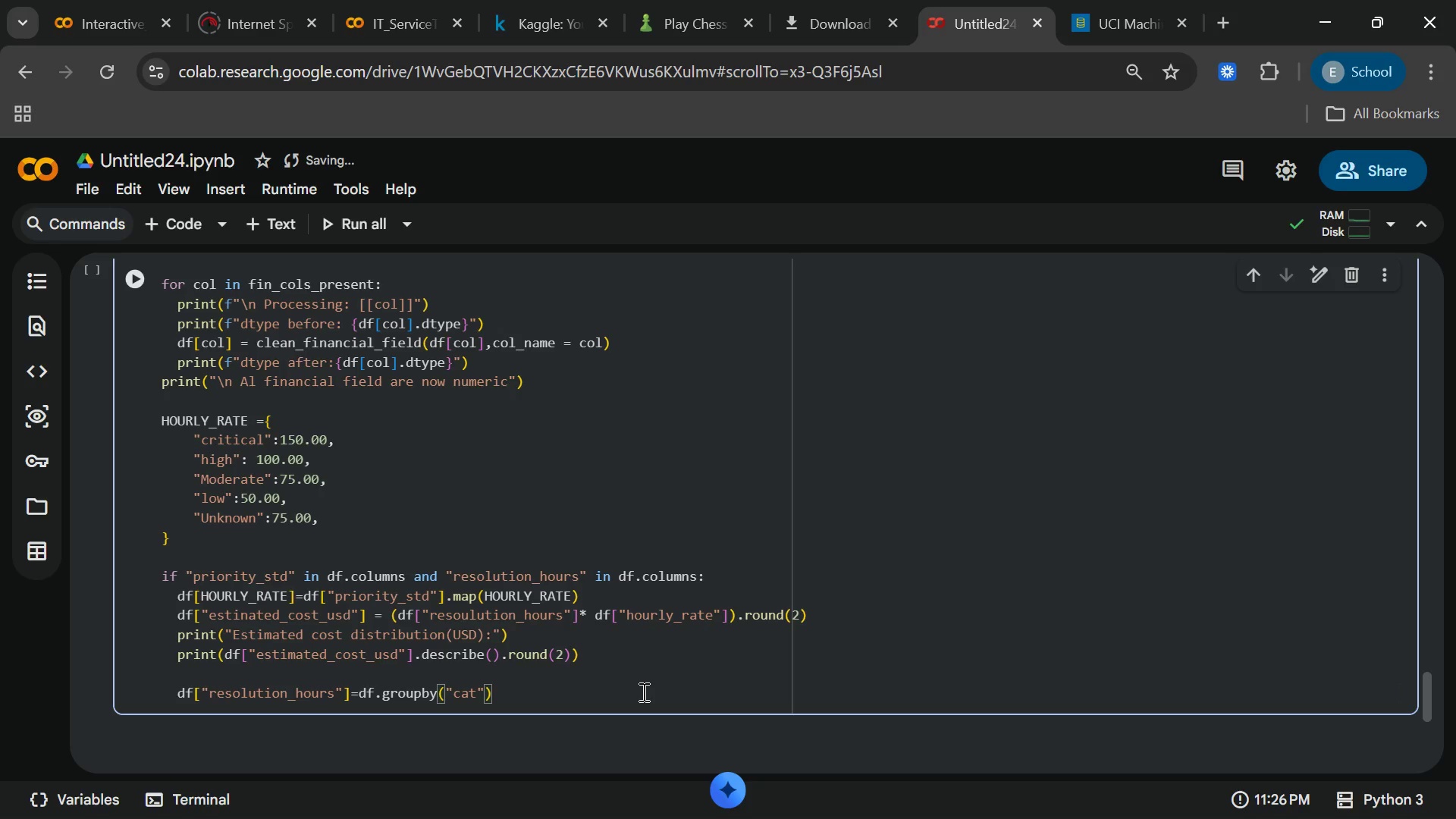 
hold_key(key=O, duration=0.33)
 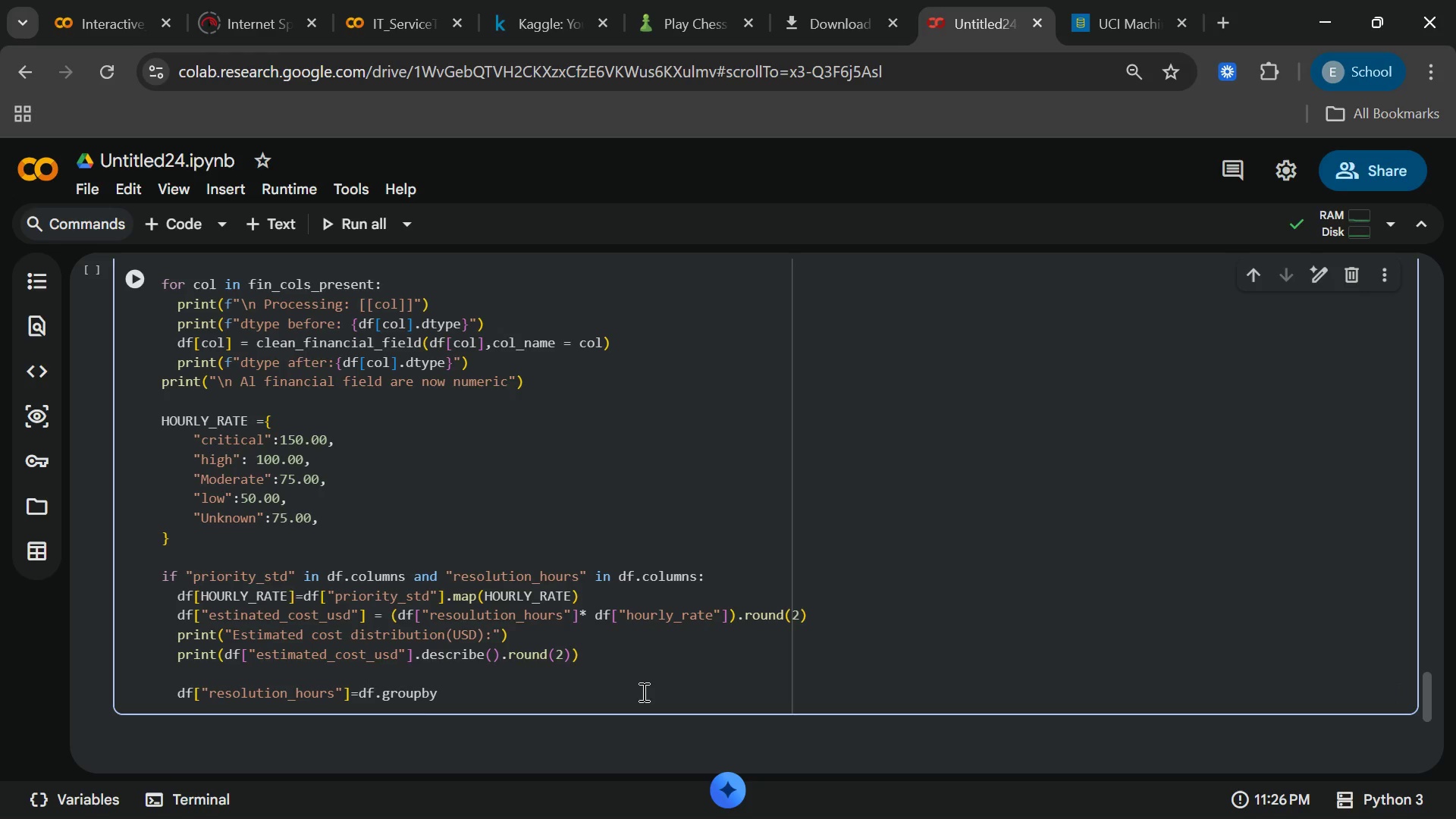 
type(egiry)
key(Backspace)
key(Backspace)
key(Backspace)
type(ory)
 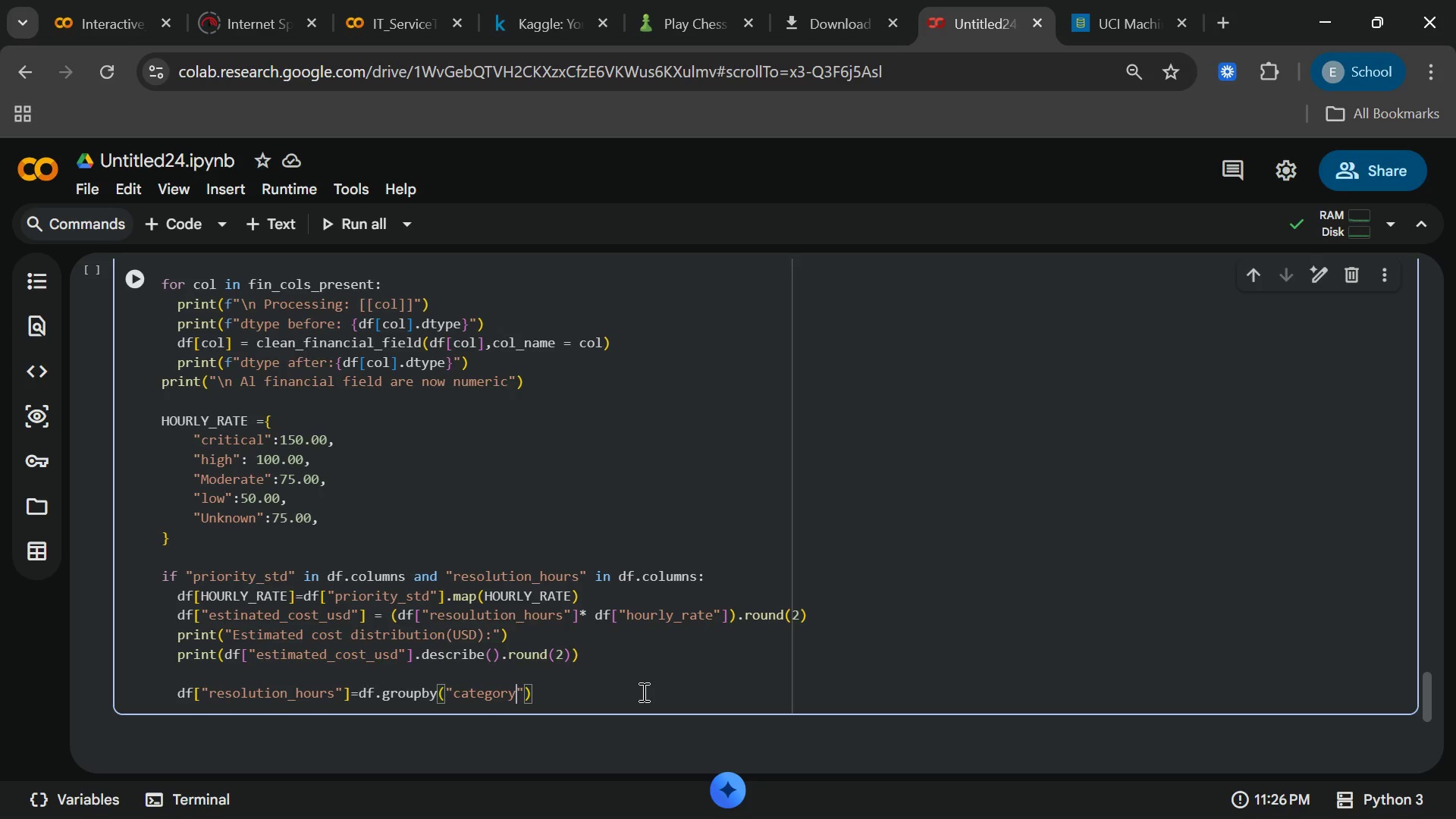 
wait(10.19)
 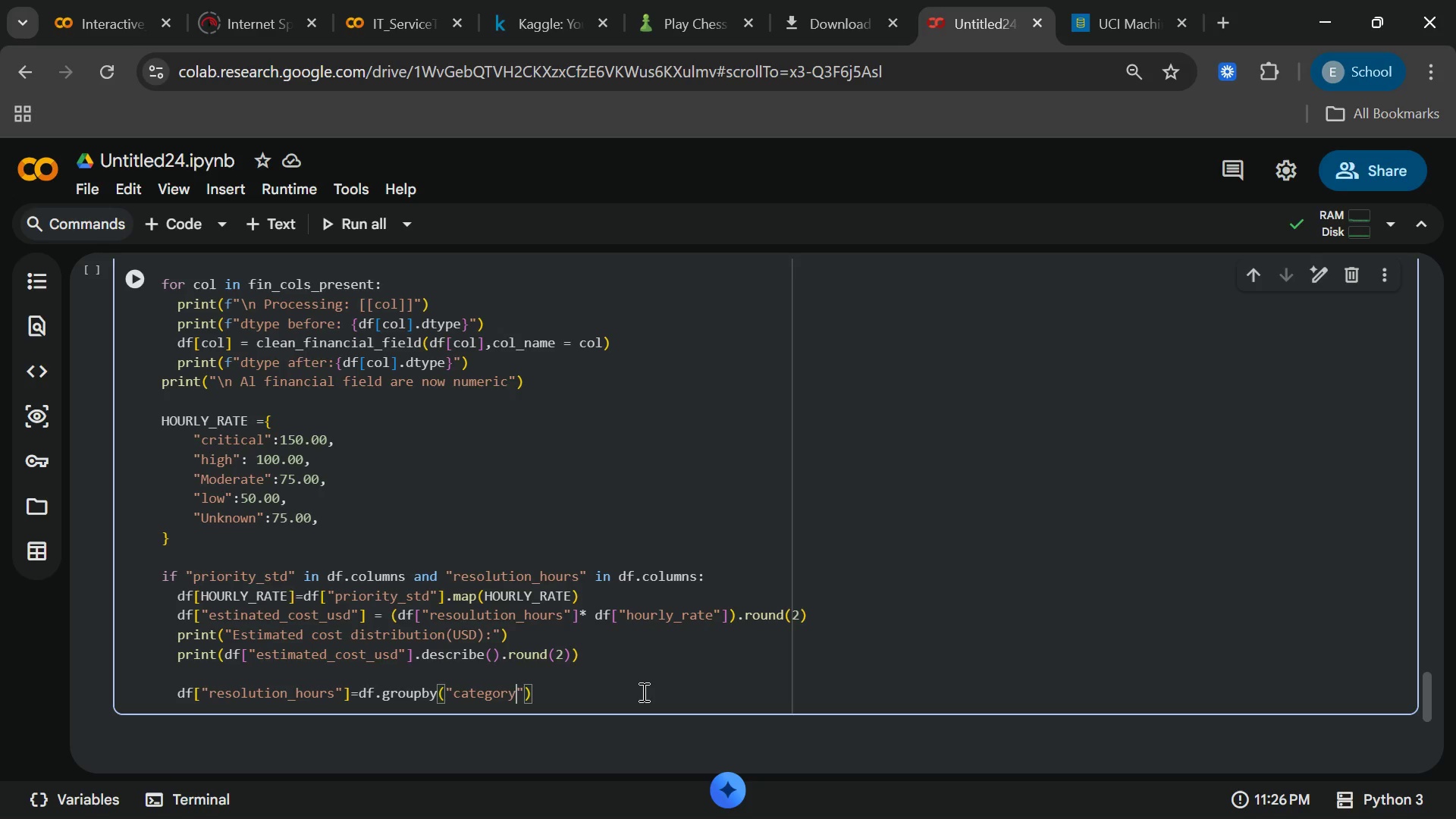 
type(_std)
 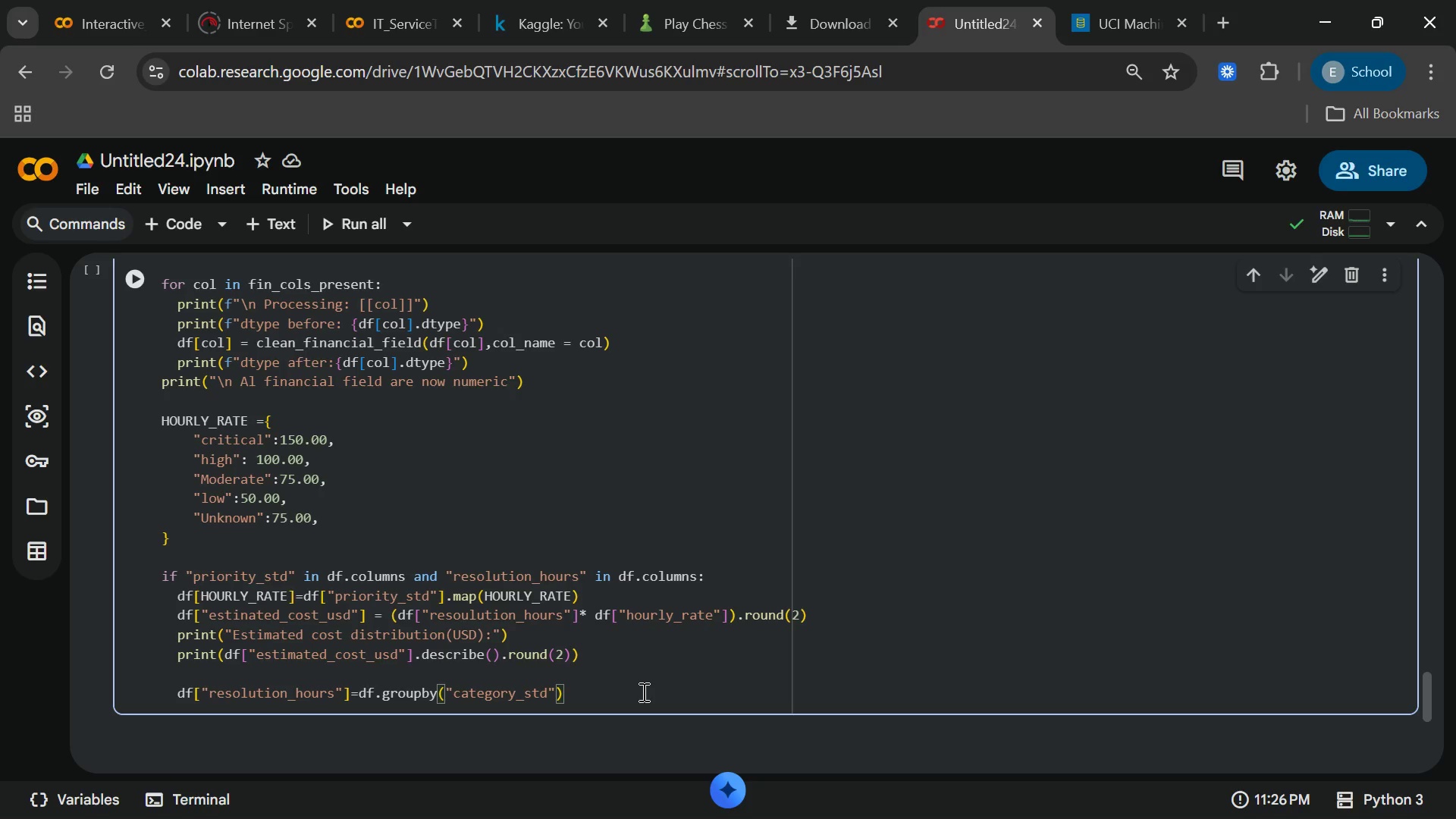 
wait(7.62)
 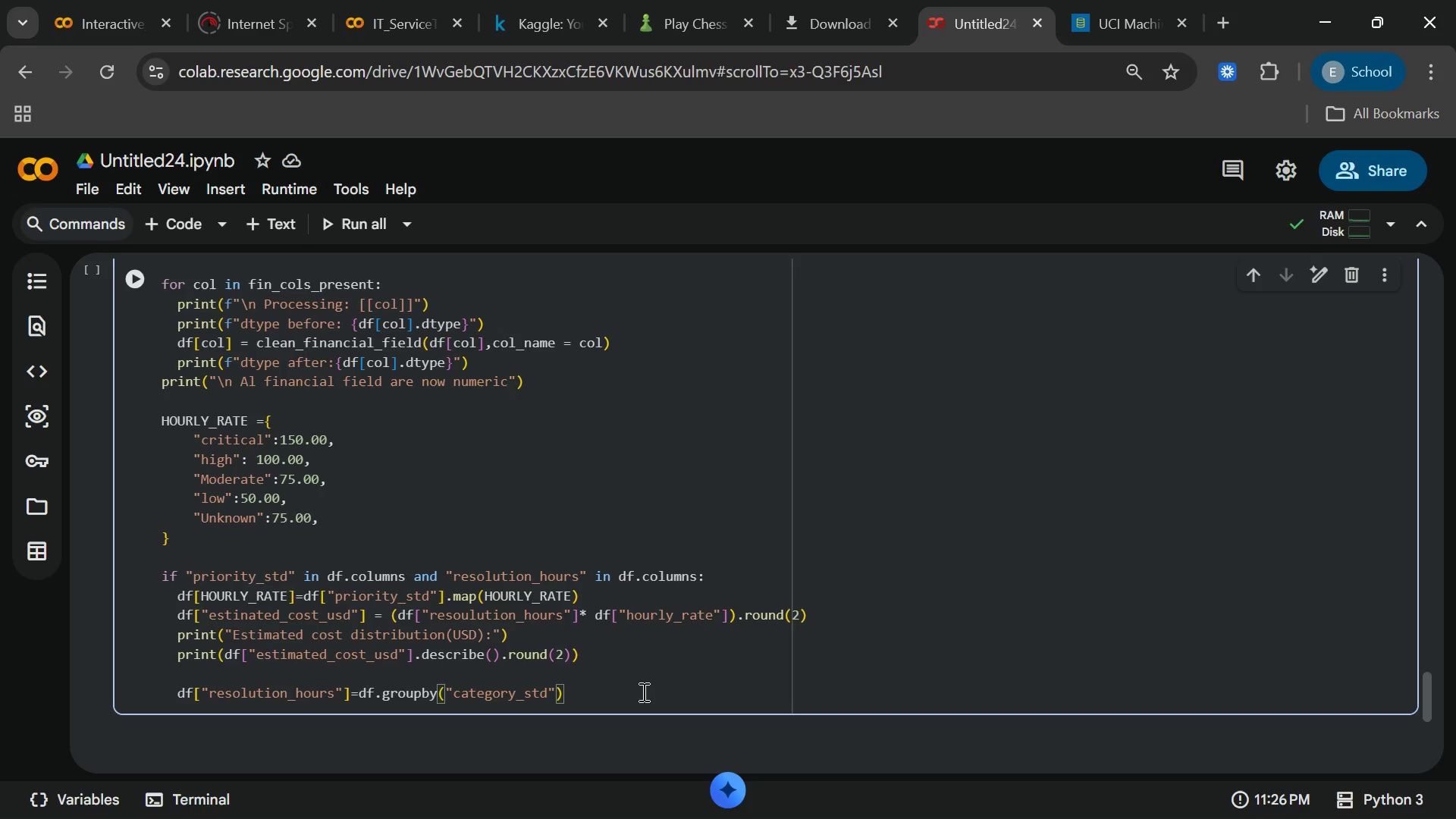 
key(ArrowRight)
 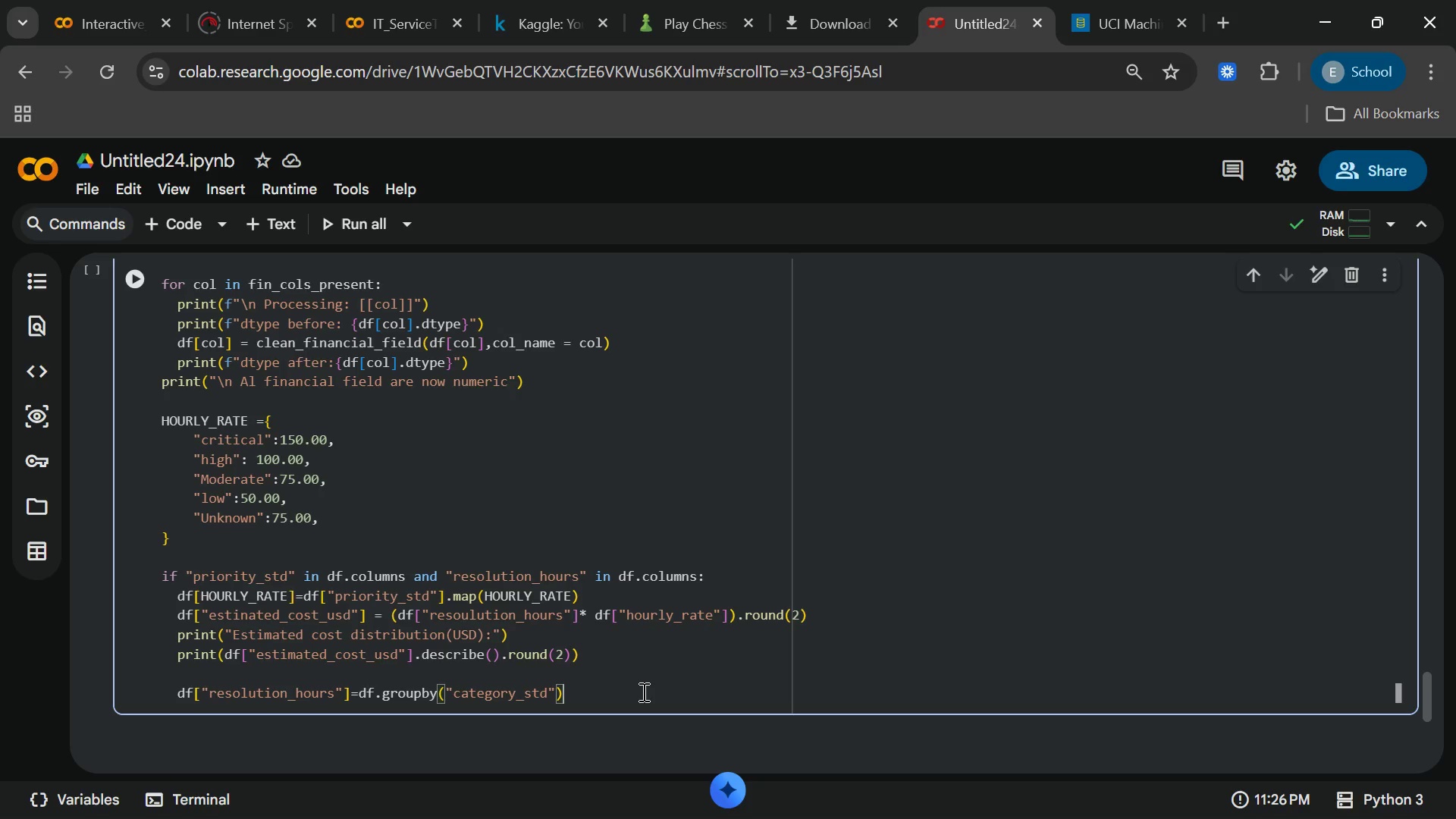 
key(ArrowRight)
 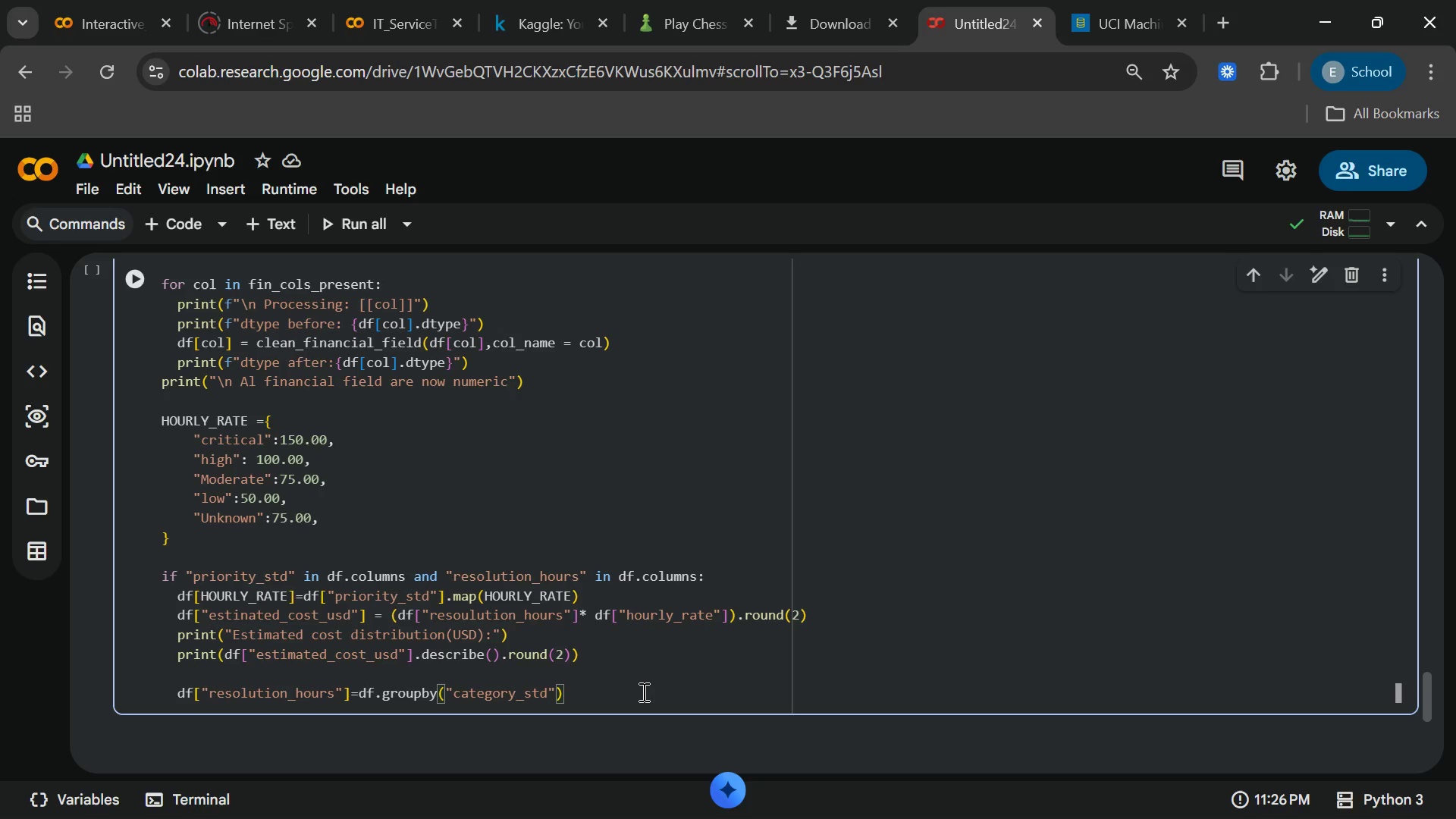 
key(BracketLeft)
 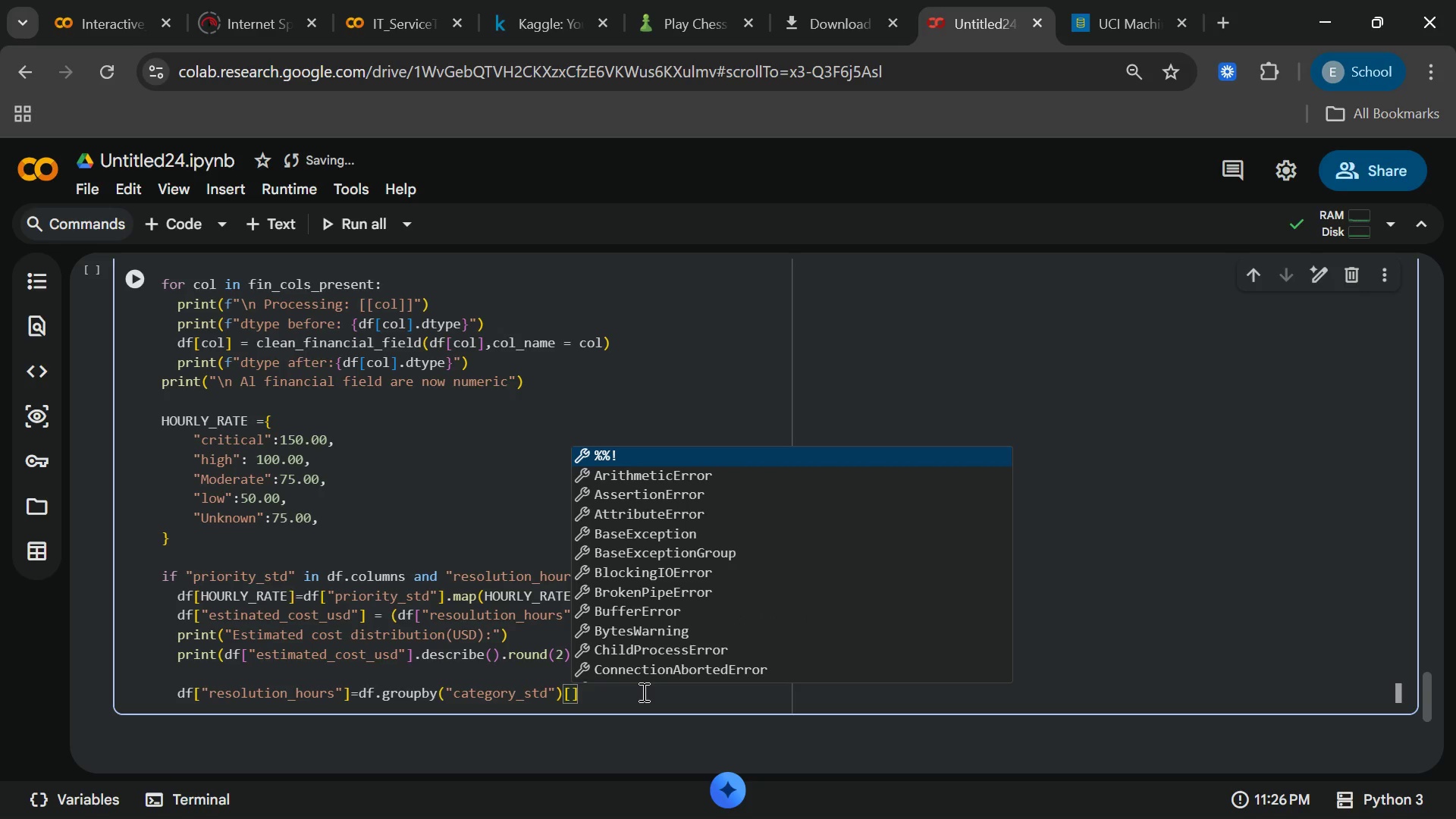 
type("resou)
key(Backspace)
type(ution)
 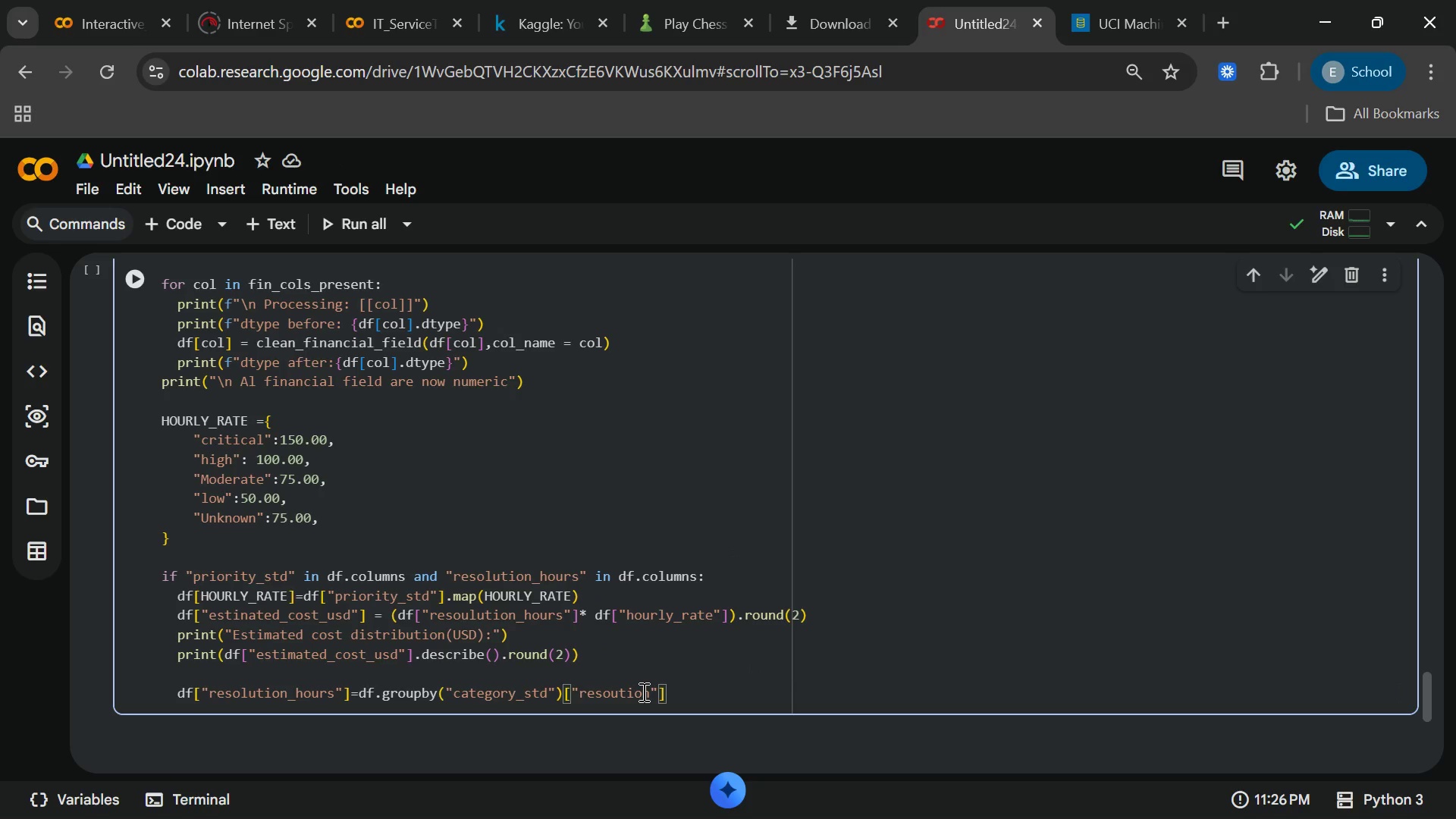 
wait(5.08)
 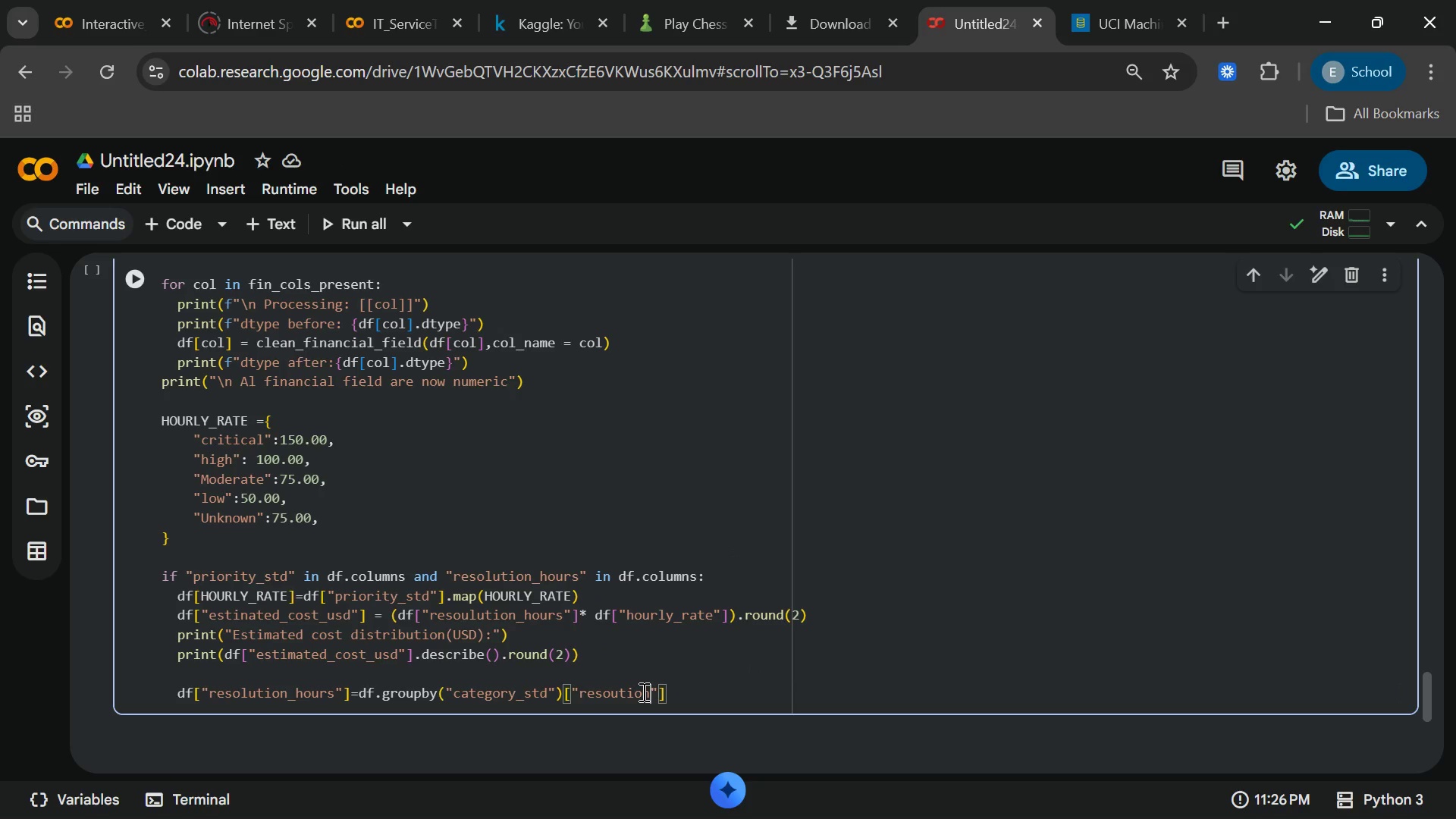 
type(_hours)
 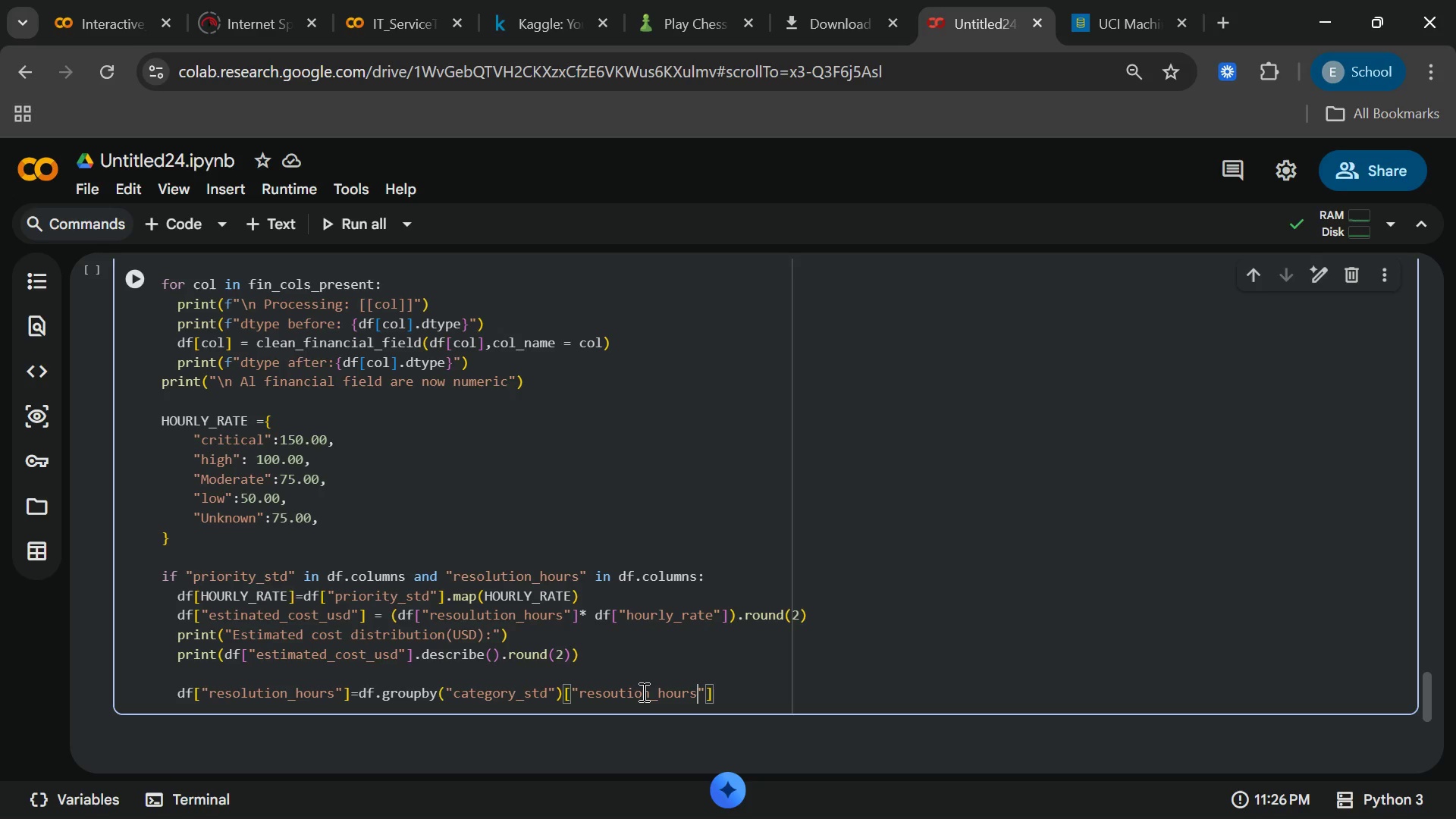 
key(ArrowRight)
 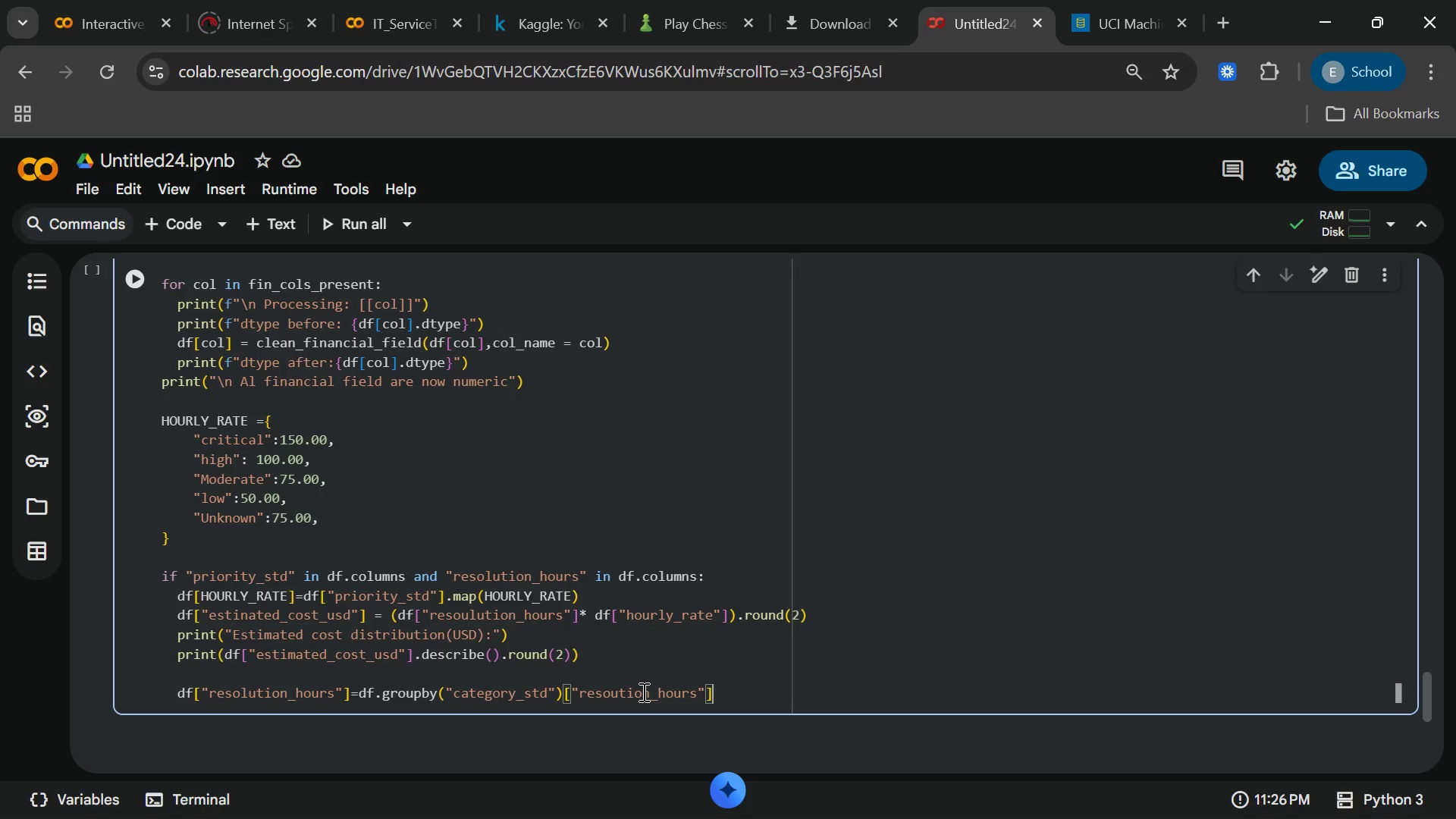 
key(ArrowRight)
 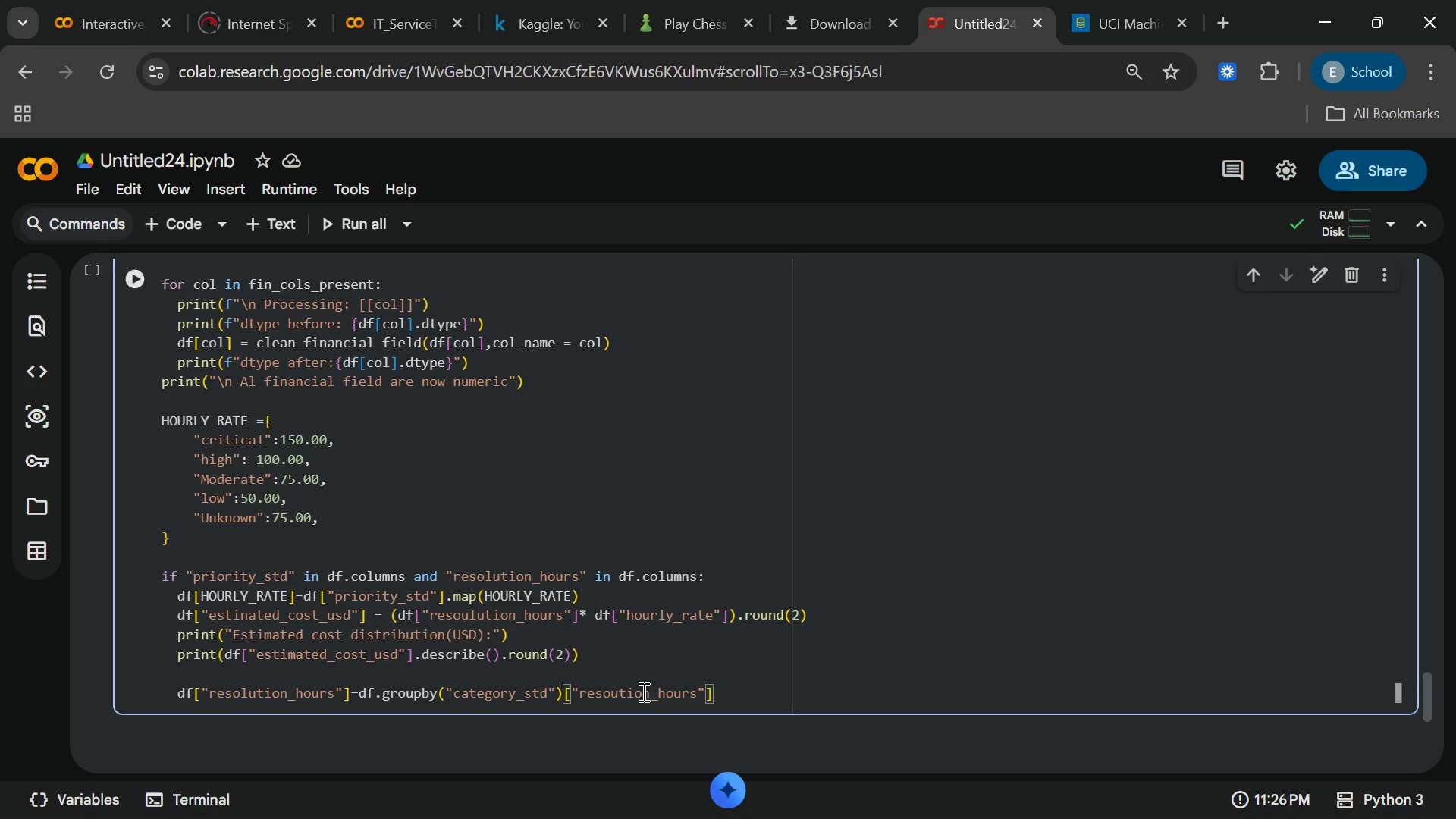 
type(.transform()
 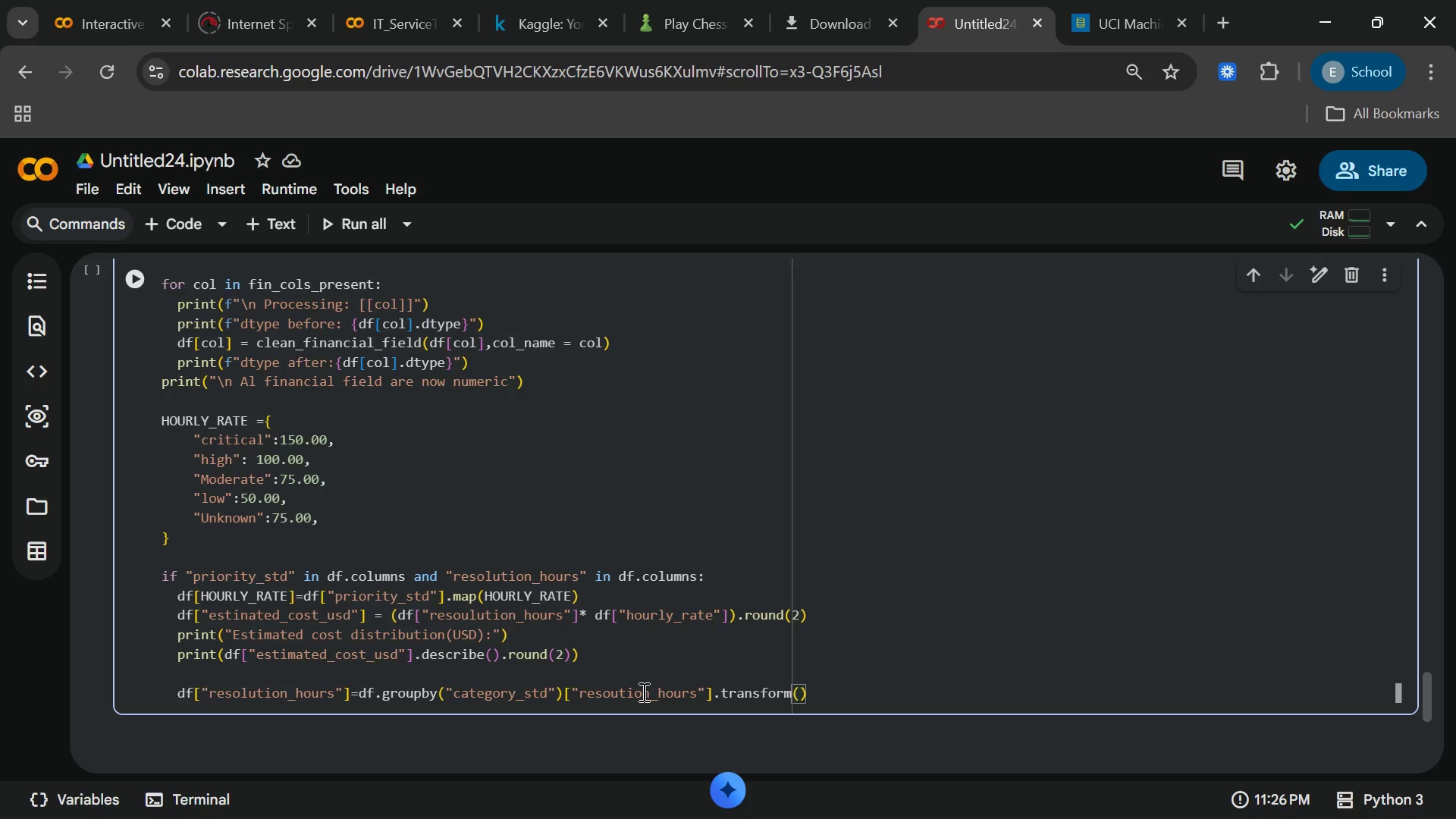 
key(Enter)
 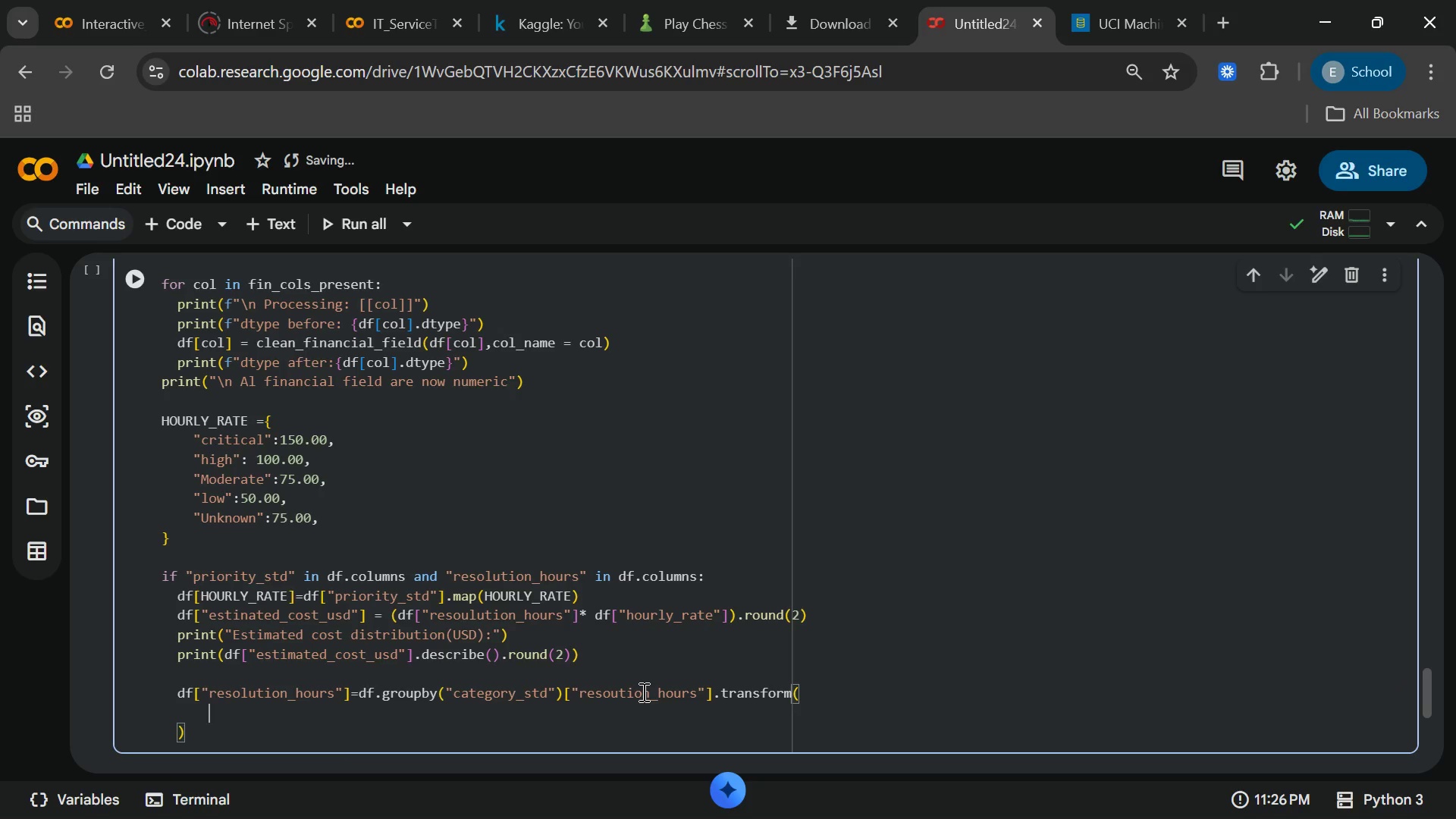 
type(lambd)
 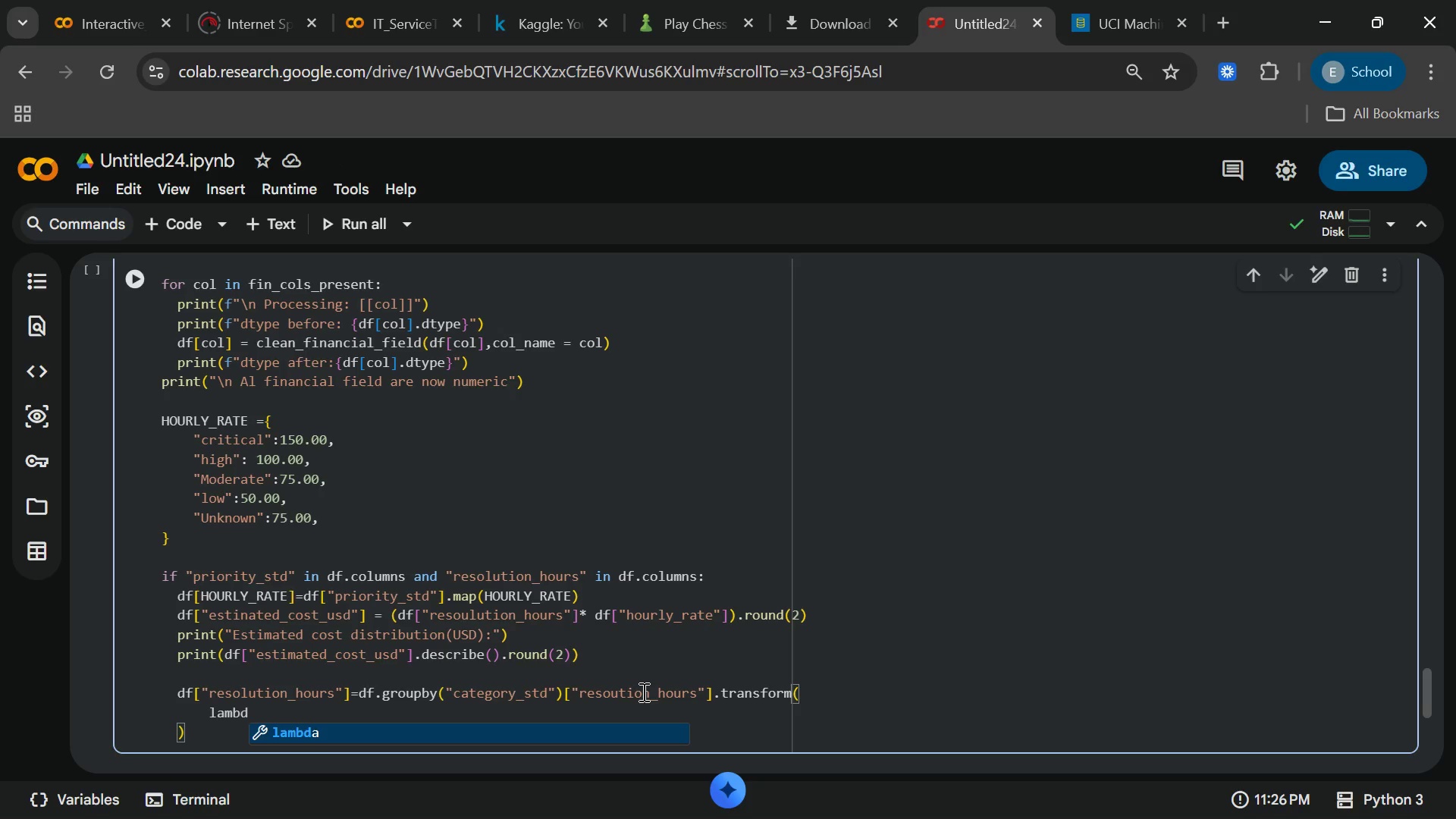 
key(Enter)
 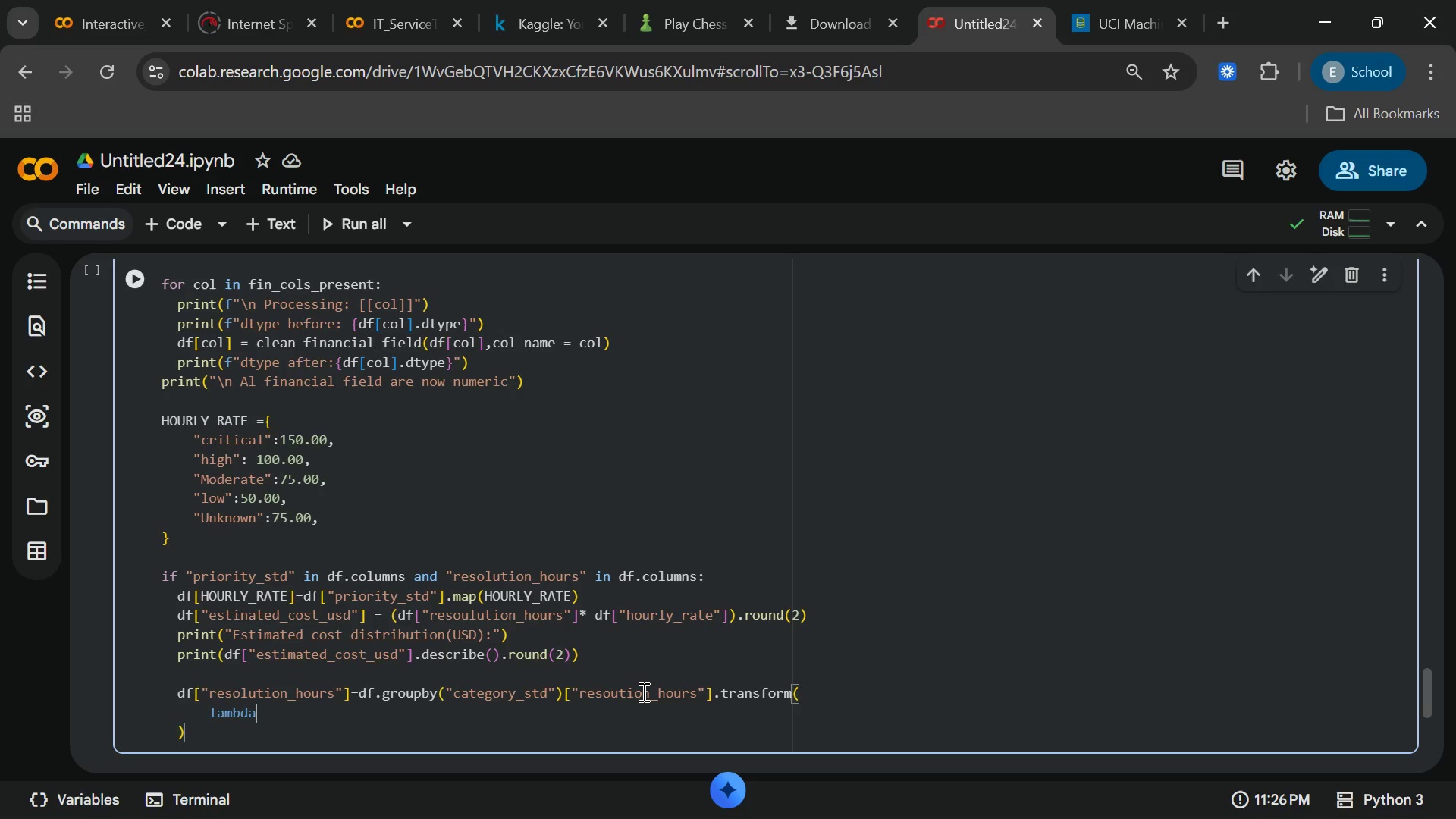 
key(Space)
 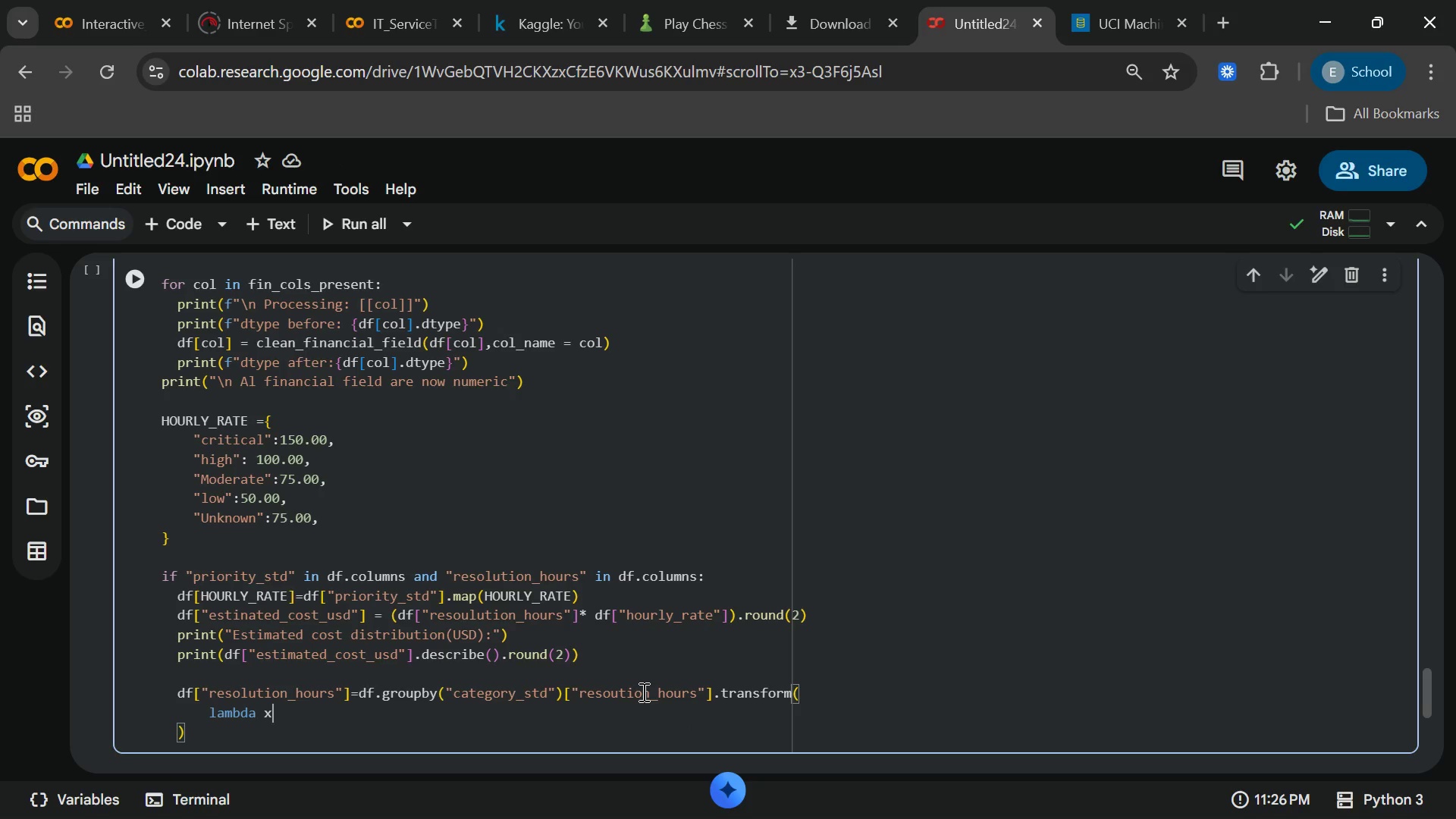 
key(X)
 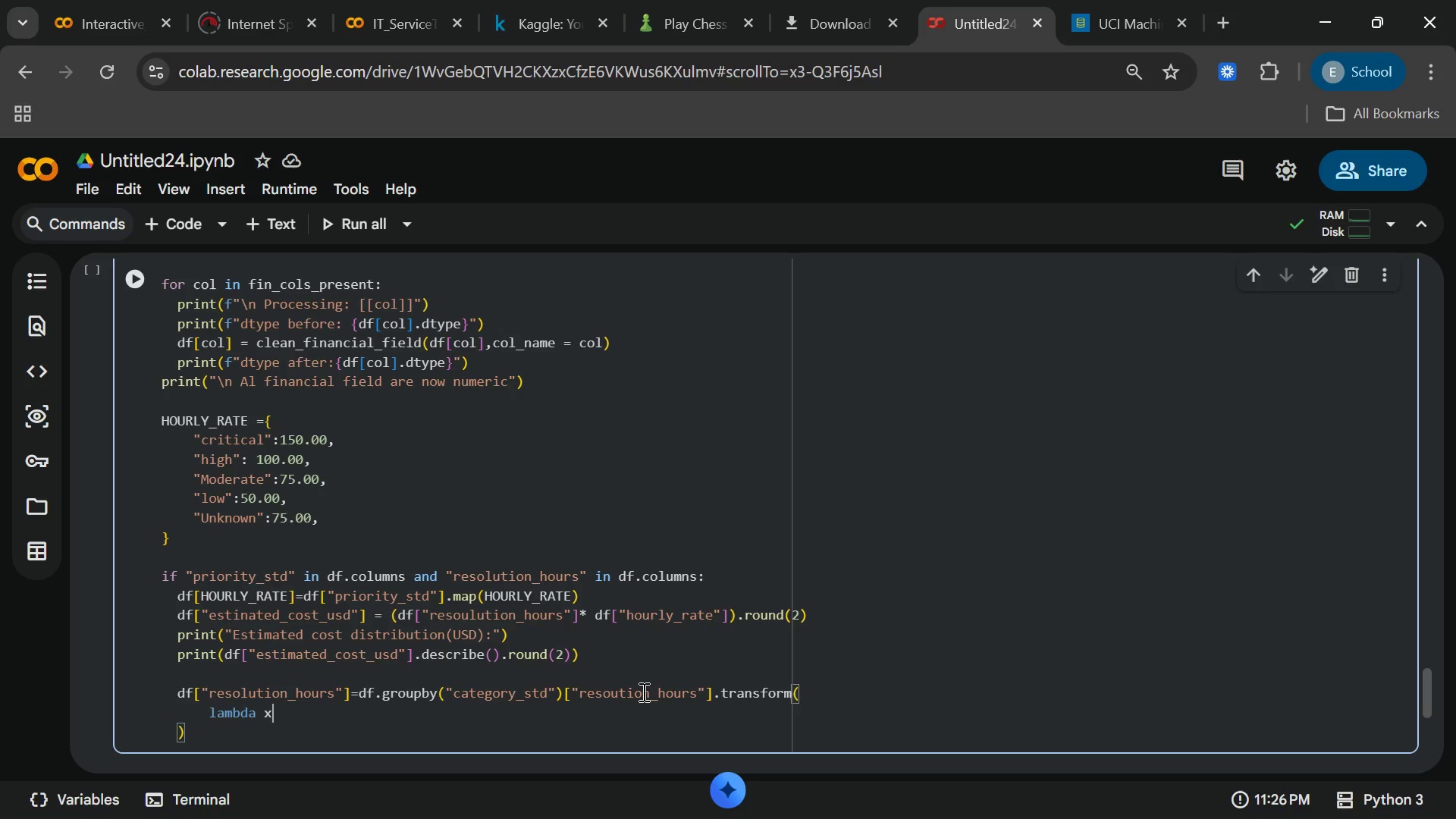 
key(Shift+Semicolon)
 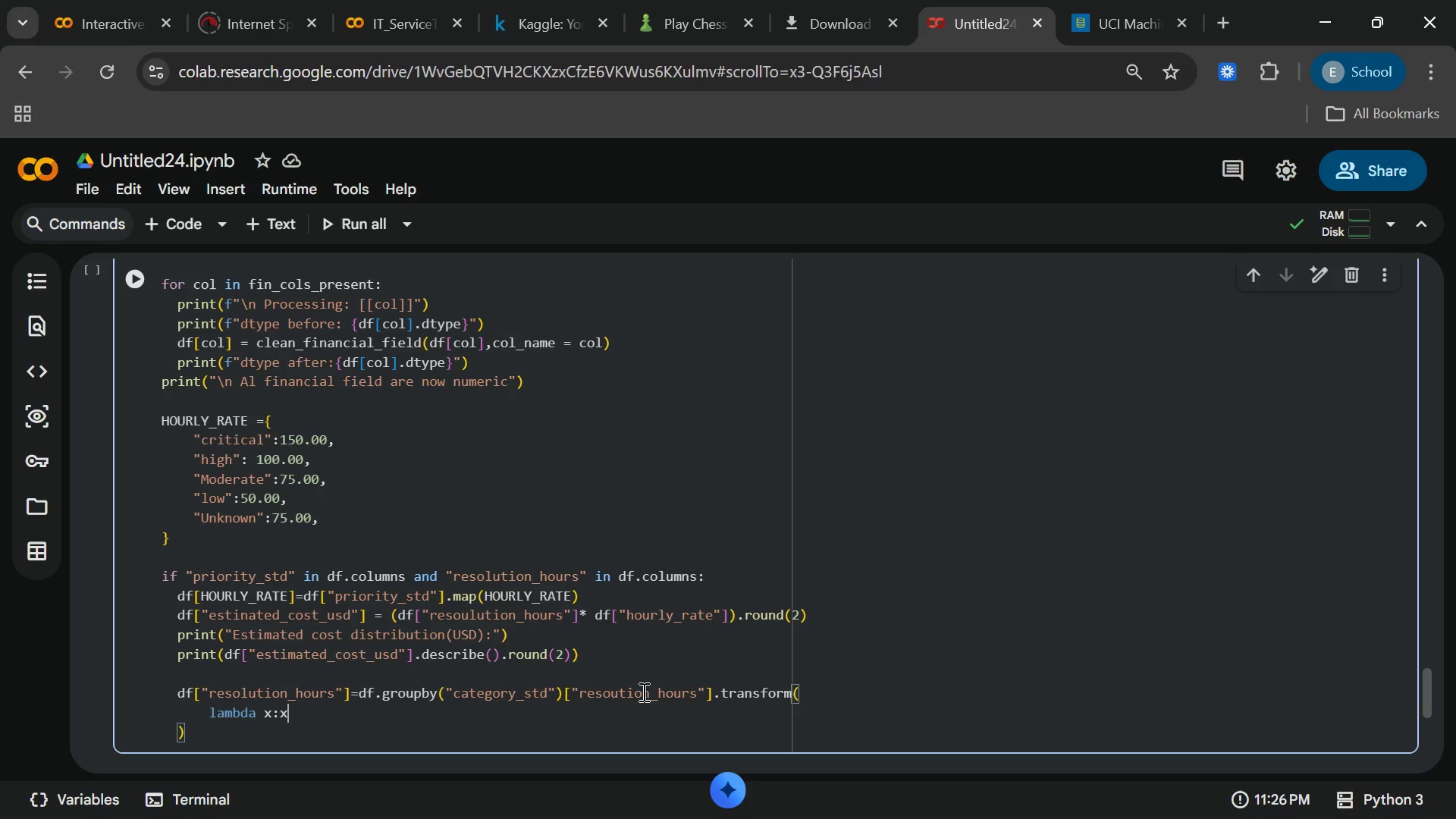 
key(X)
 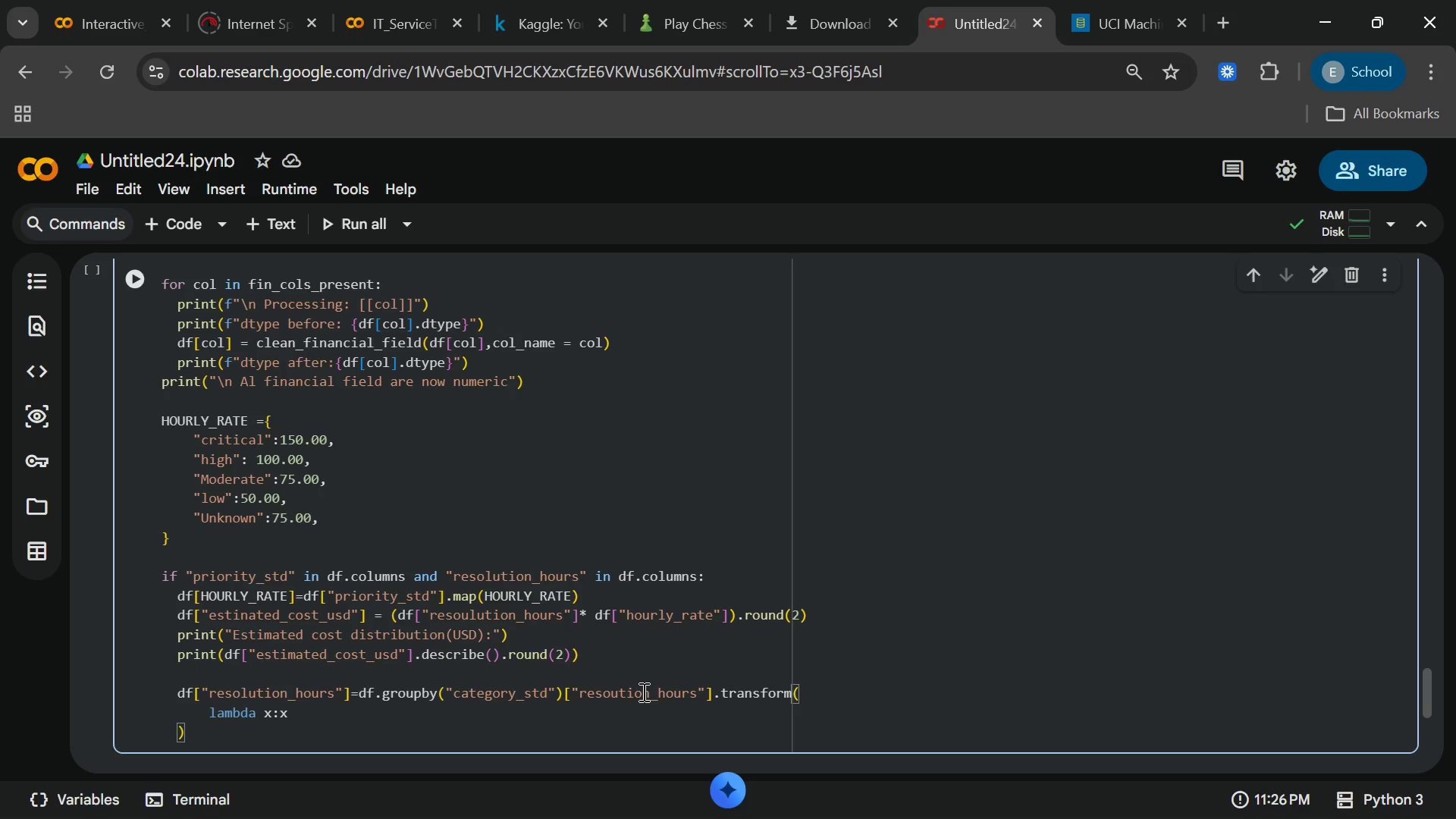 
type(.fillna)
 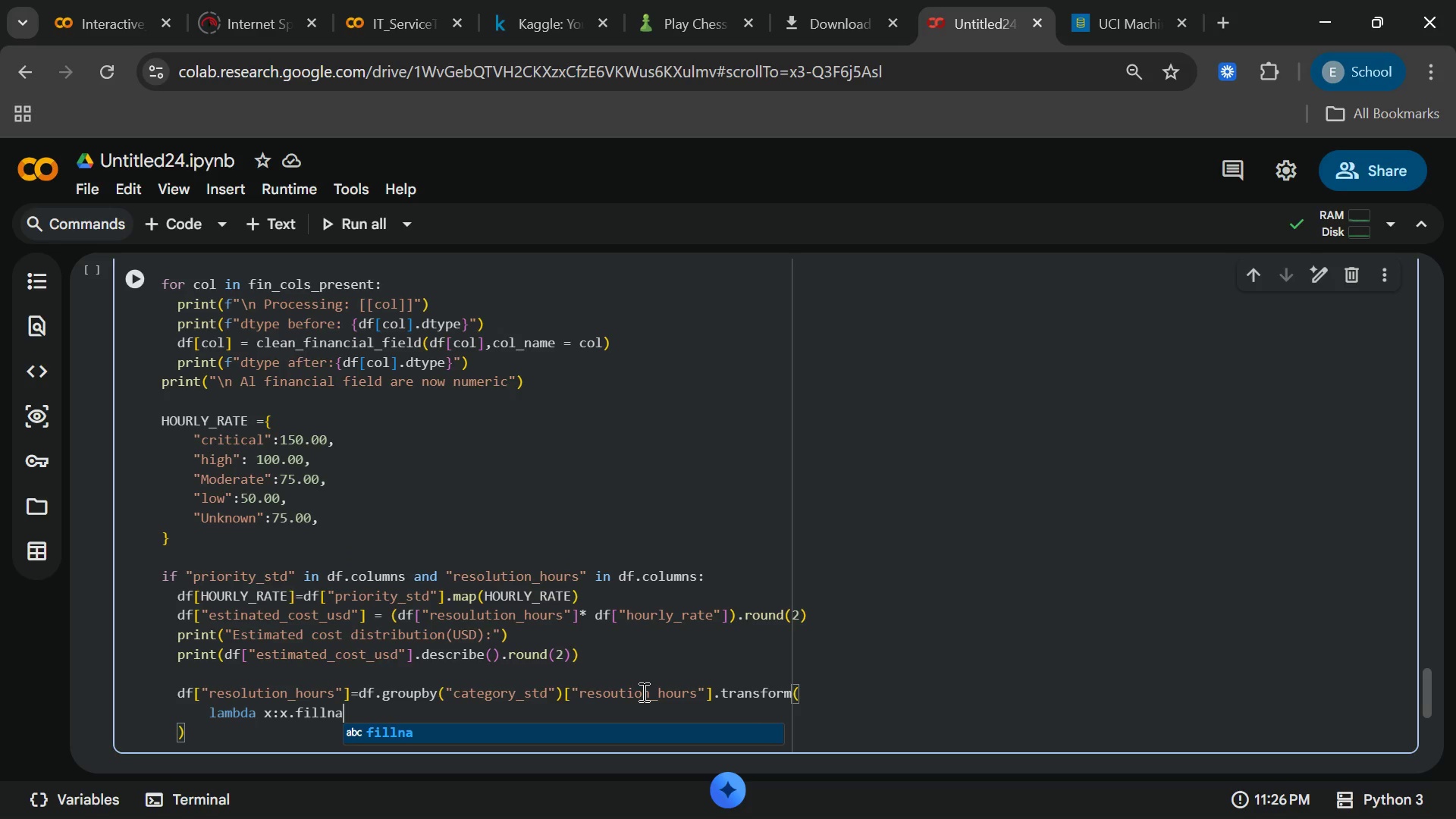 
wait(6.88)
 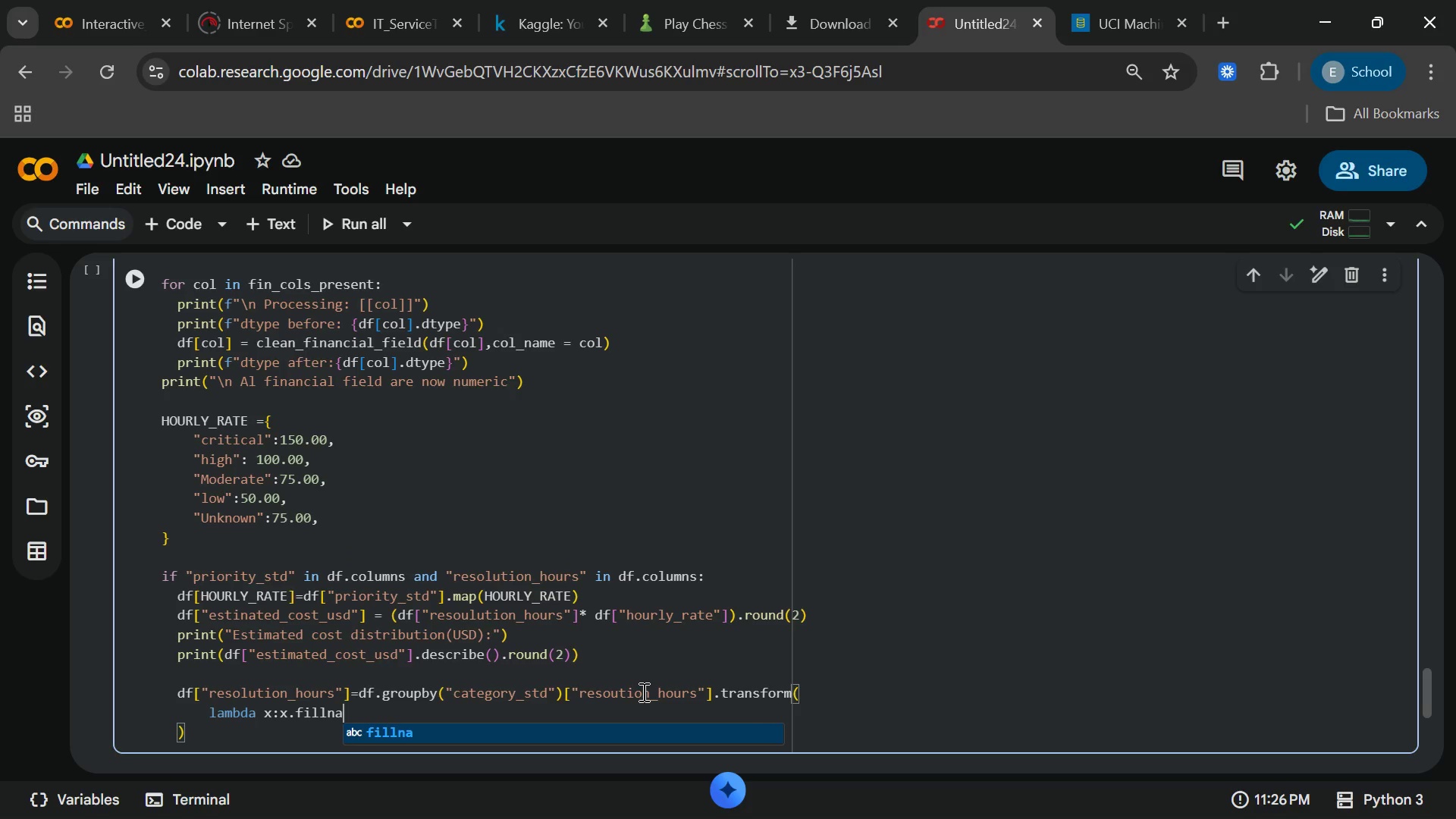 
key(Enter)
 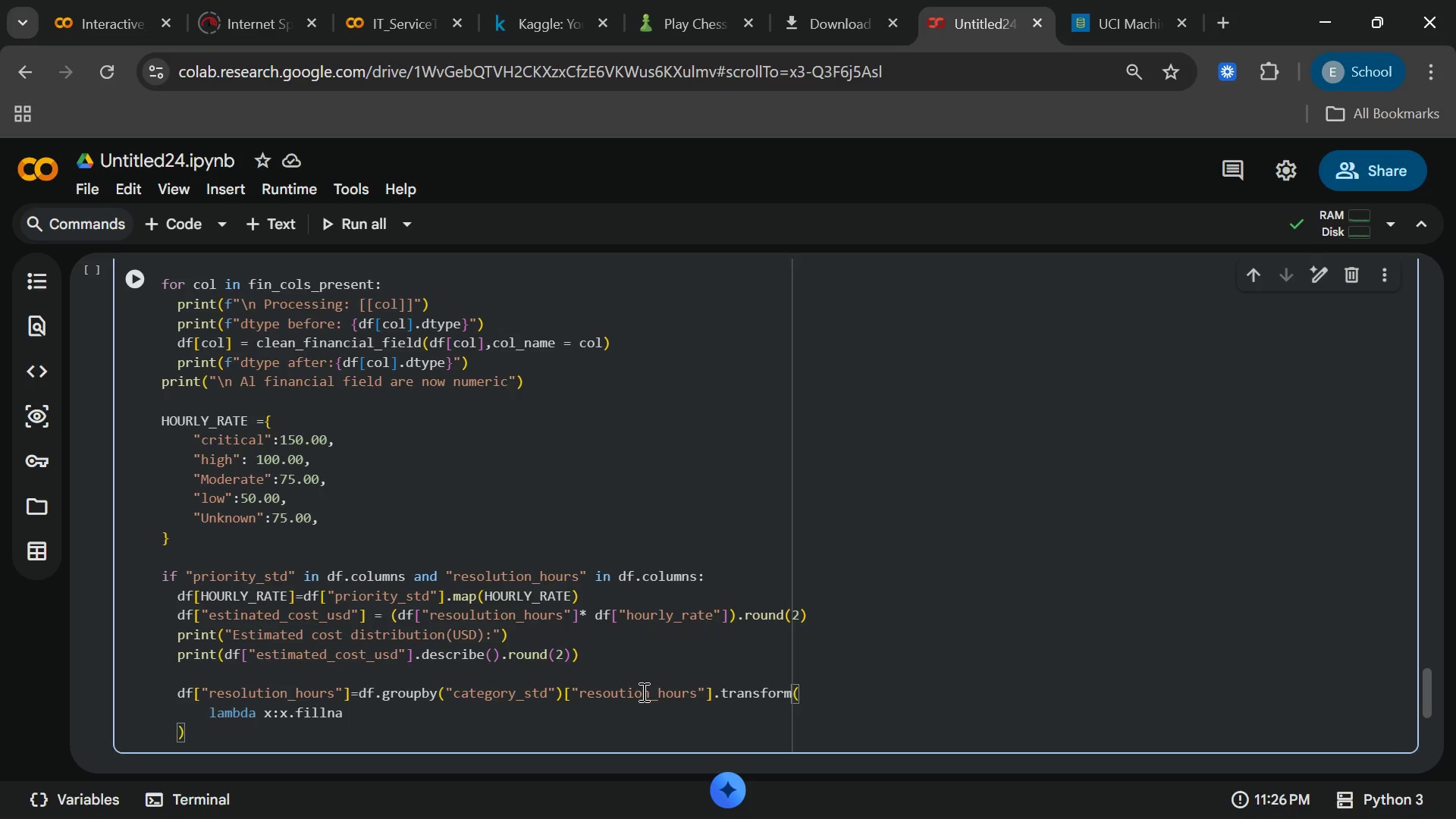 
wait(6.78)
 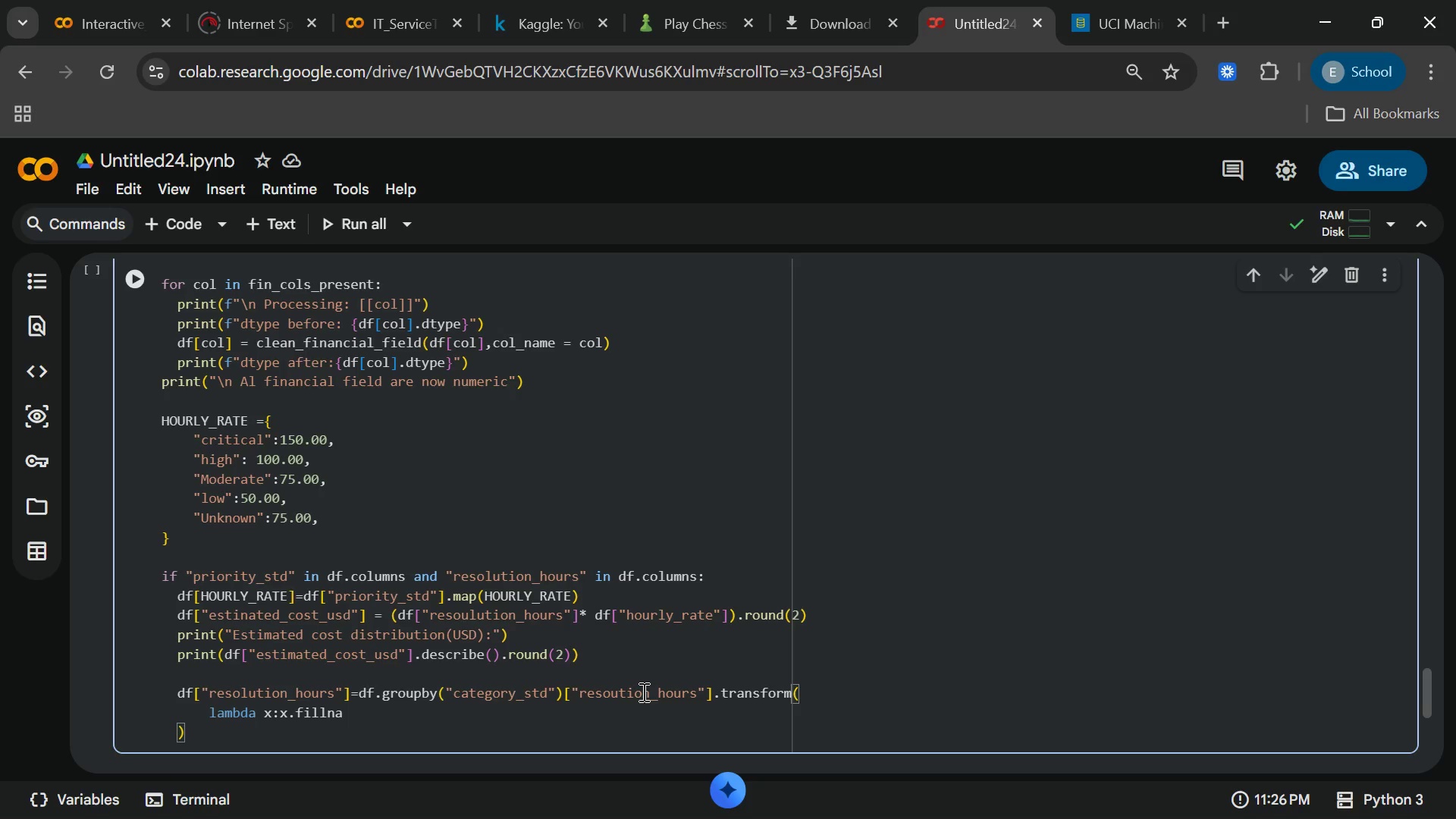 
type((x.med)
 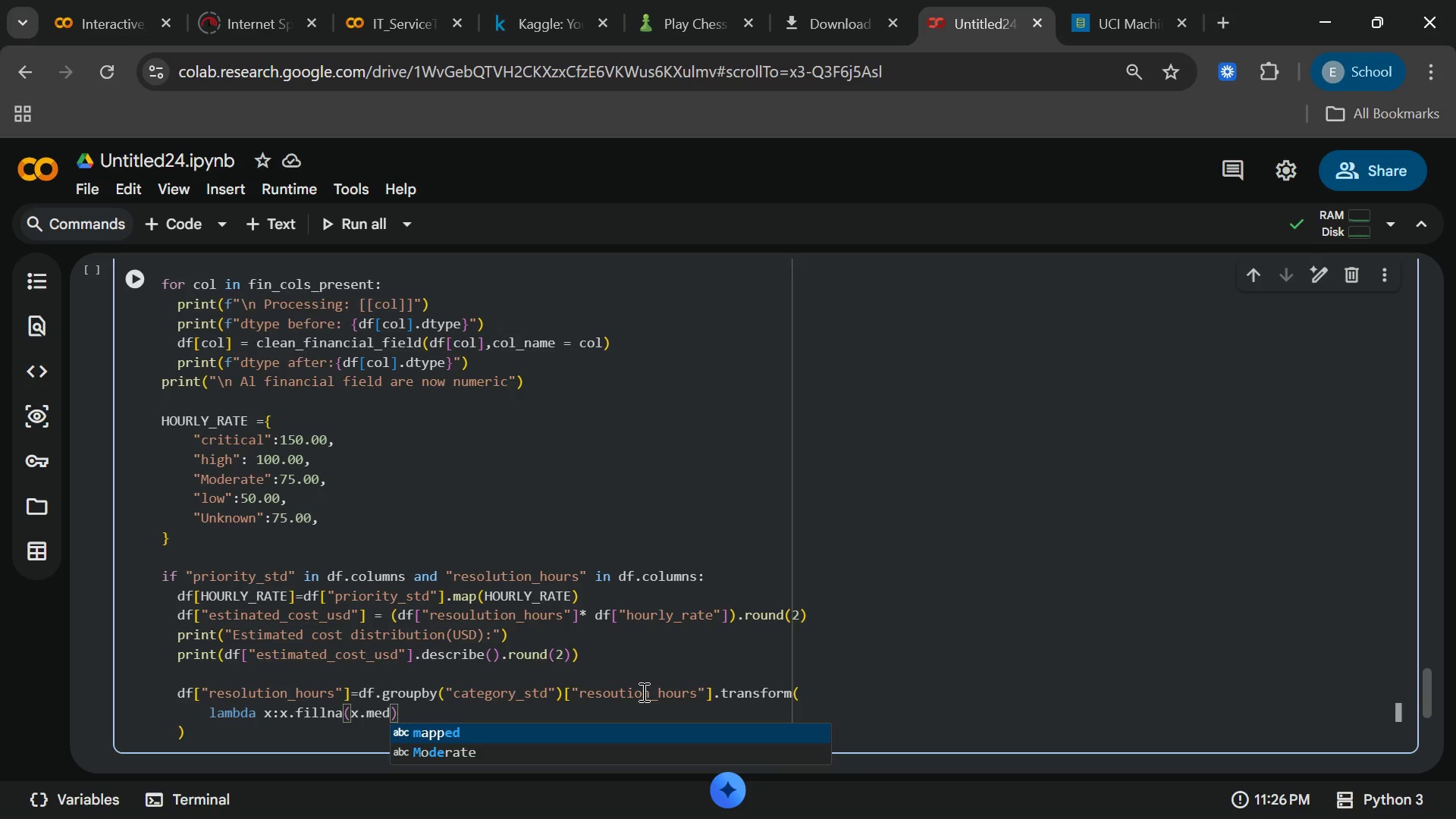 
type(ian()
 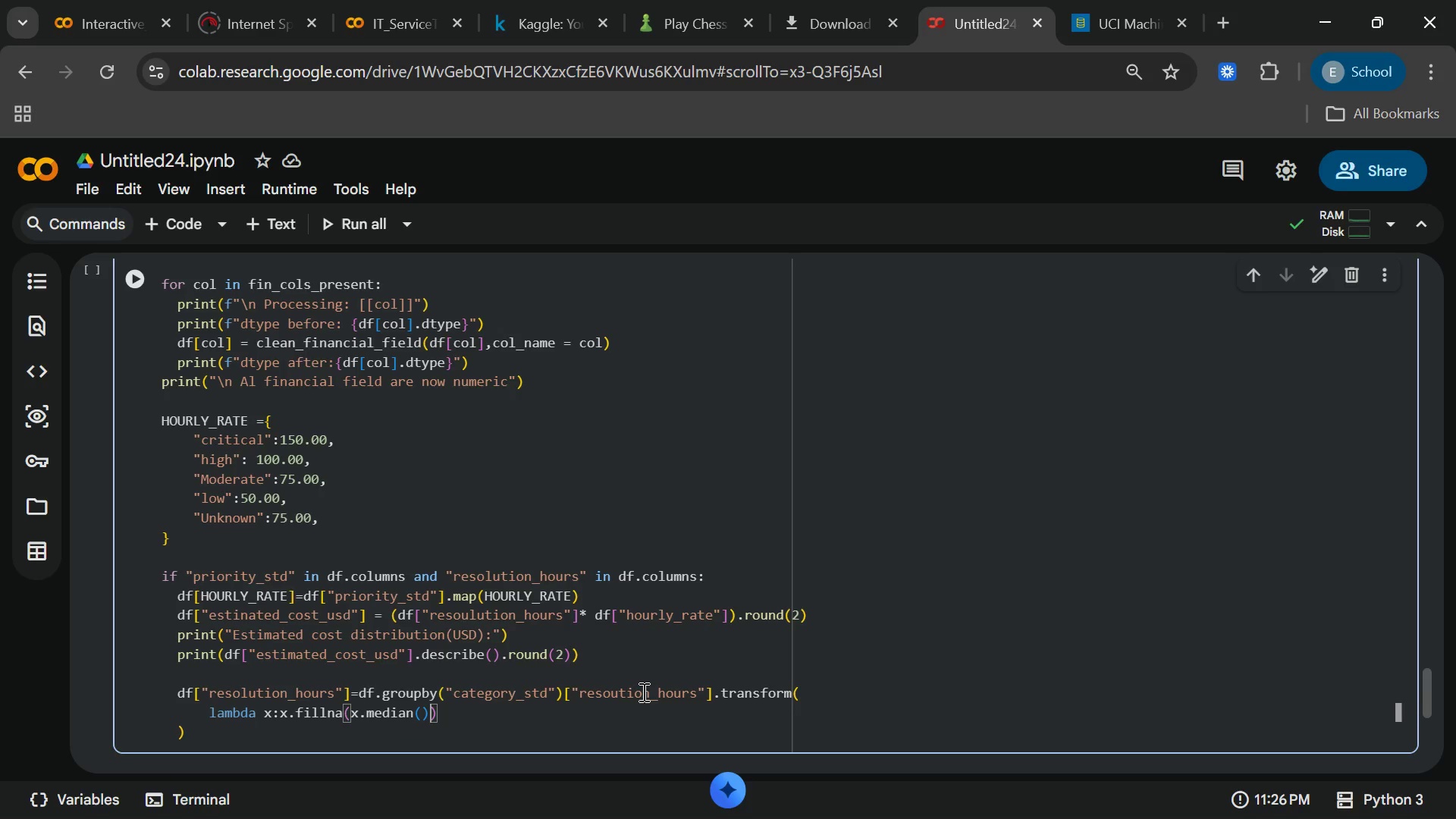 
 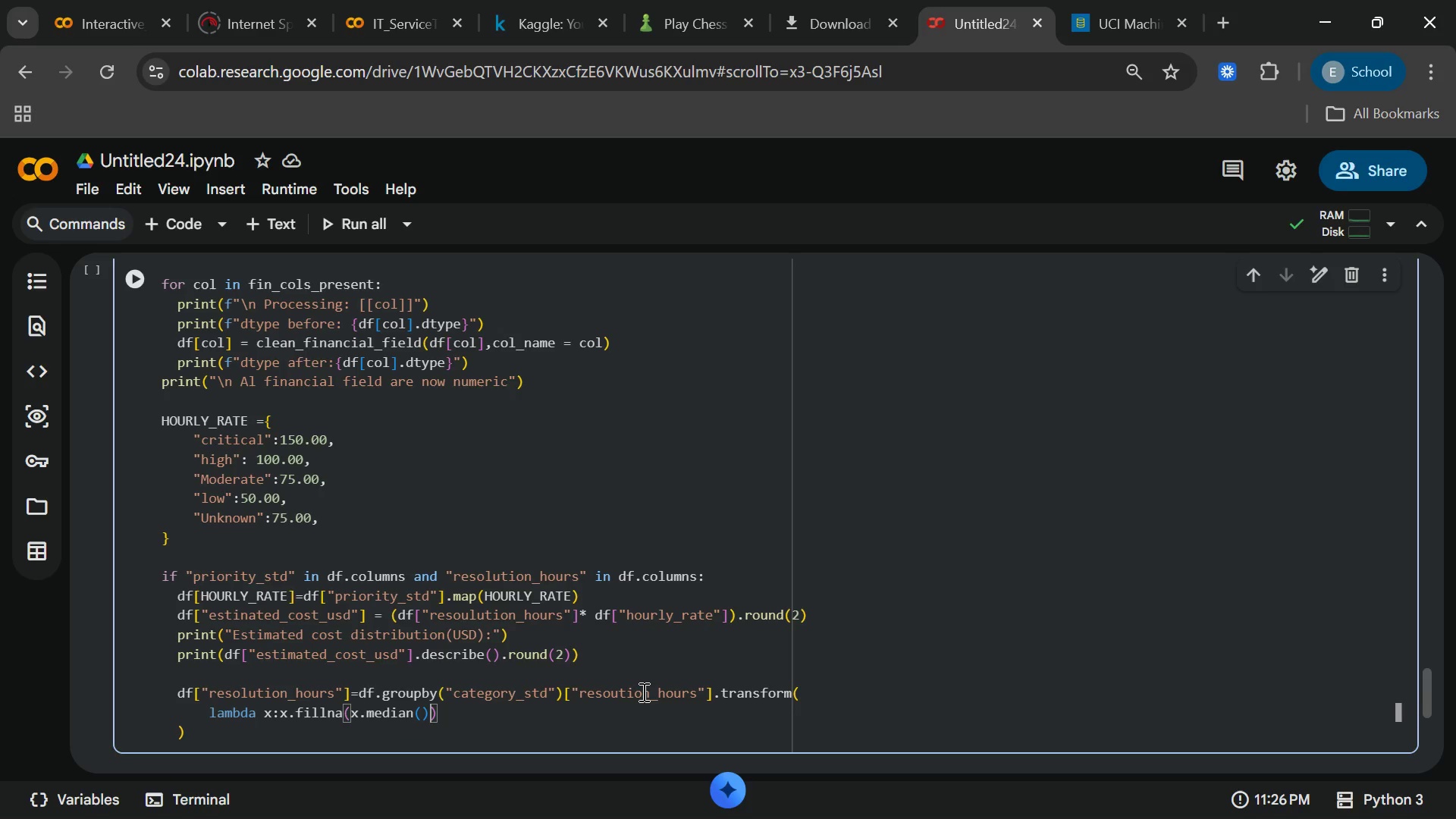 
key(ArrowRight)
 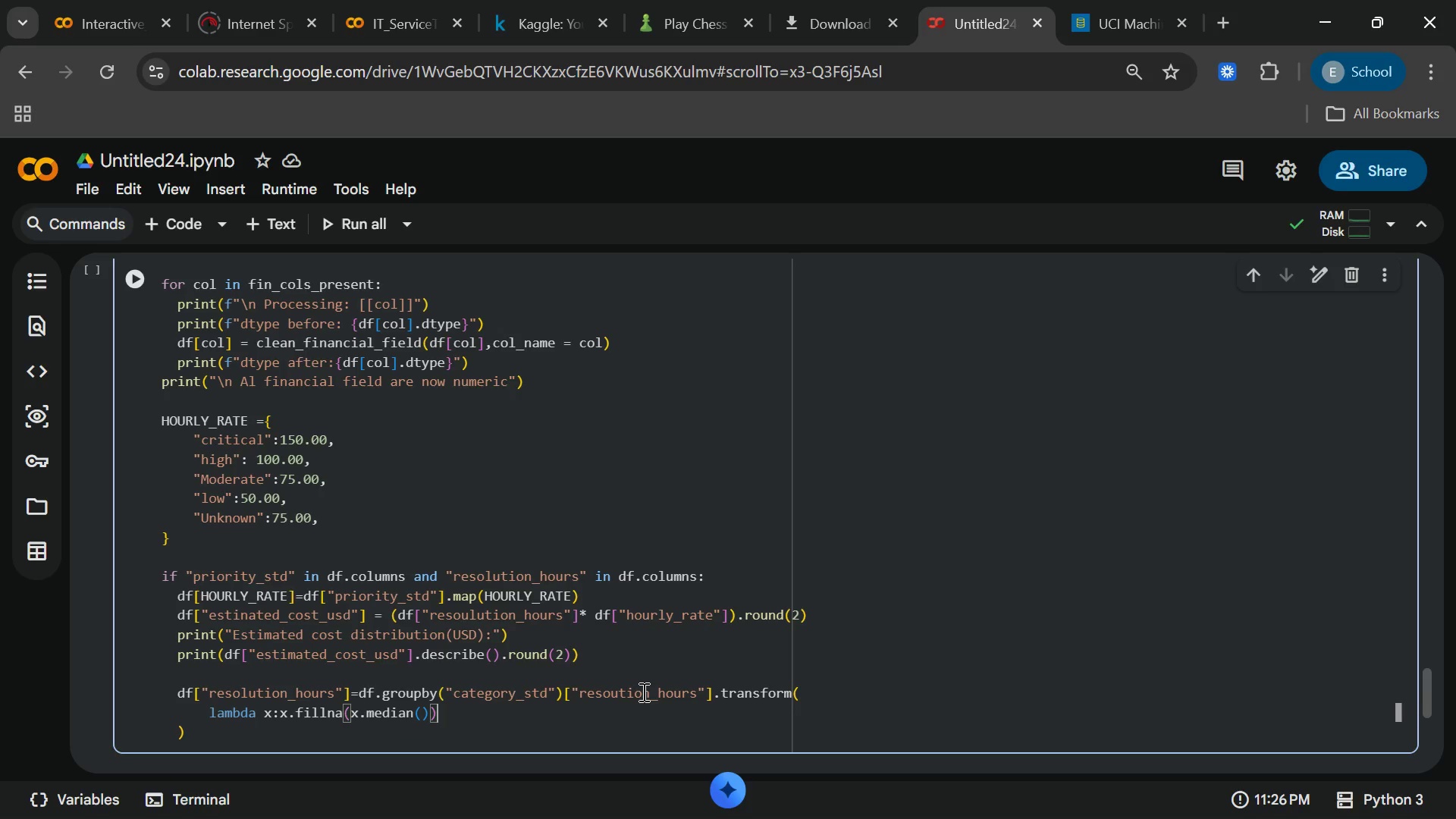 
key(ArrowRight)
 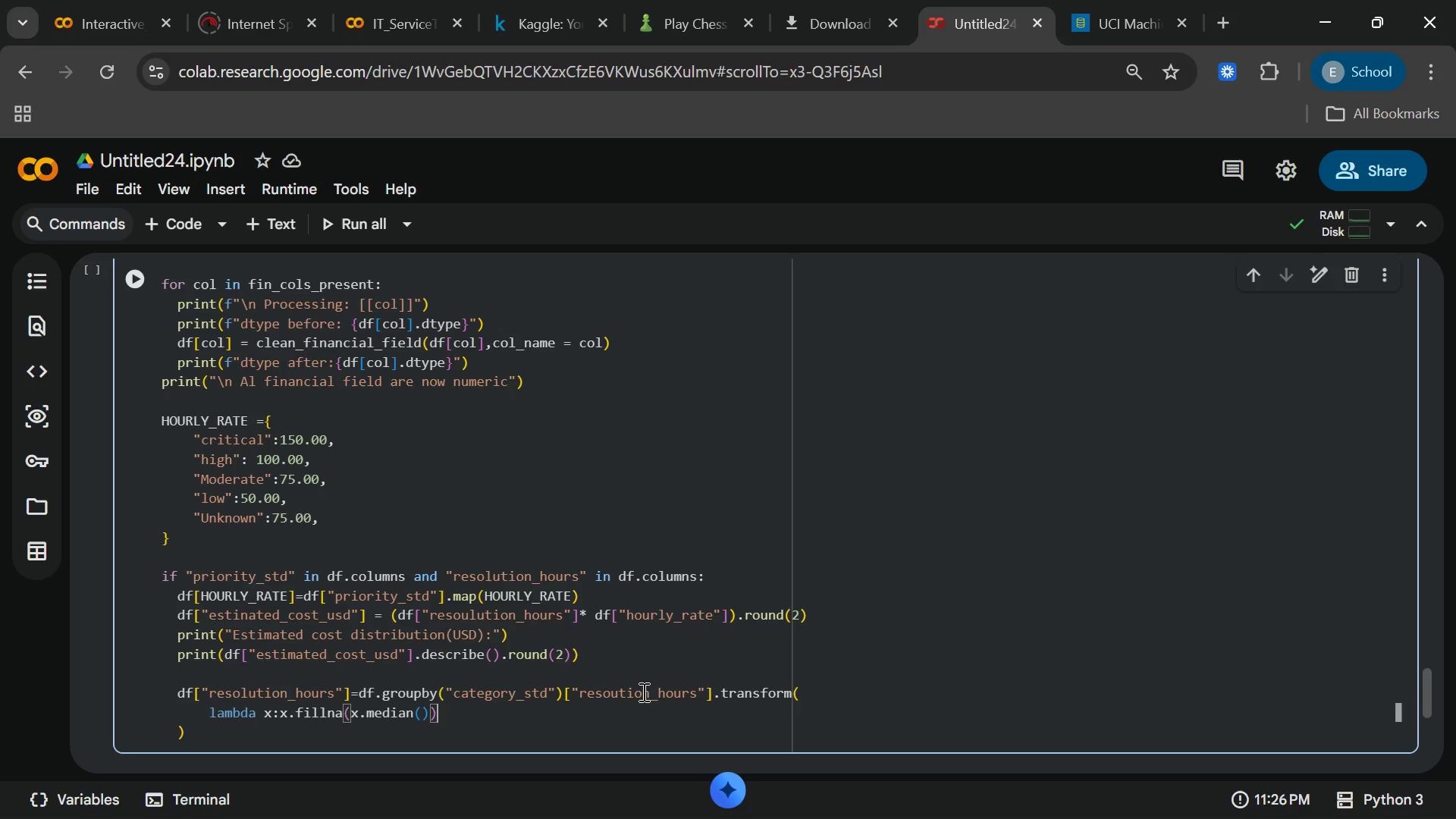 
key(ArrowDown)
 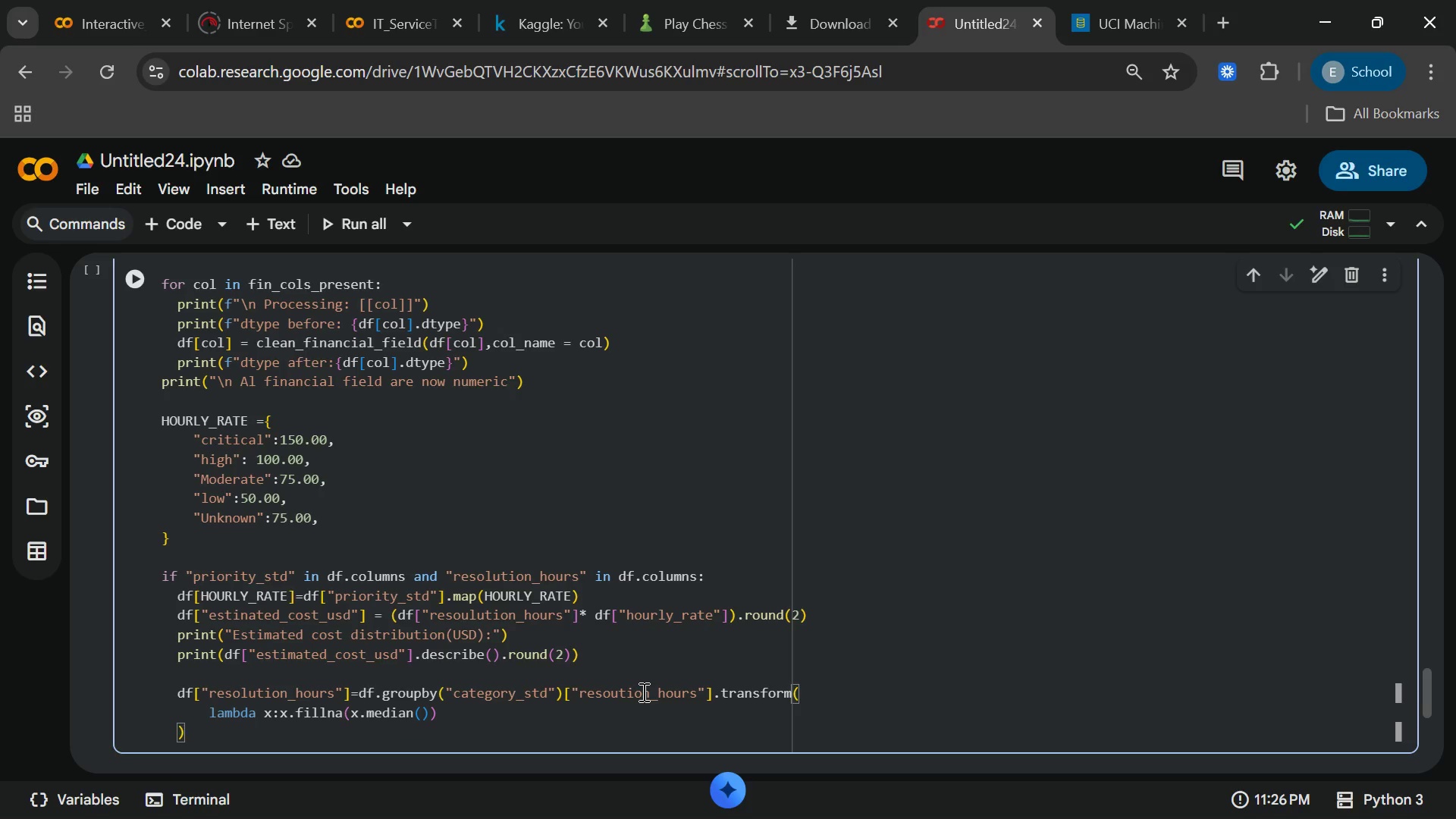 
key(ArrowDown)
 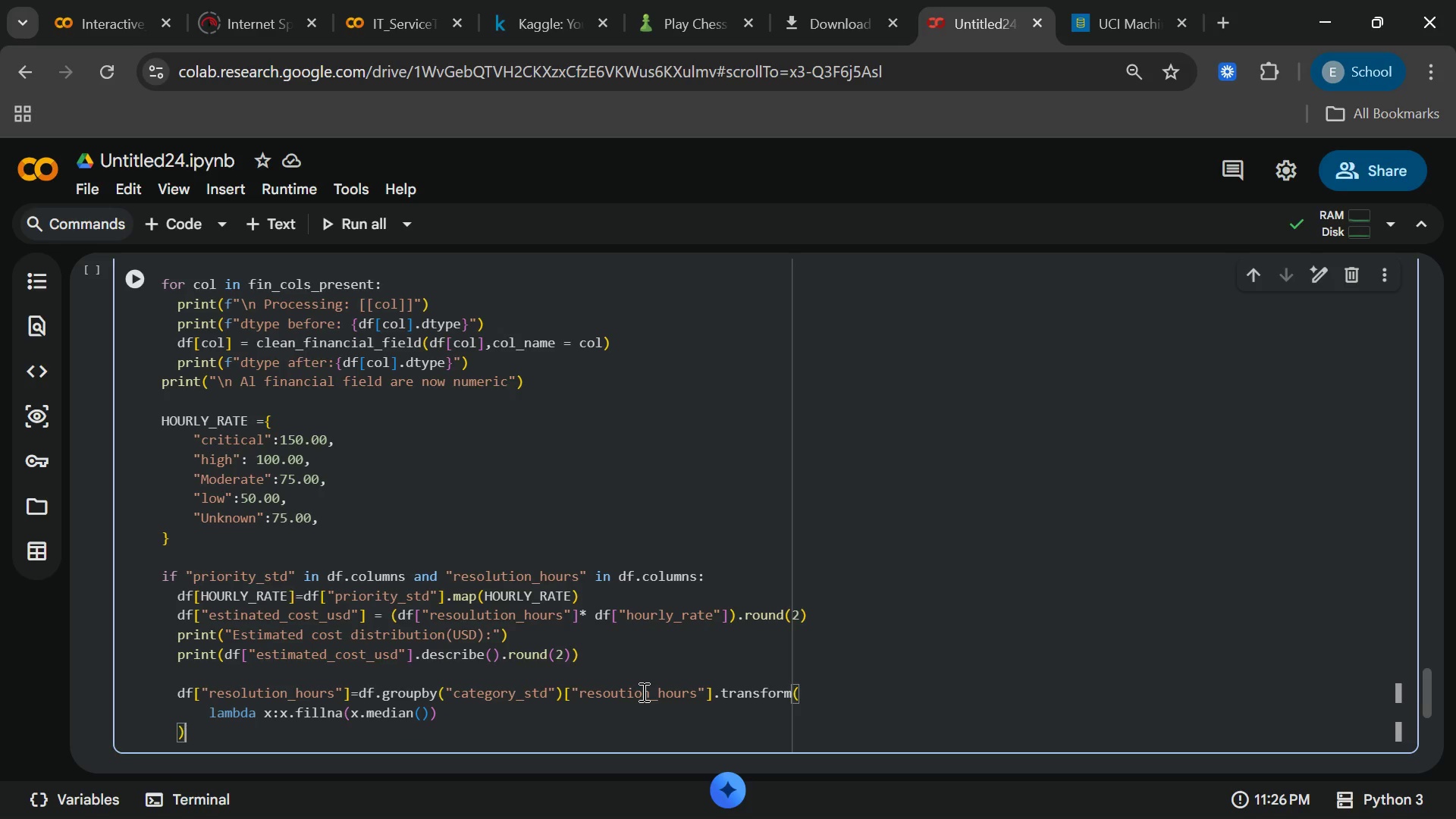 
key(ArrowDown)
 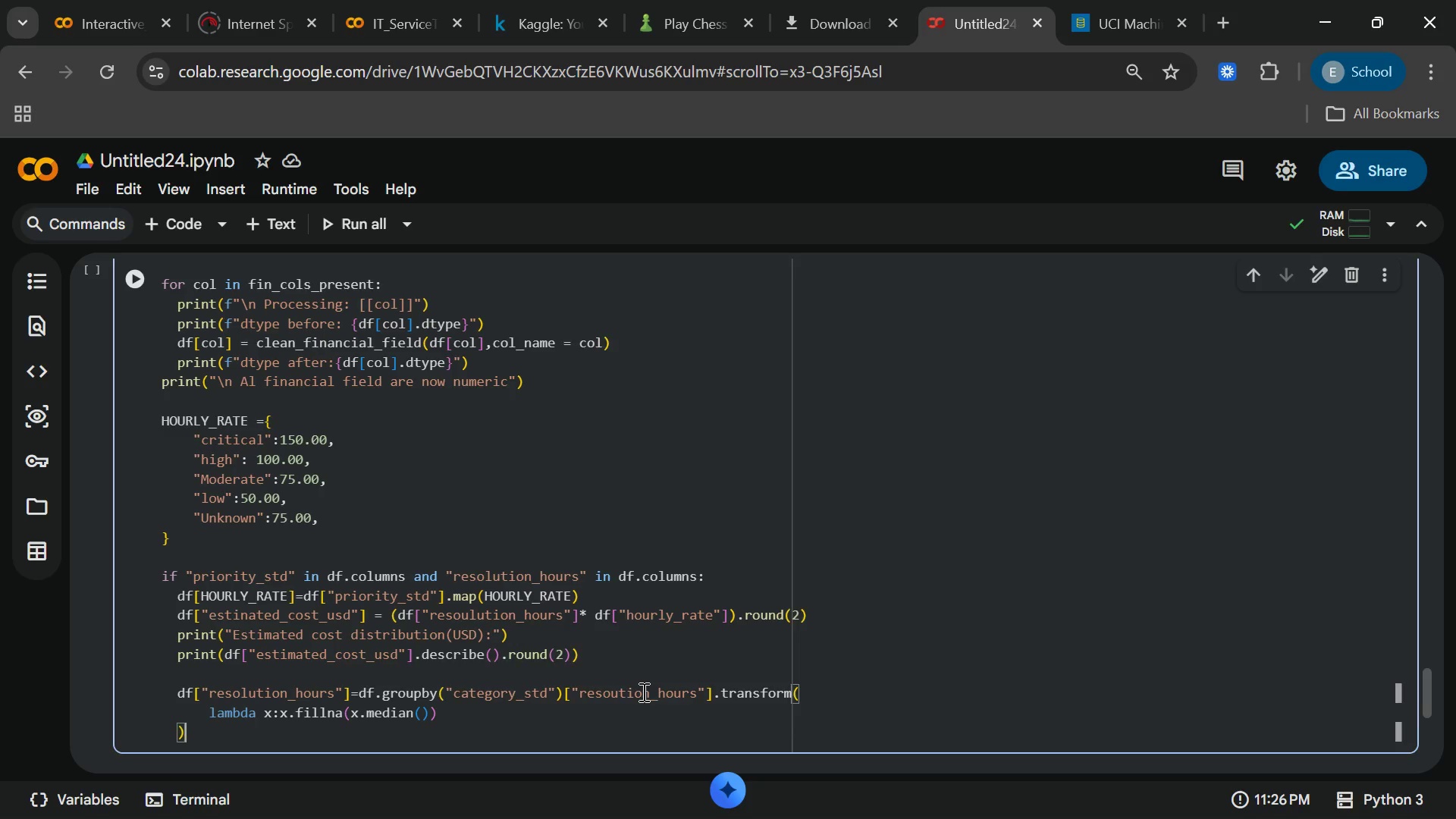 
key(Enter)
 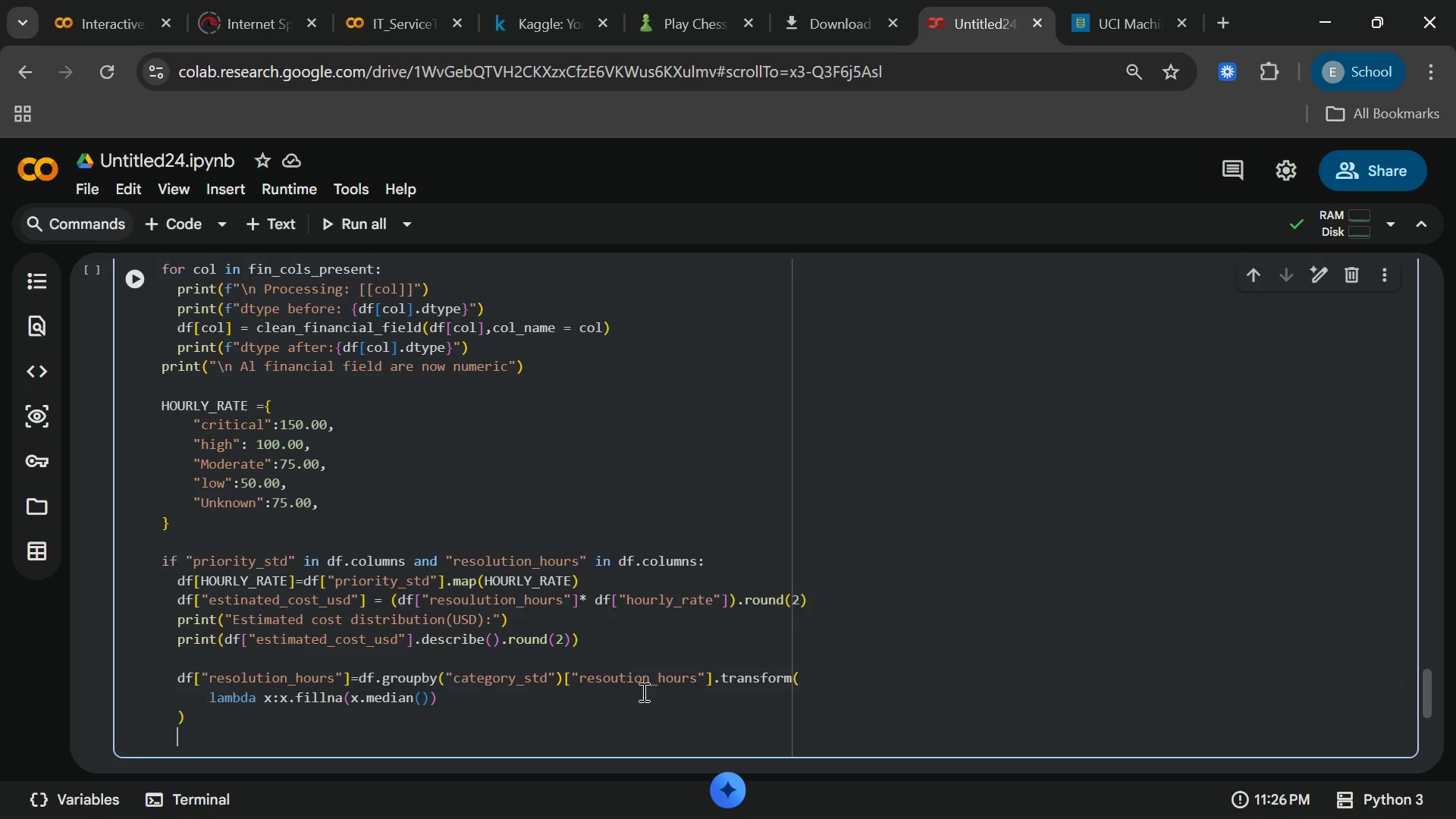 
key(Enter)
 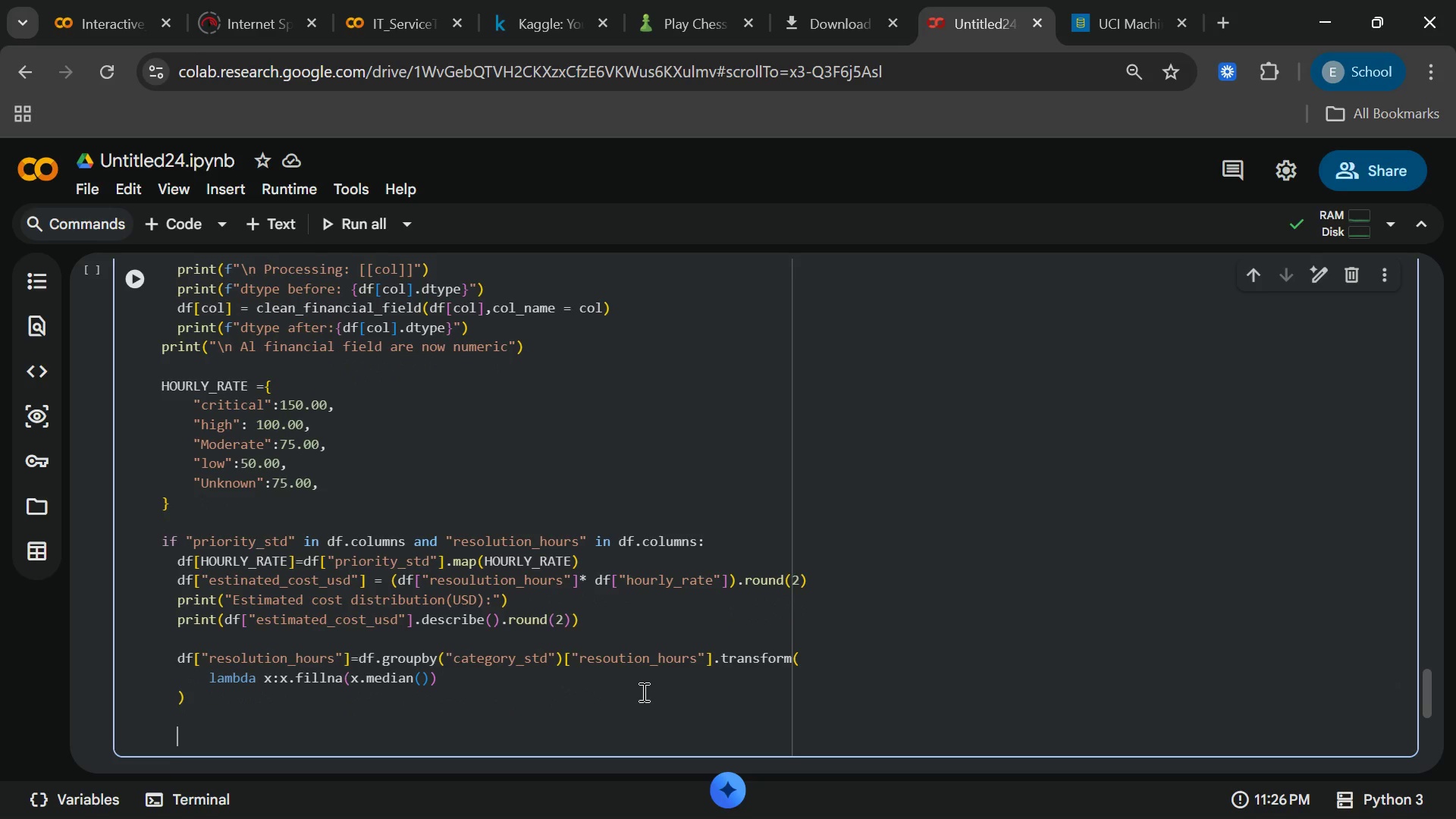 
type(g;oba)
key(Backspace)
key(Backspace)
key(Backspace)
key(Backspace)
type(;)
key(Backspace)
type(loba)
 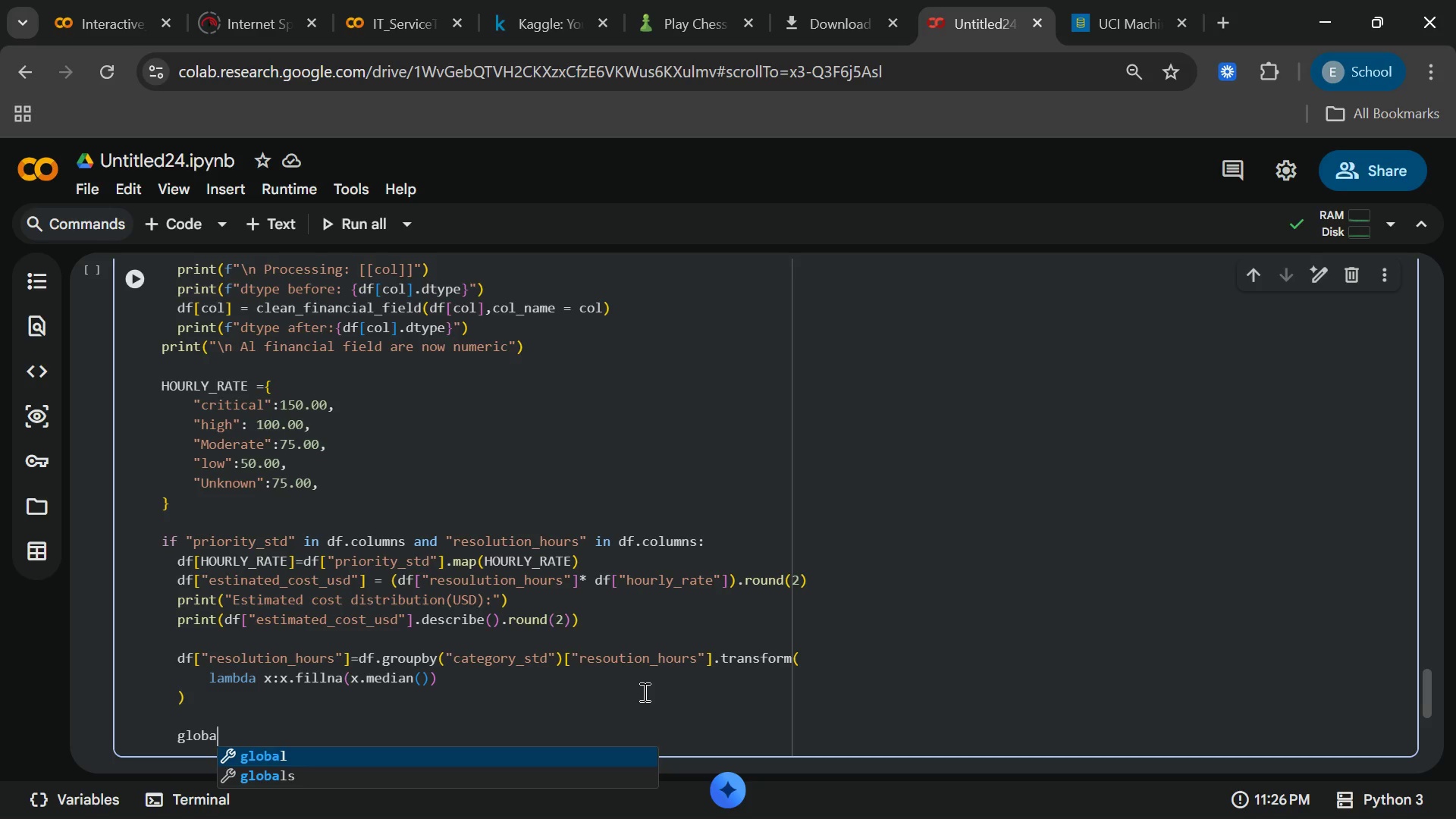 
key(Enter)
 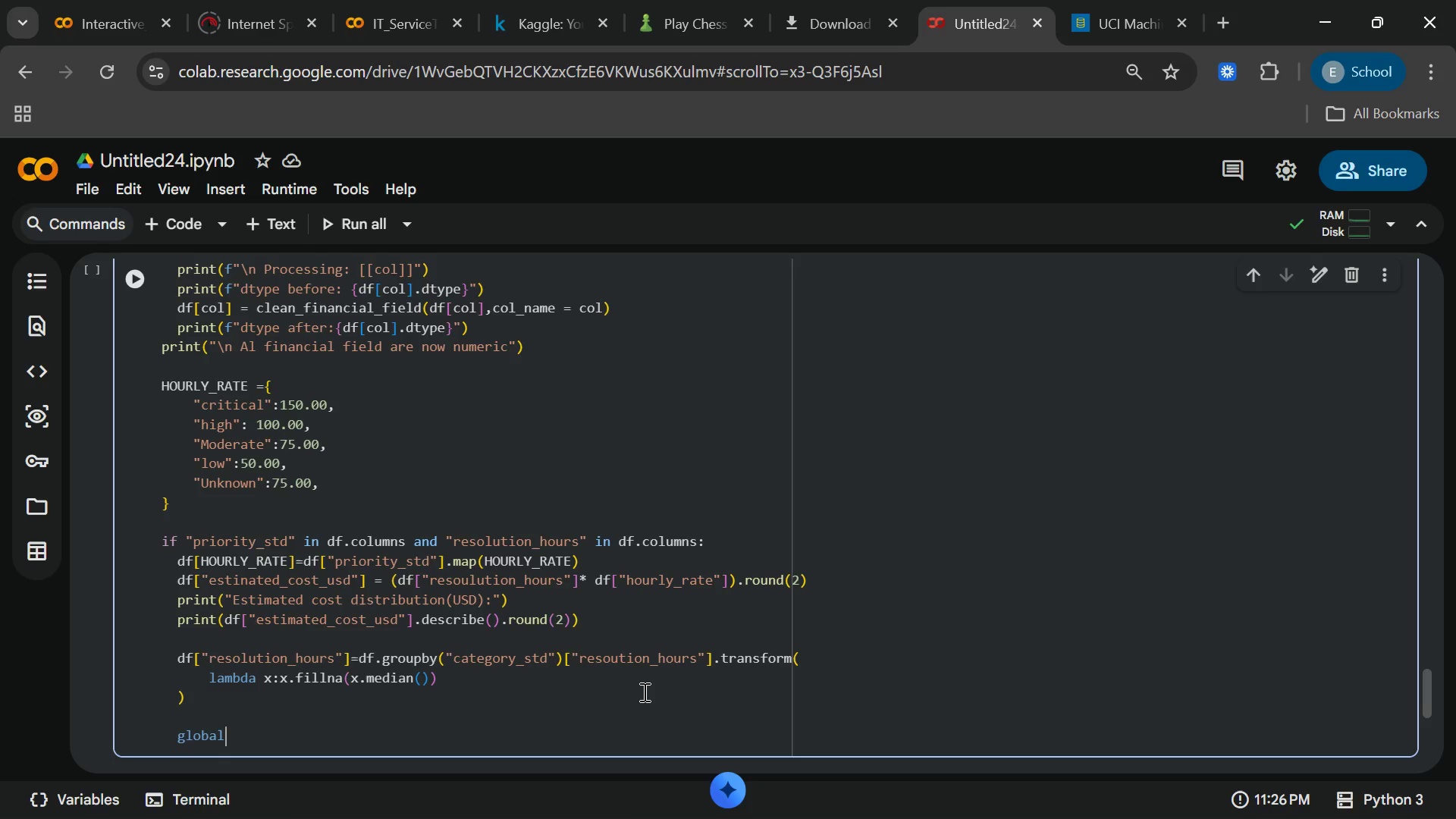 
type(_median = df)
 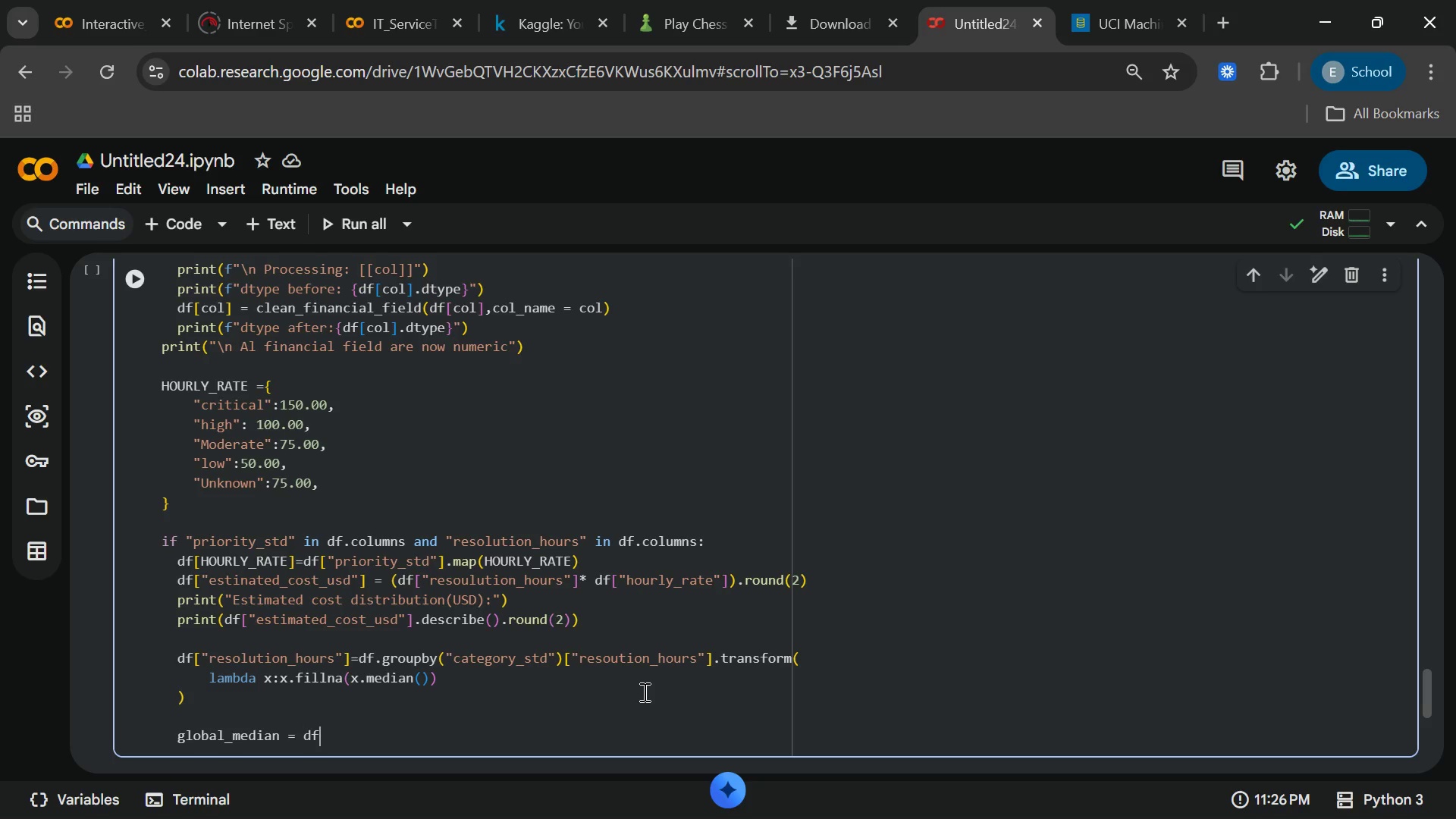 
wait(8.88)
 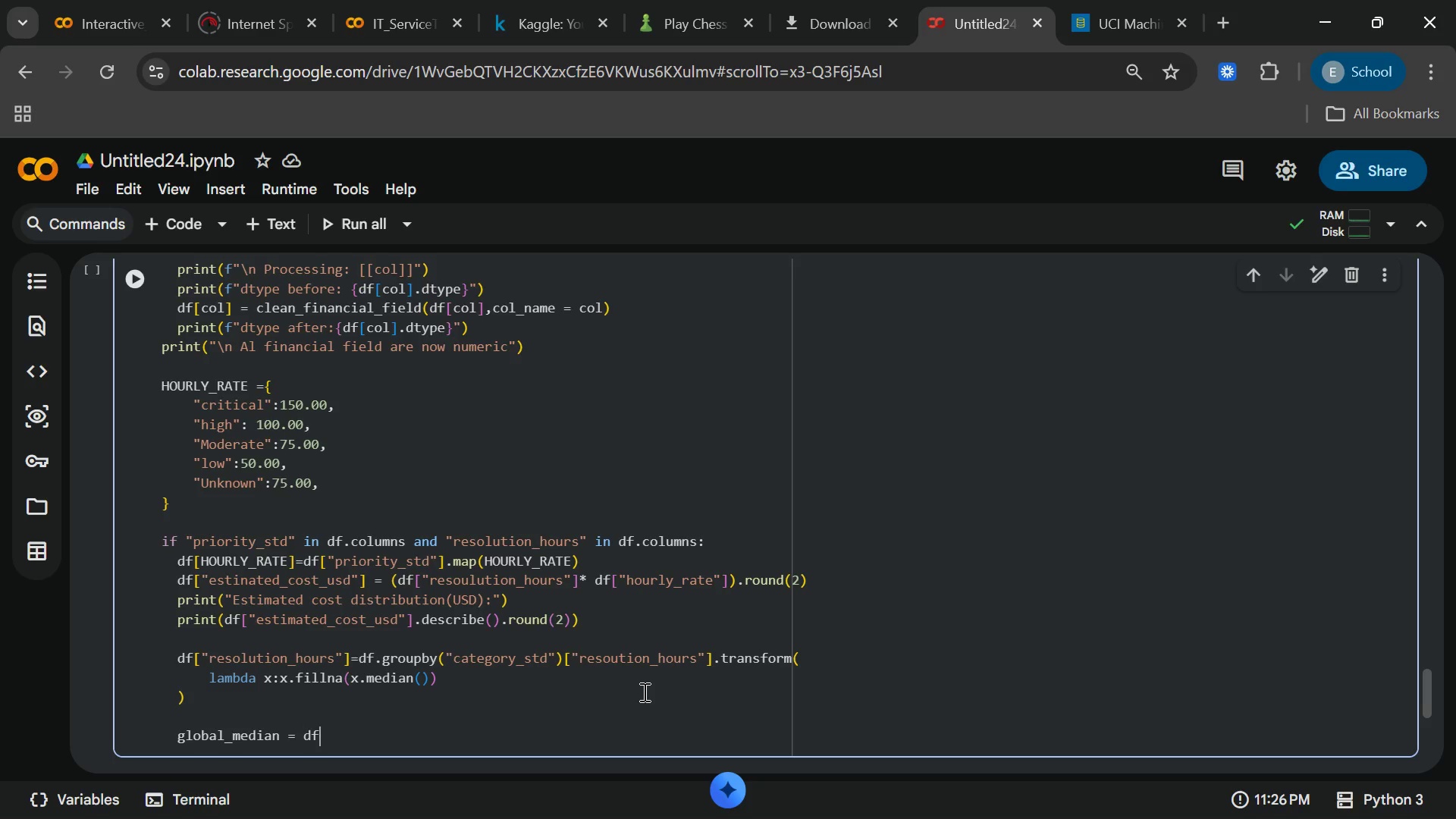 
type(["resolution)
 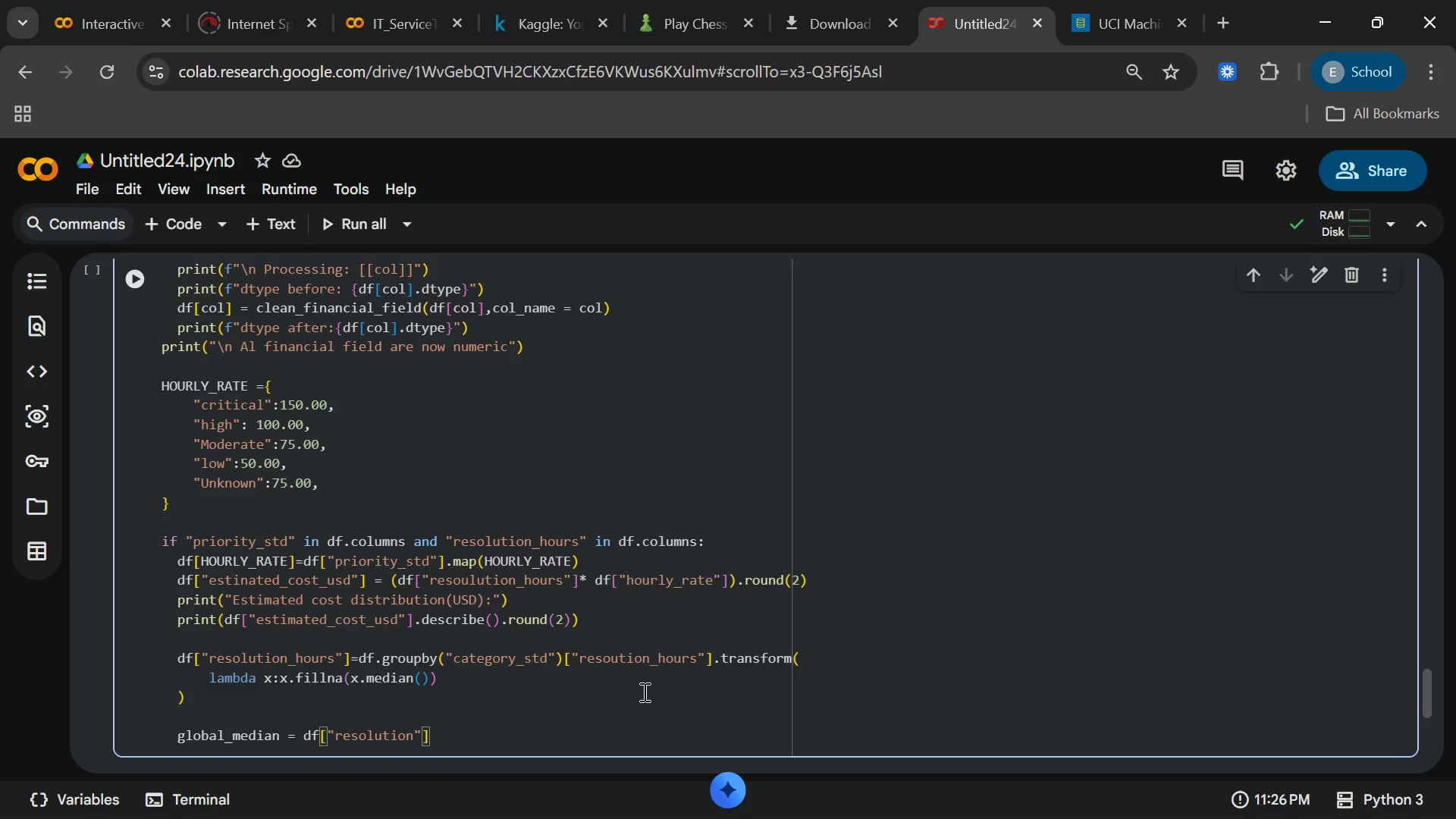 
type(_hoy)
key(Backspace)
type(urs)
 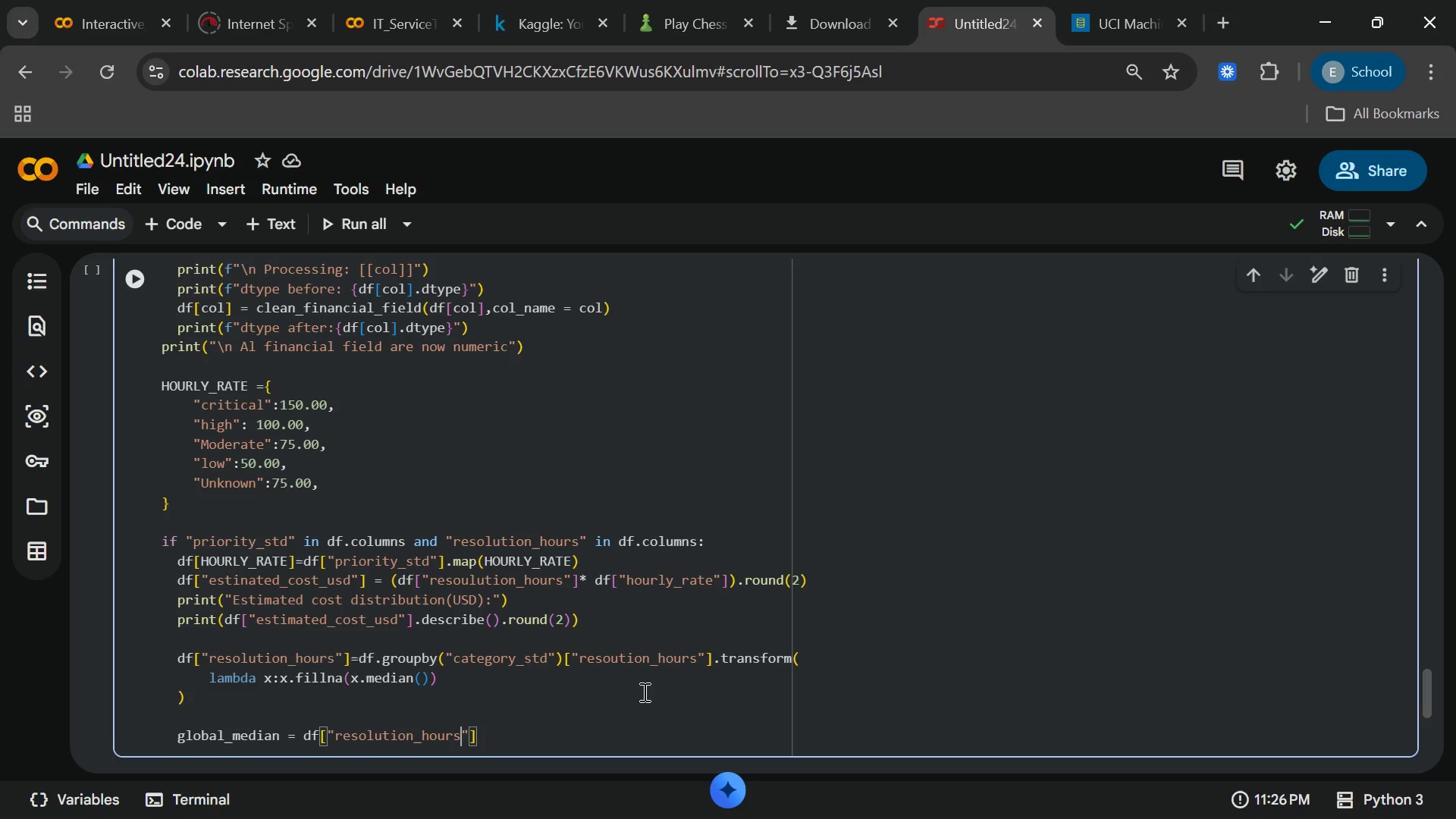 
wait(6.47)
 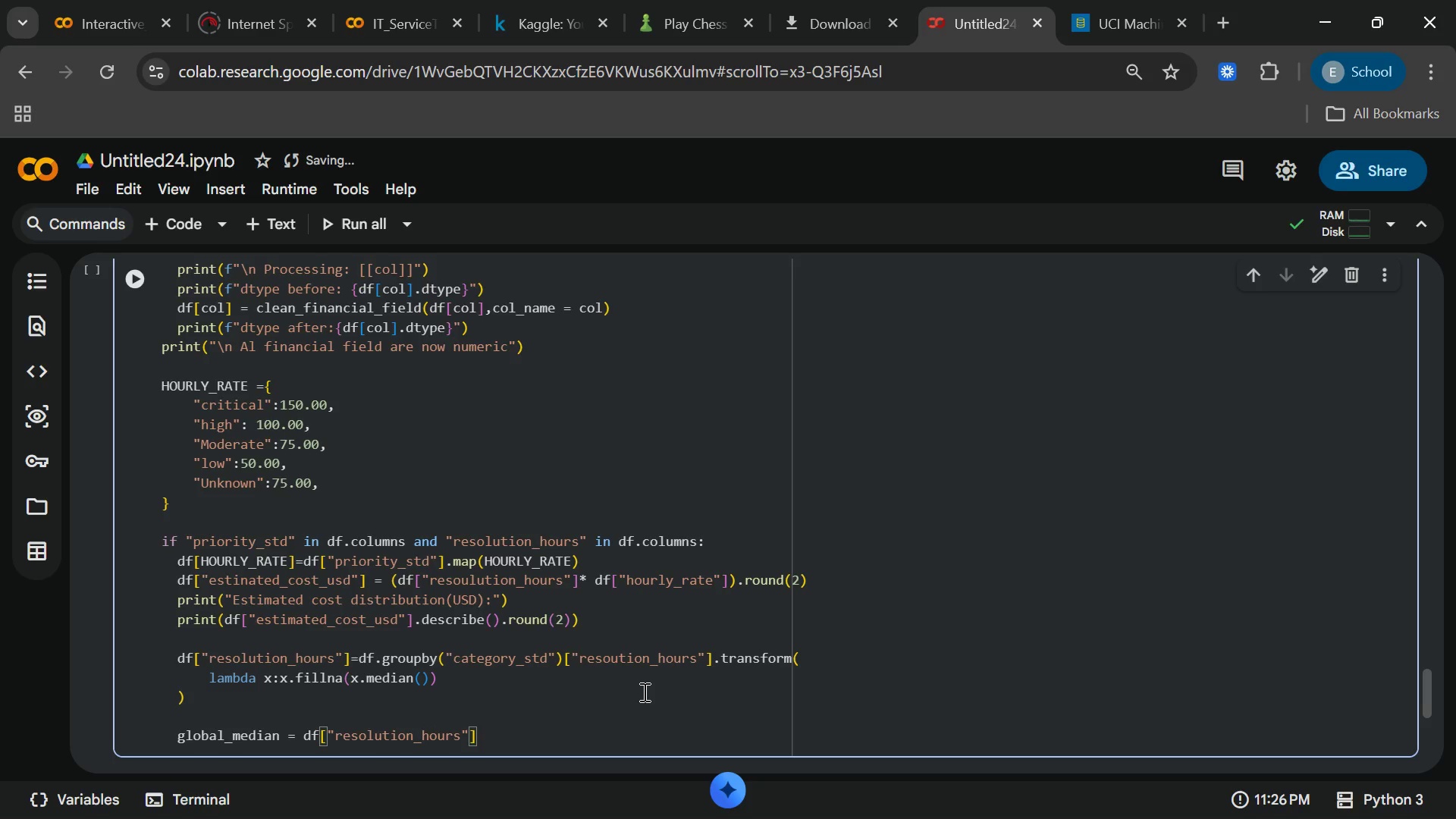 
key(ArrowRight)
 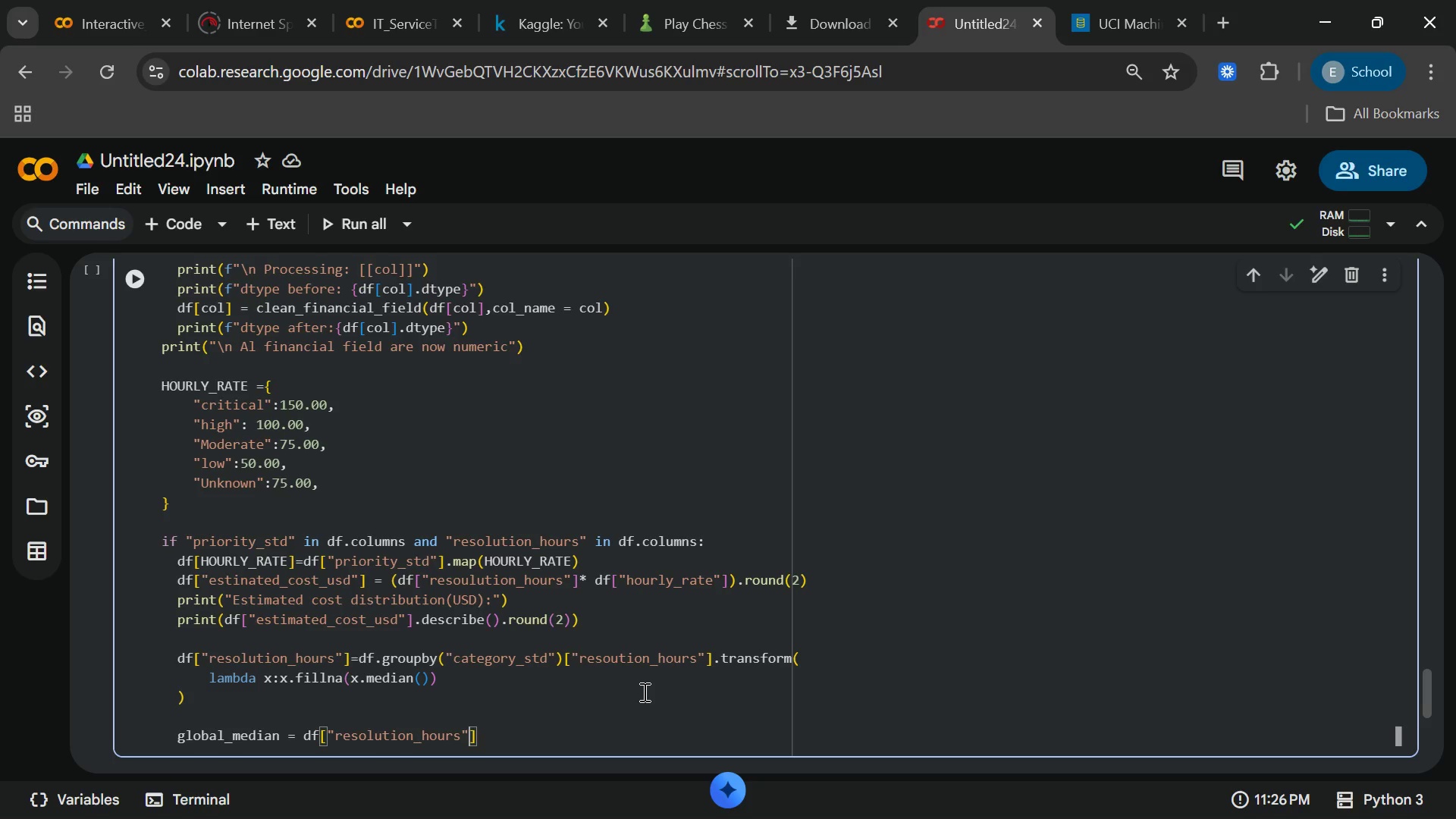 
key(ArrowRight)
 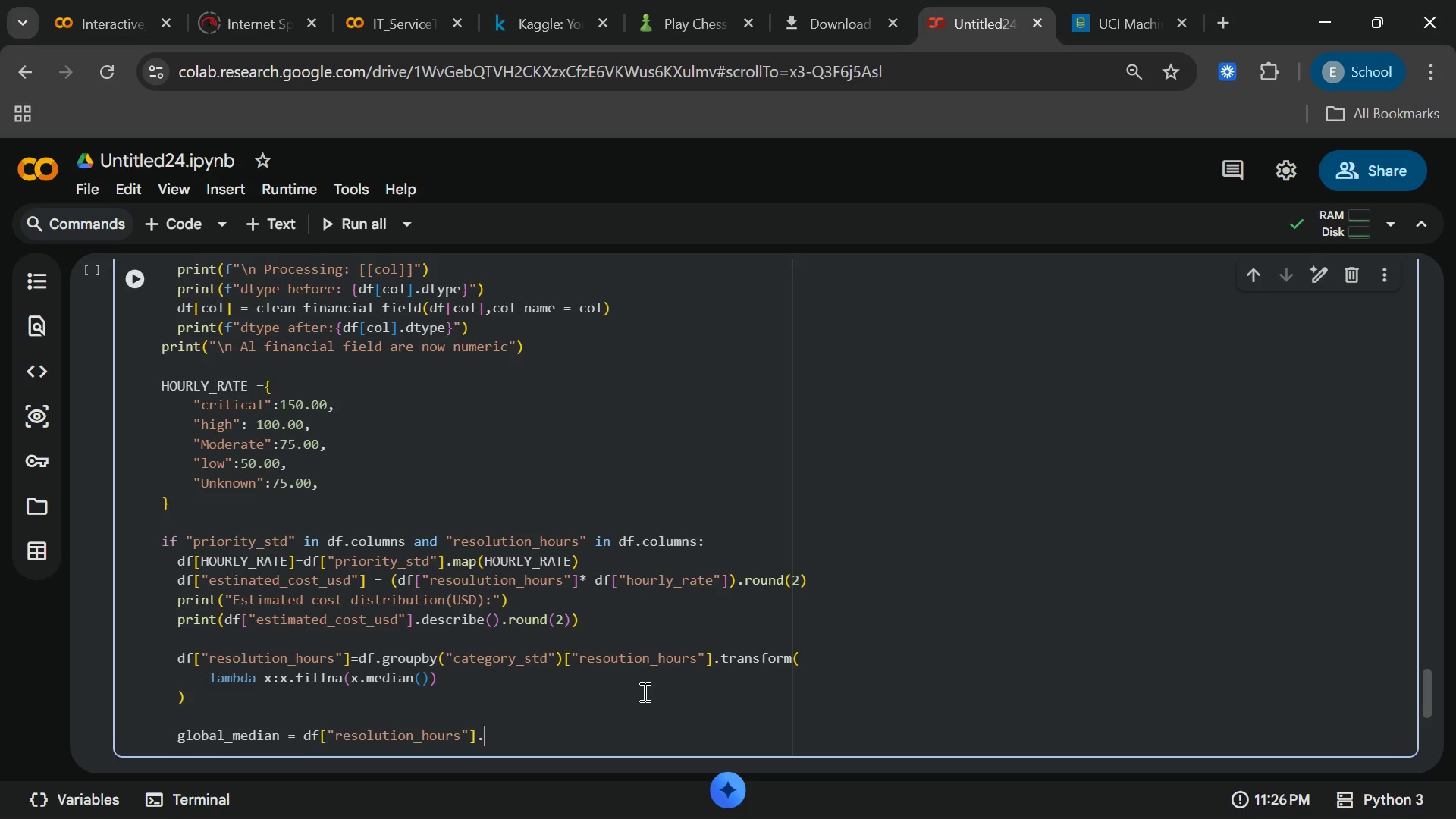 
type(.medi)
 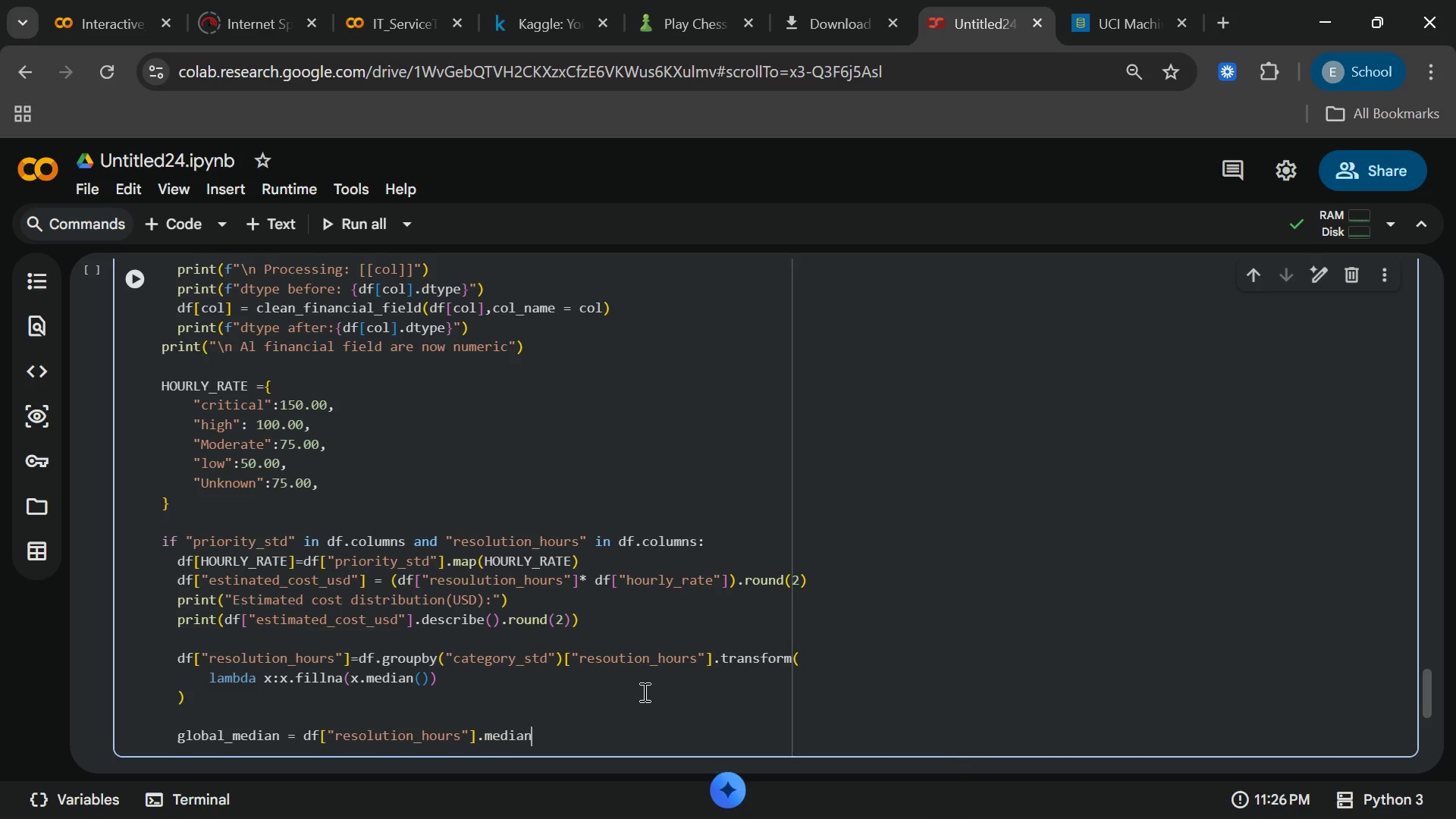 
key(Enter)
 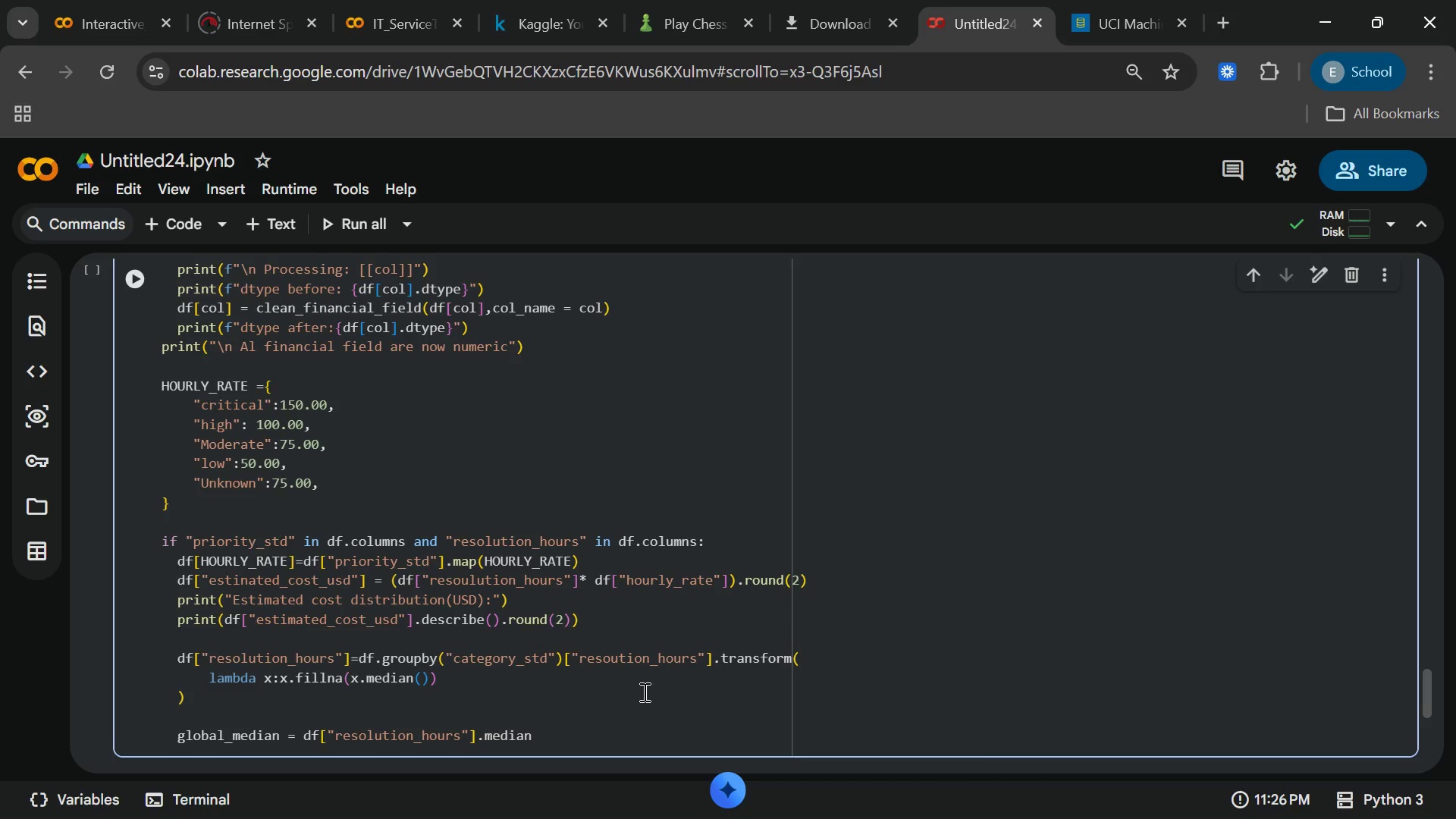 
wait(6.33)
 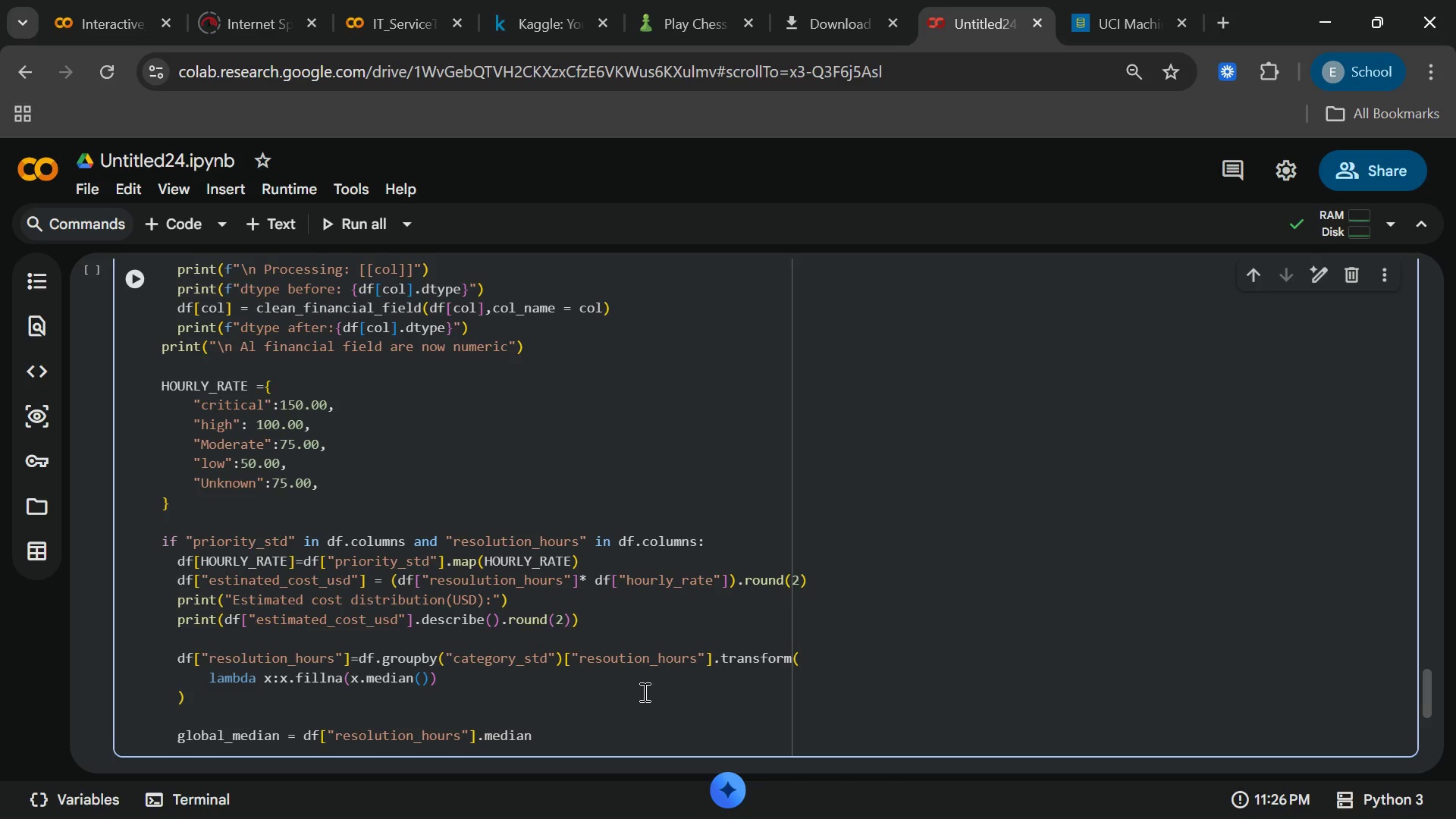 
key(Shift+9)
 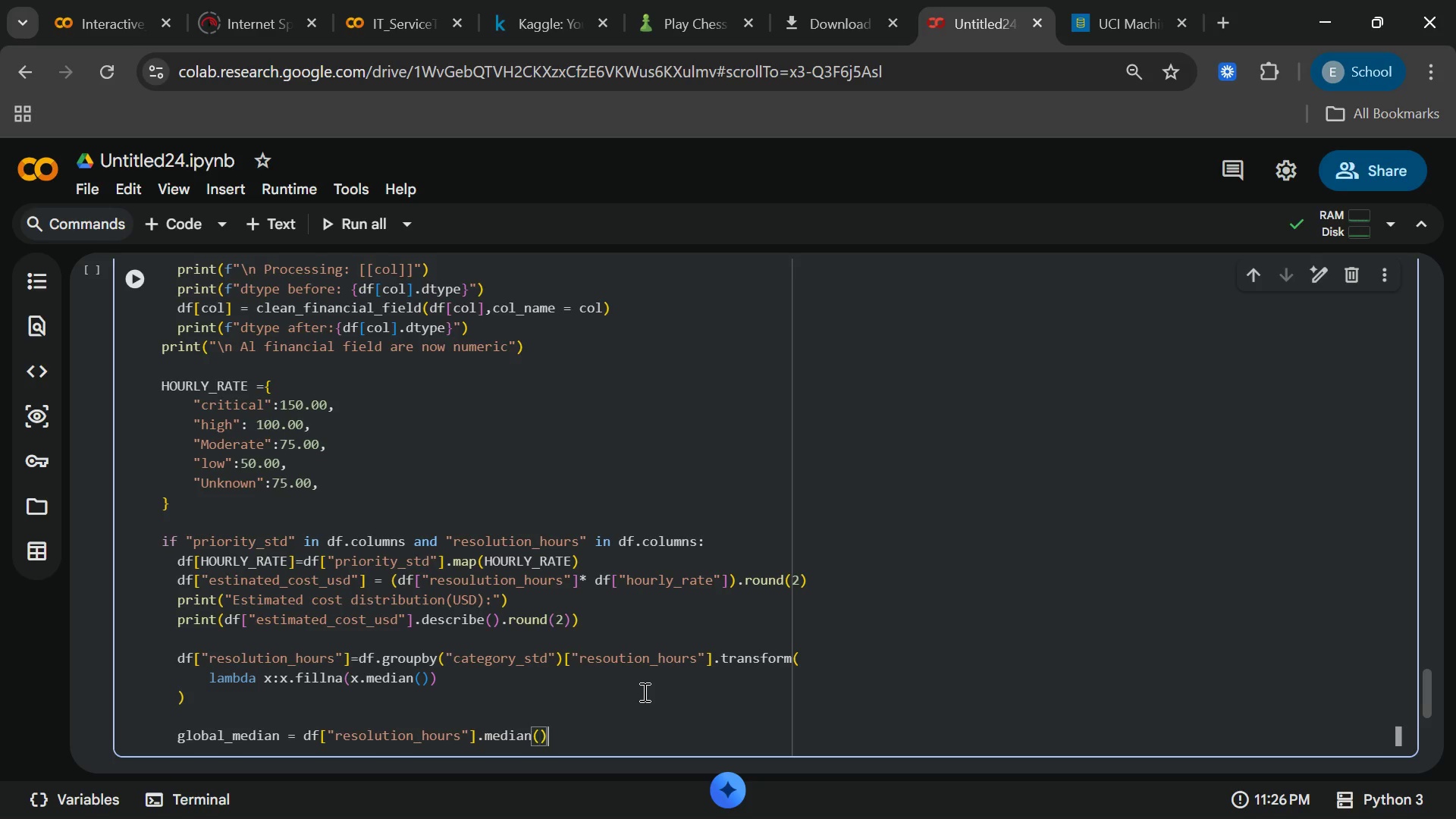 
key(ArrowRight)
 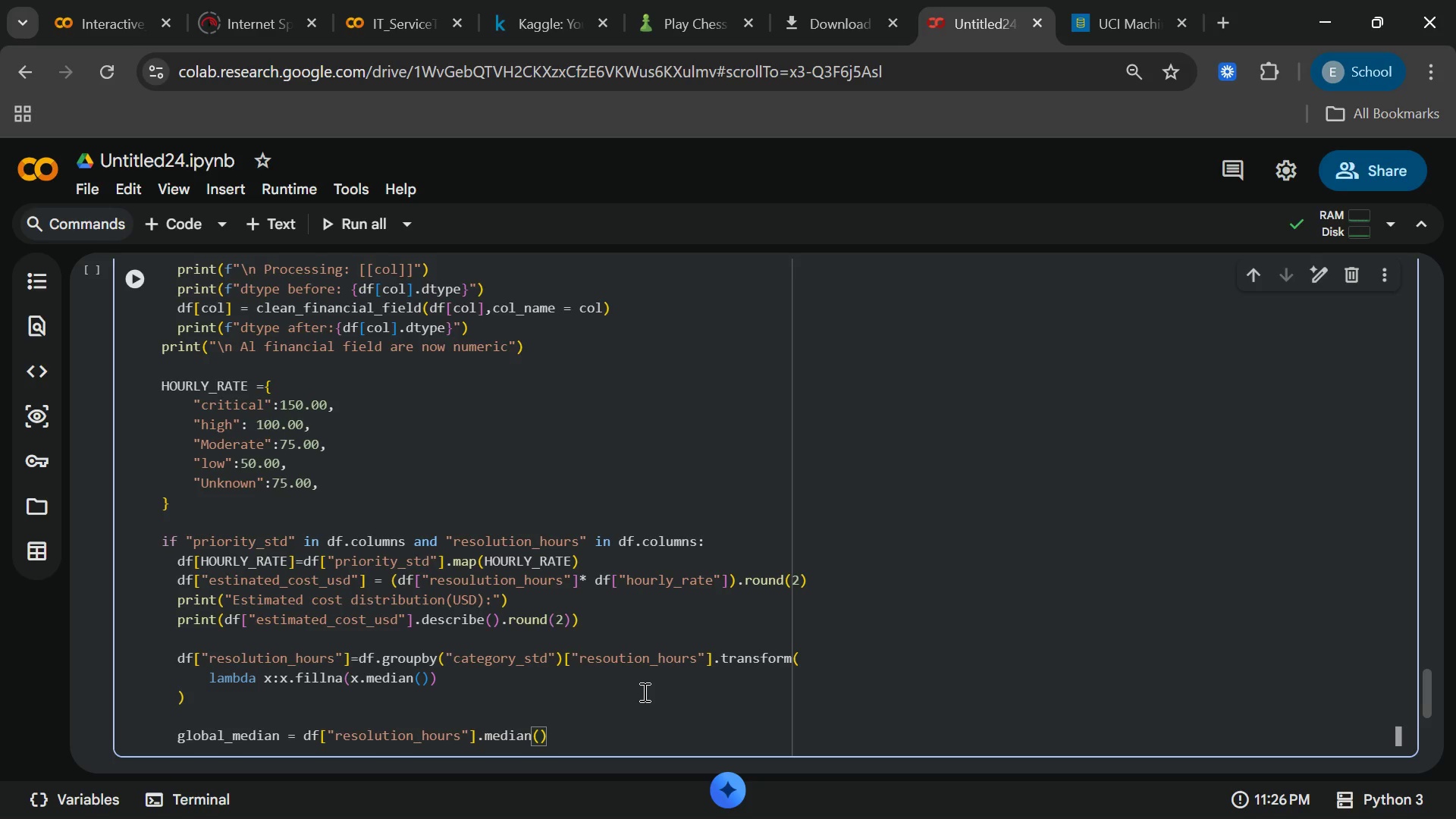 
type(df)
key(Backspace)
key(Backspace)
 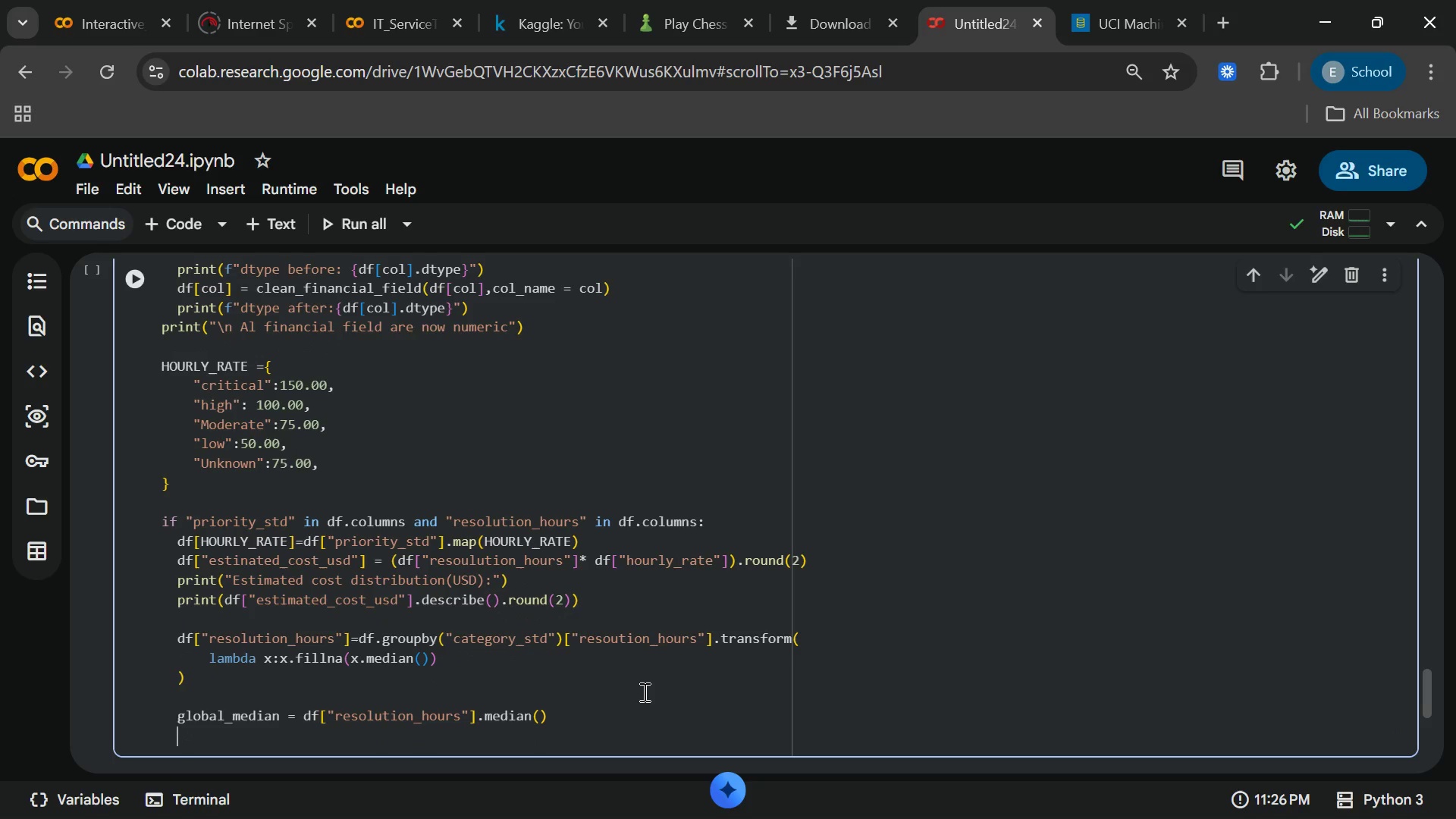 
key(Enter)
 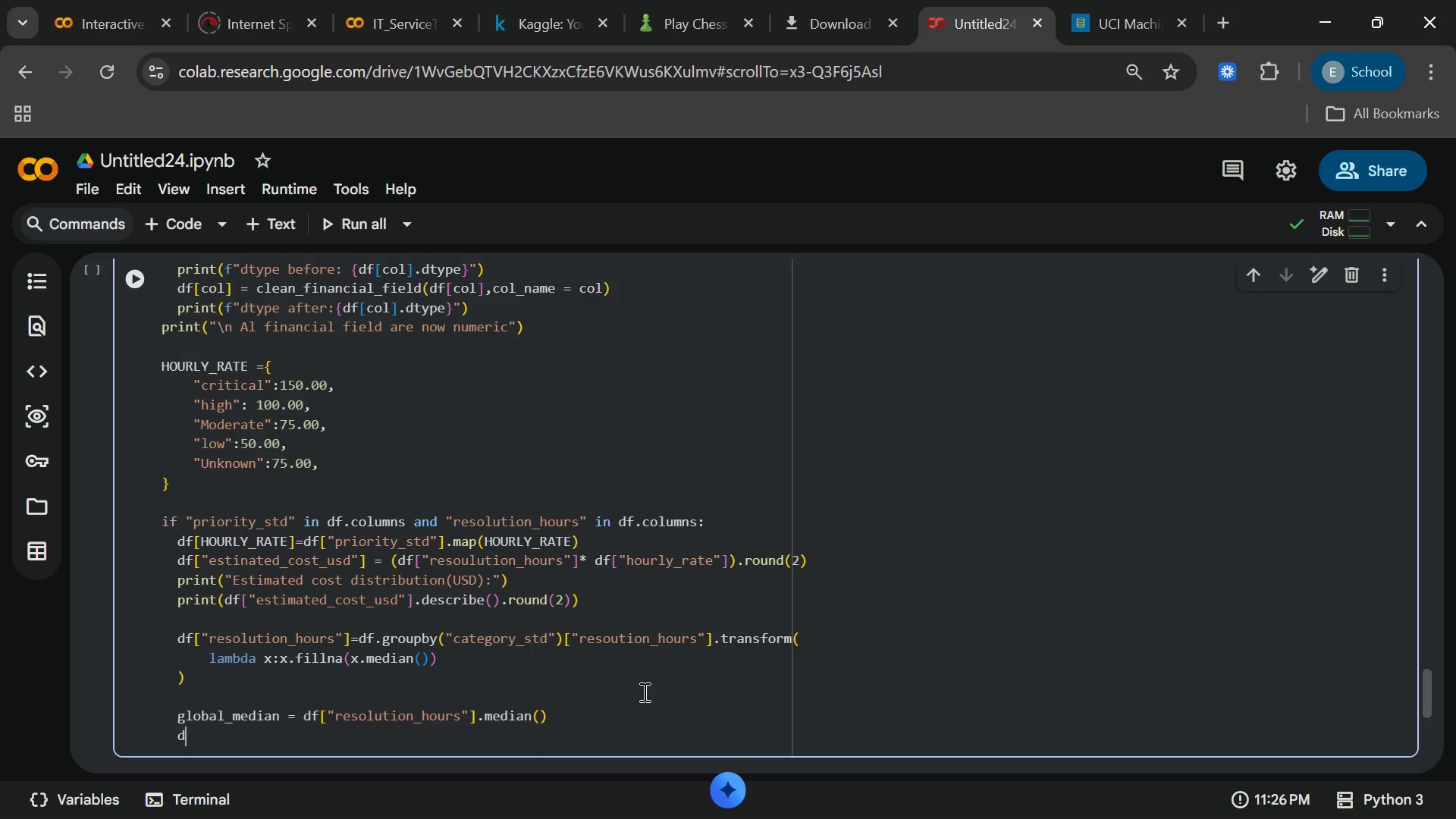 
type(df["resolution)
 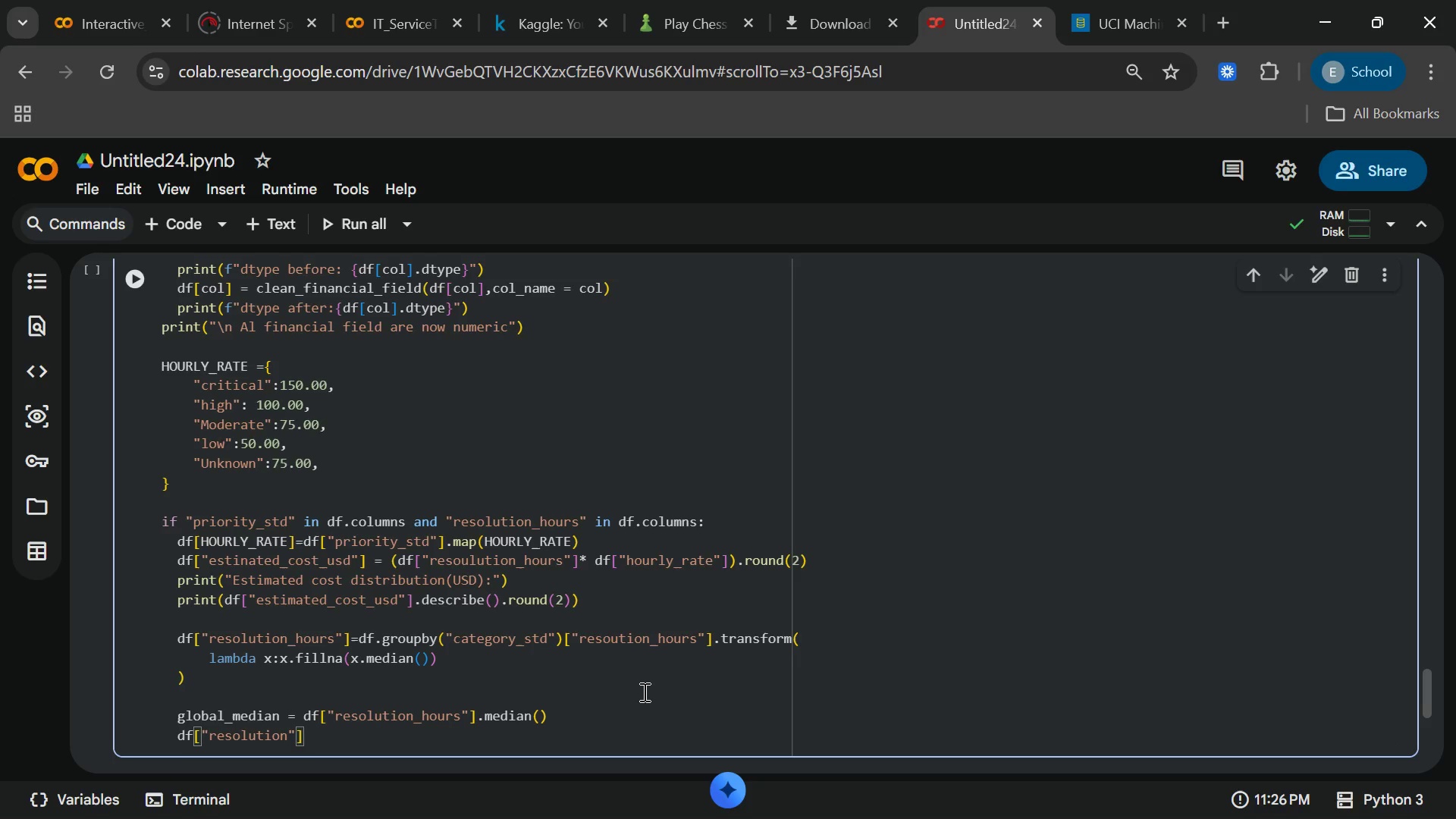 
type(_hours)
 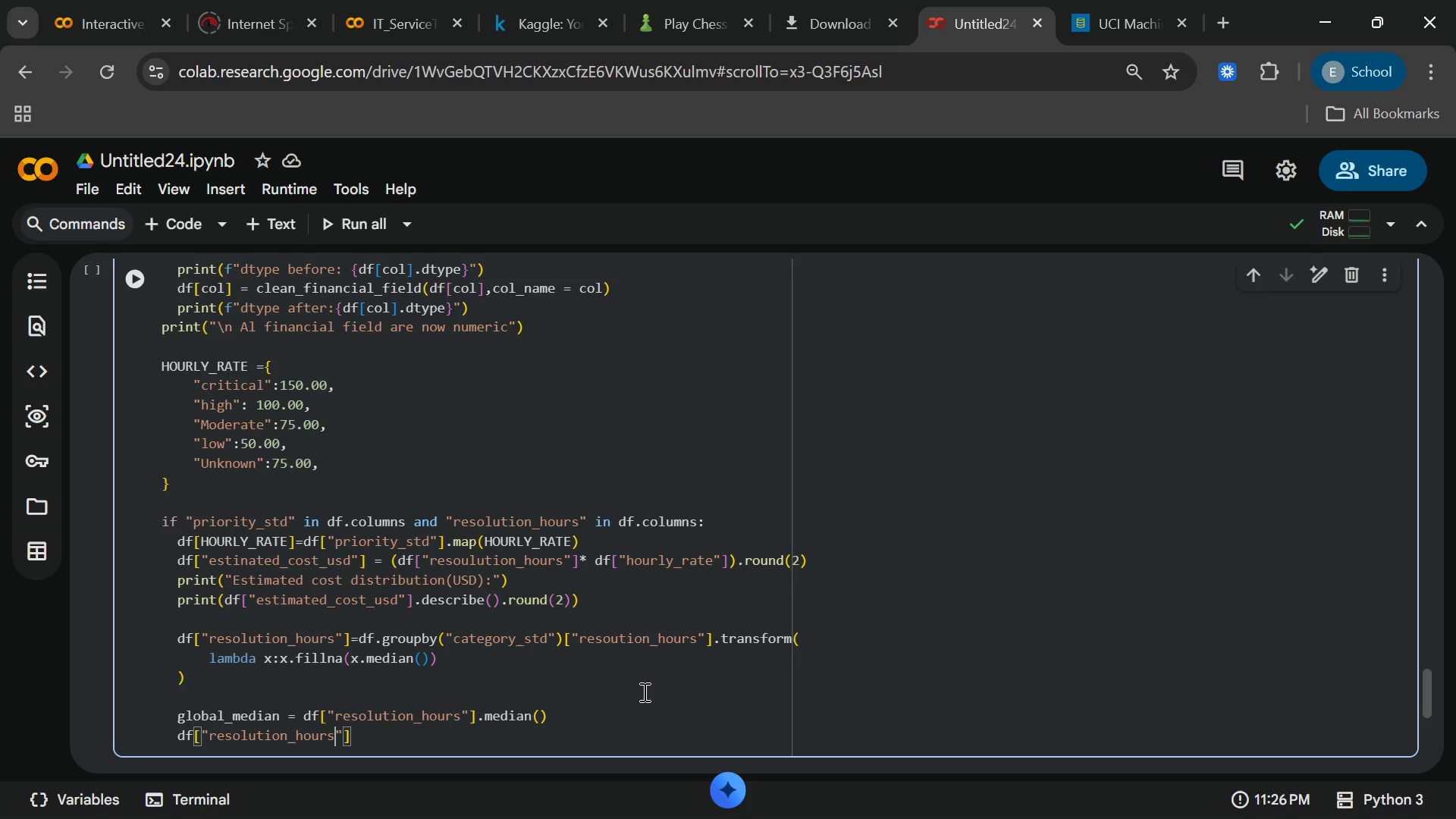 
key(ArrowRight)
 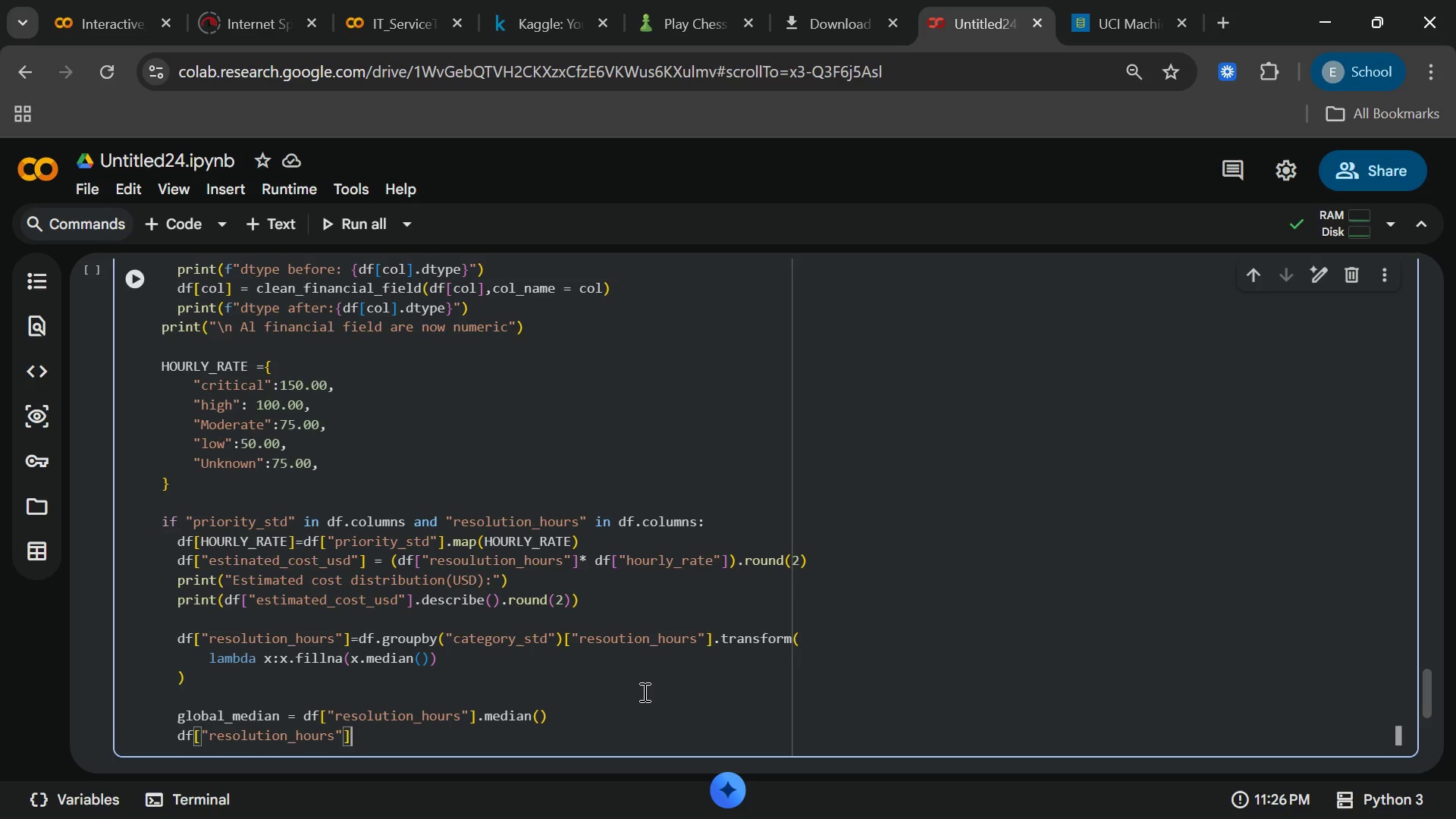 
key(ArrowRight)
 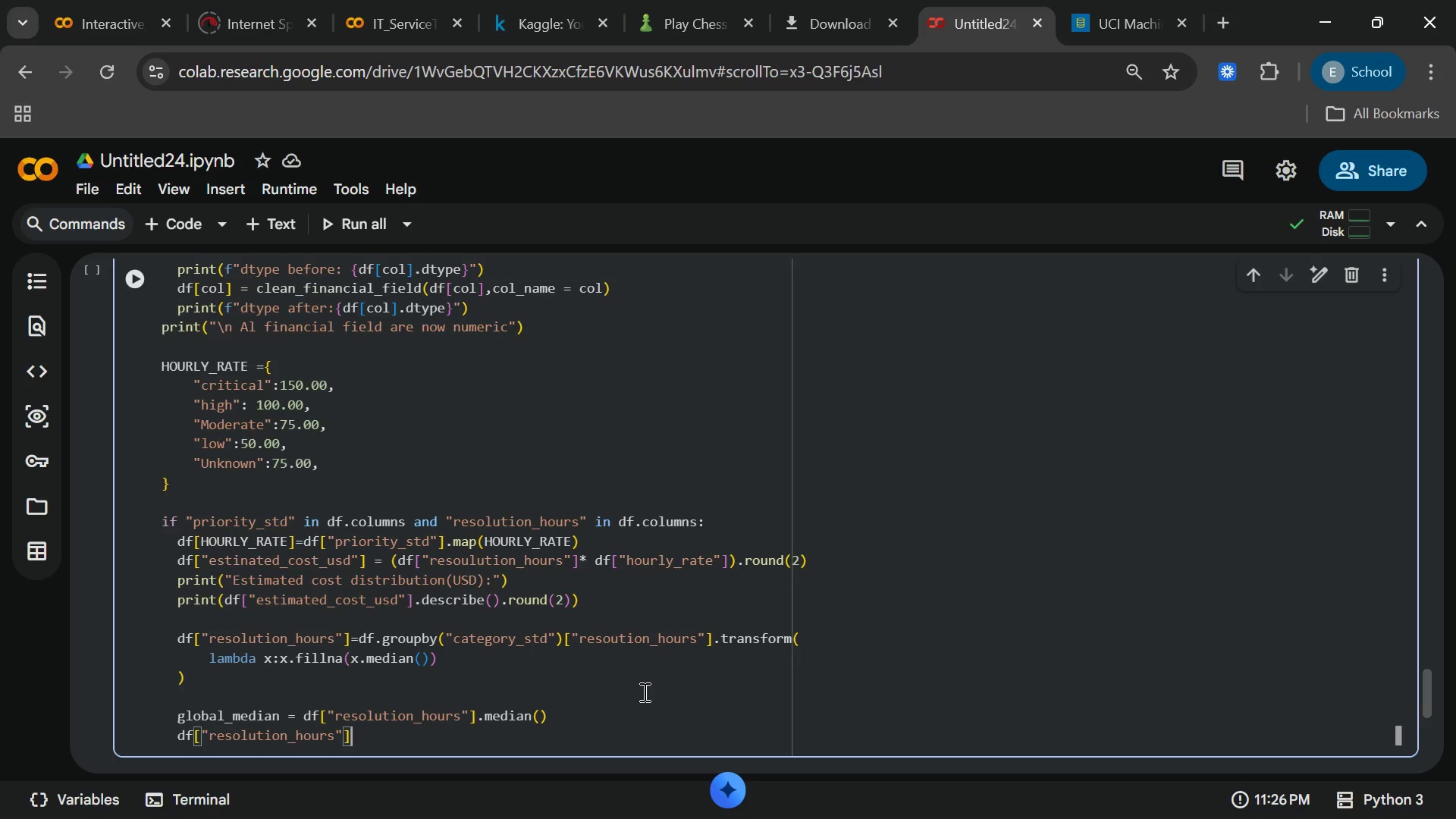 
type(.fill)
 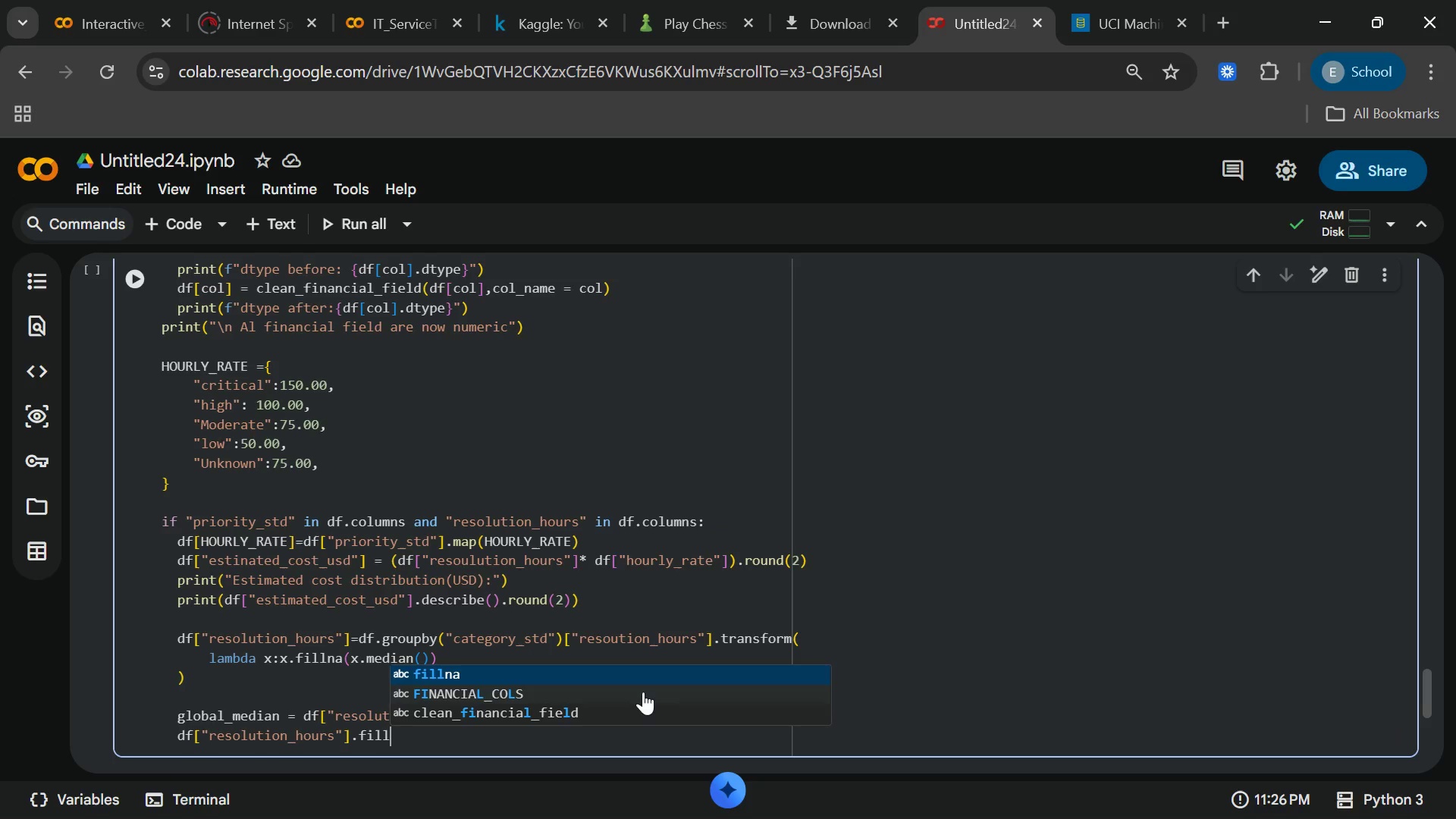 
key(Enter)
 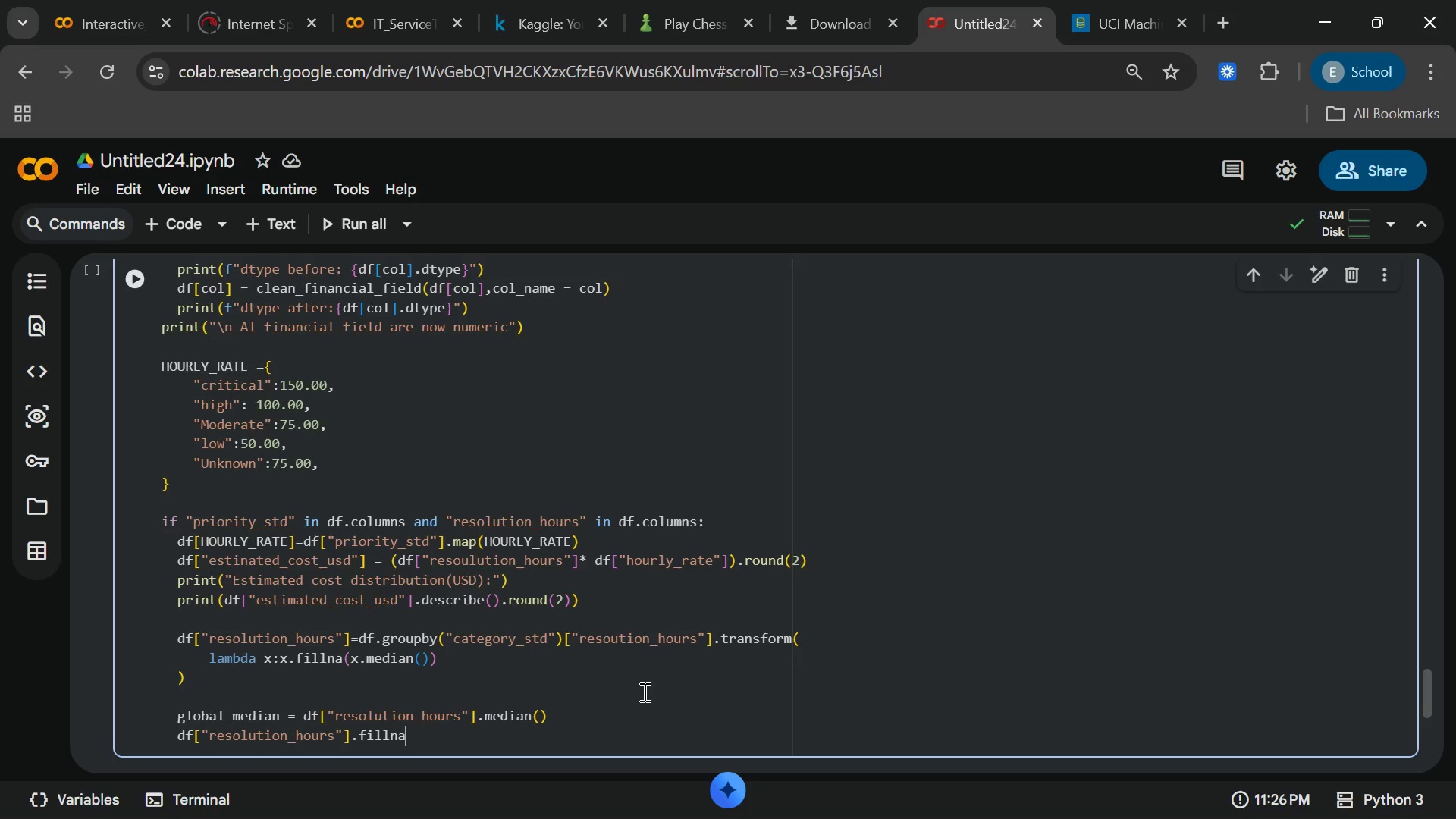 
wait(9.98)
 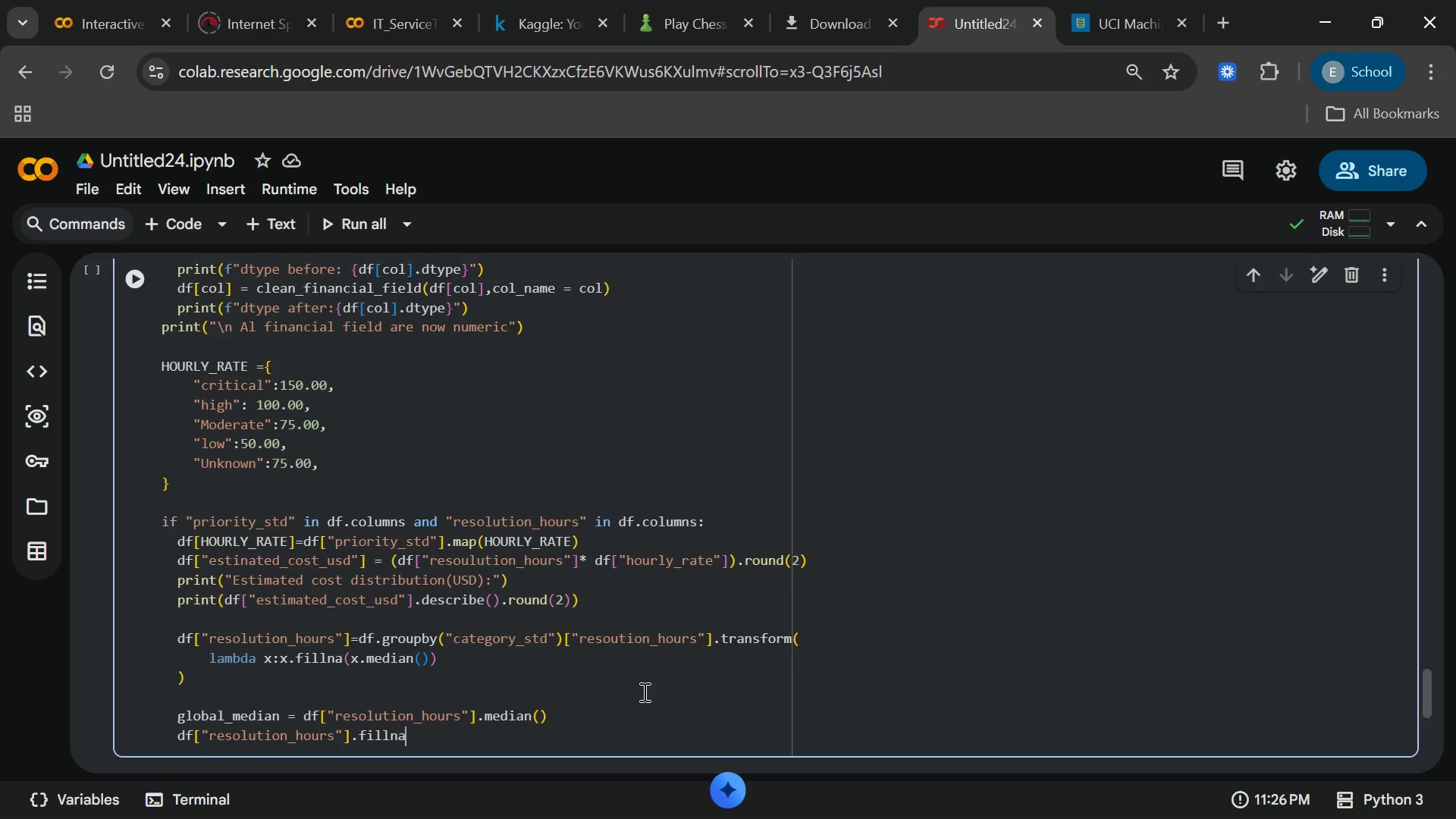 
type((glo)
 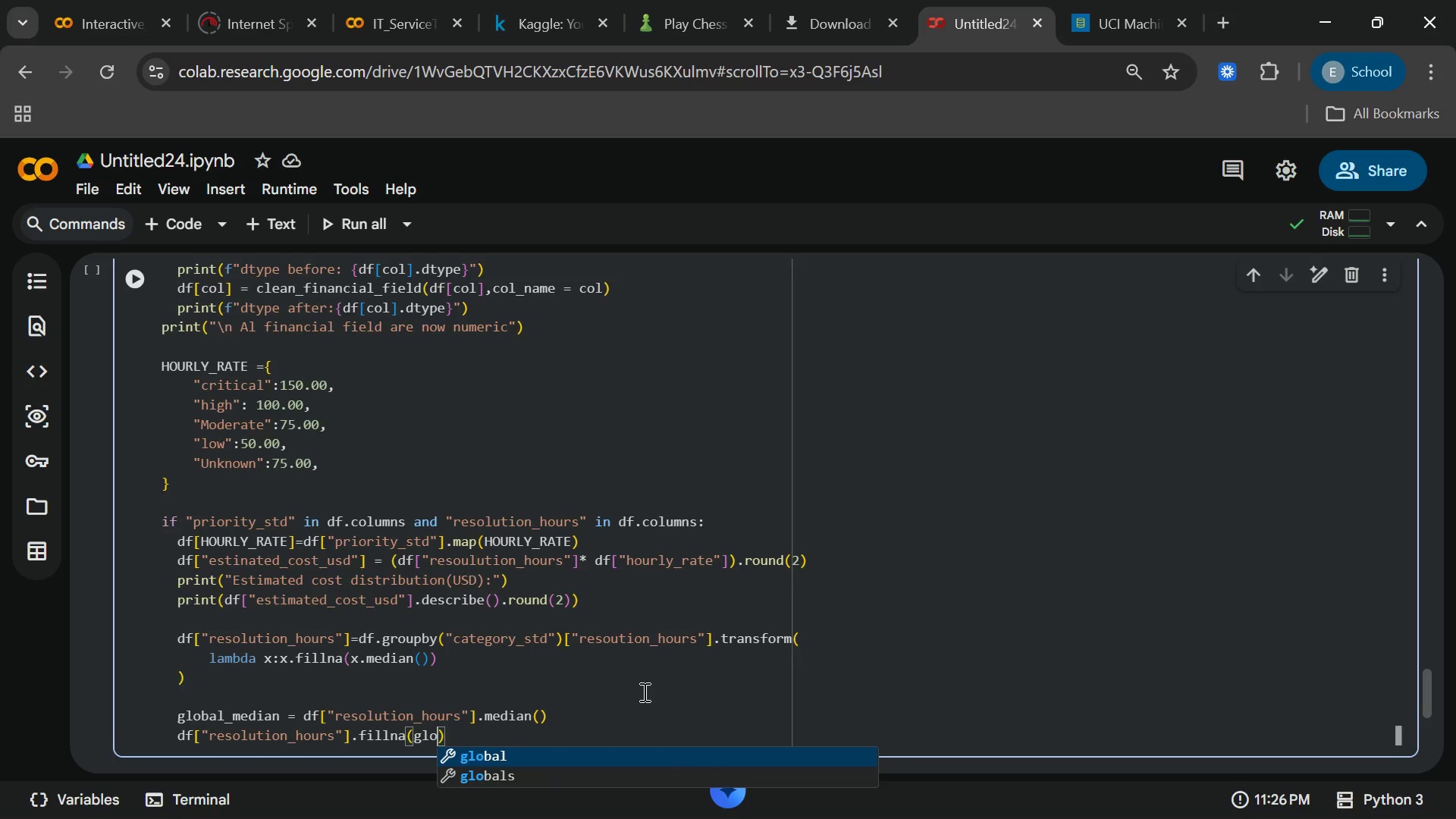 
key(Enter)
 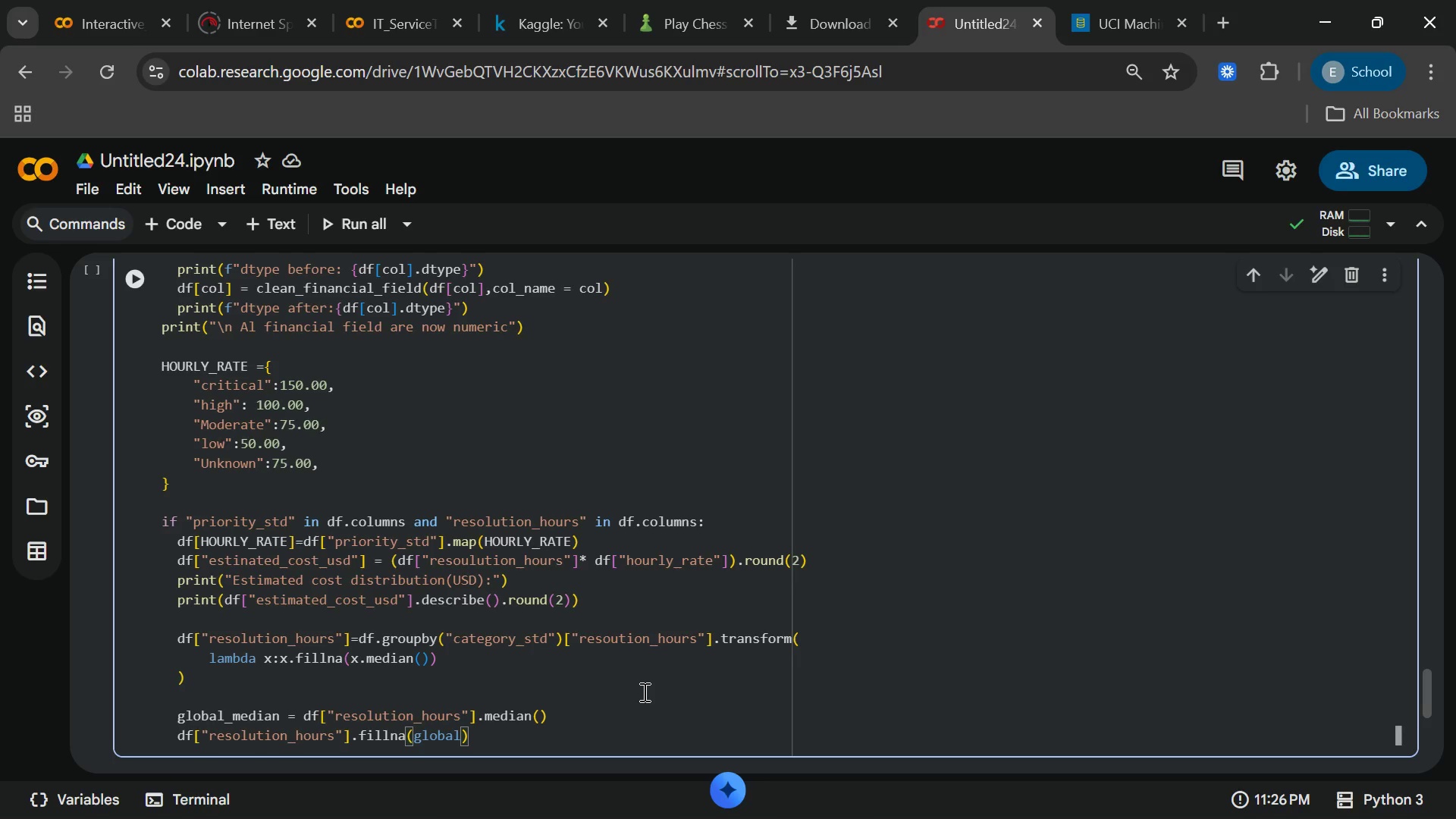 
type(_media)
 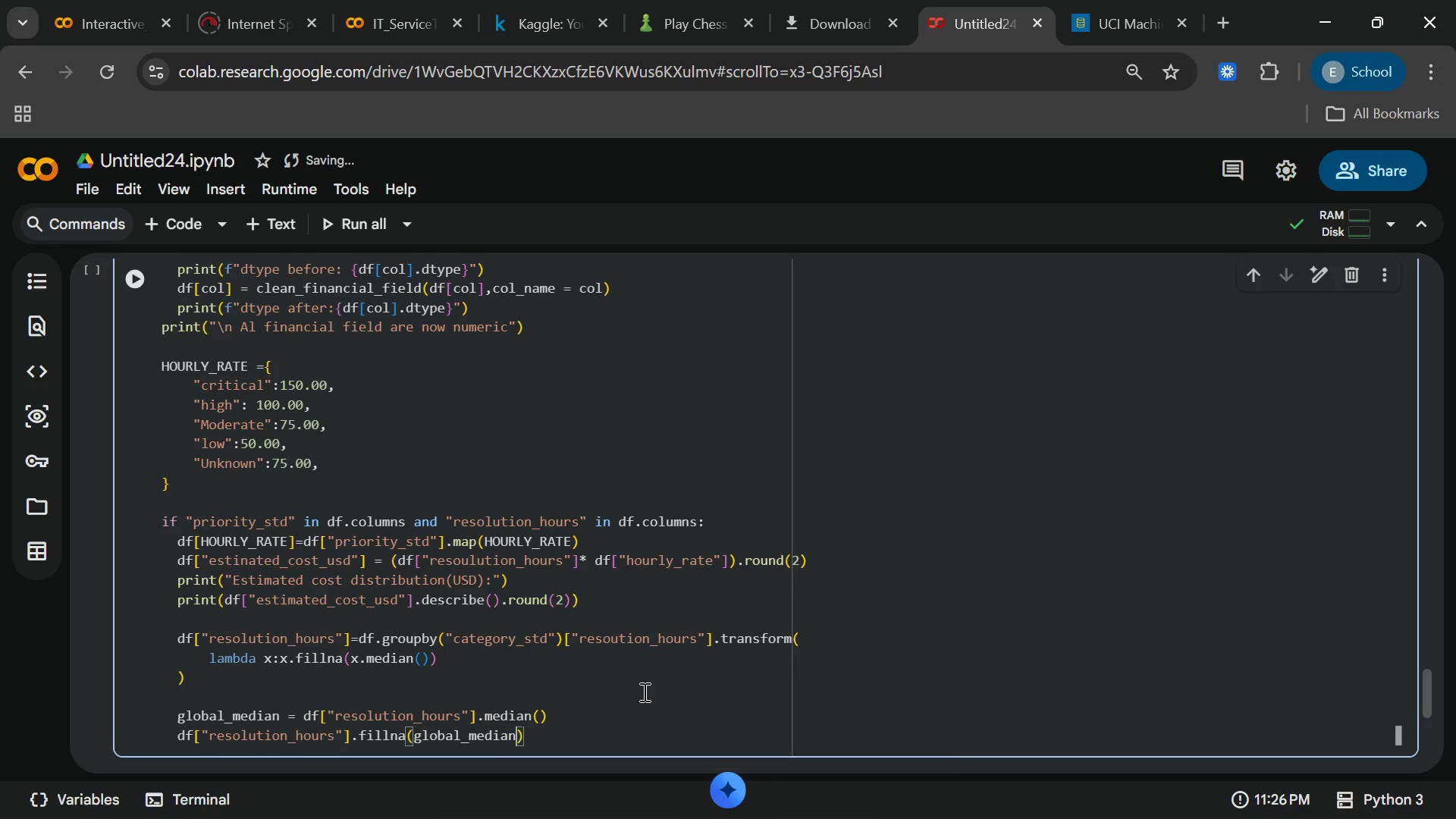 
key(Enter)
 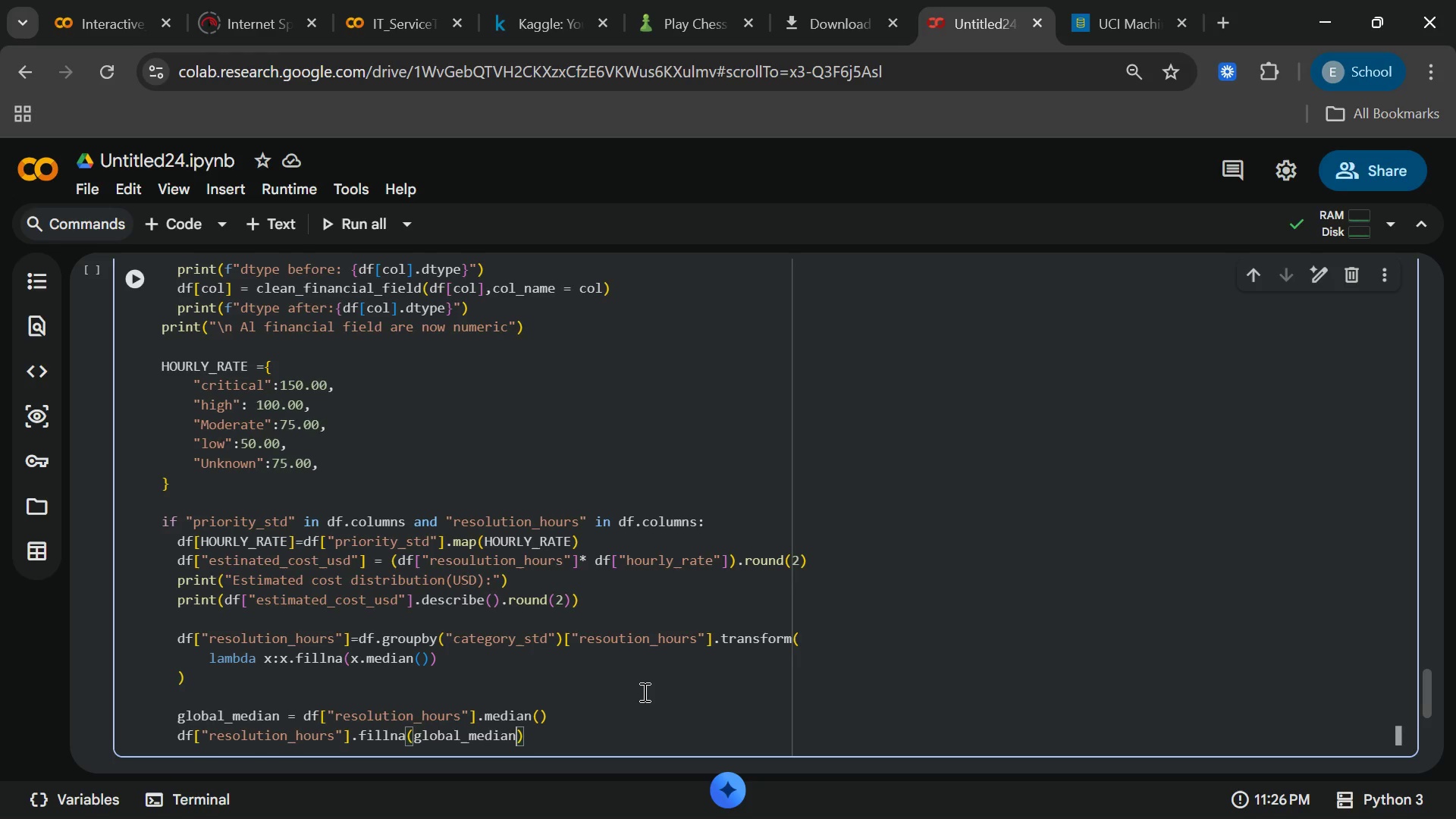 
wait(7.83)
 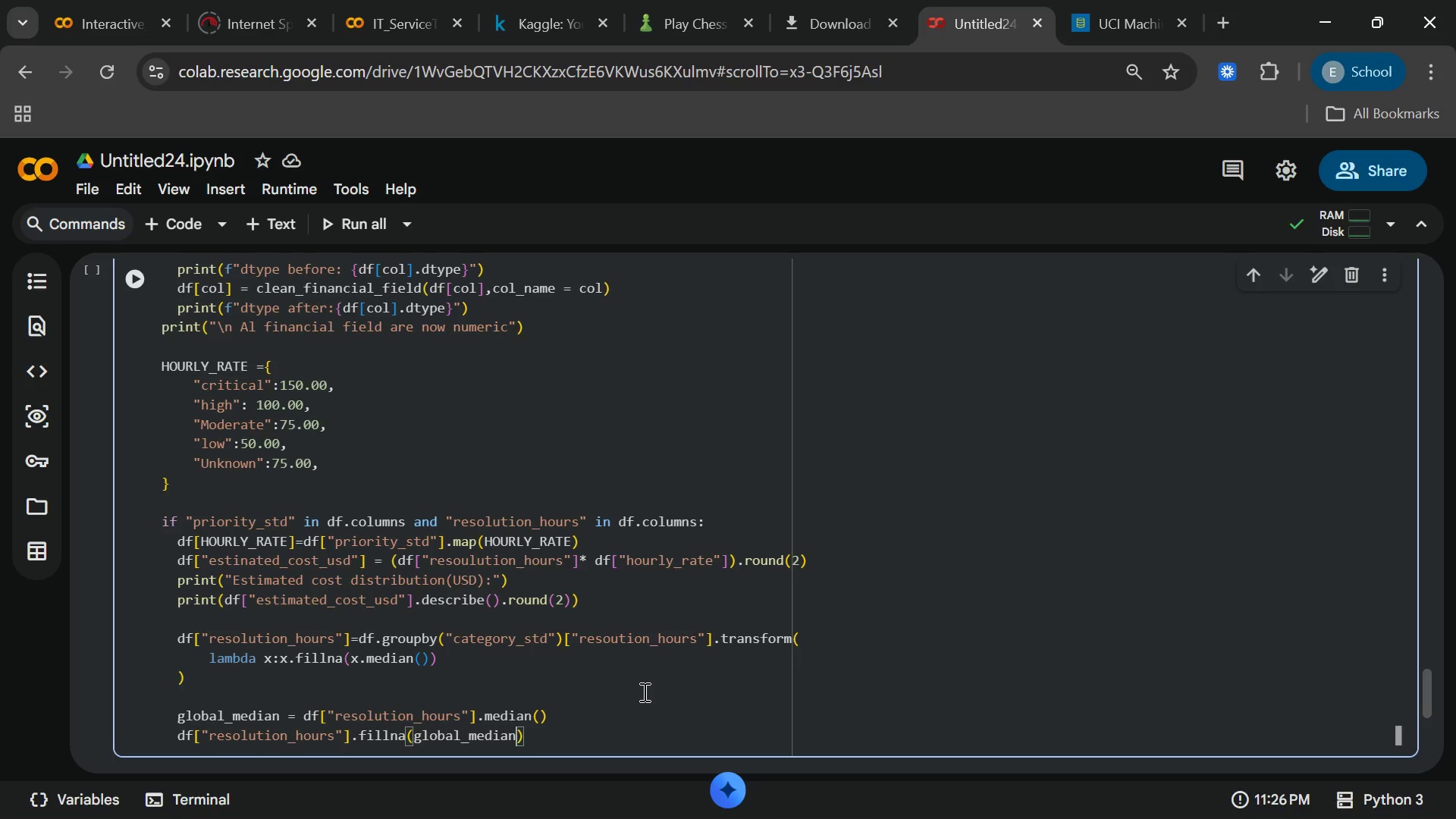 
type(,inplace)
 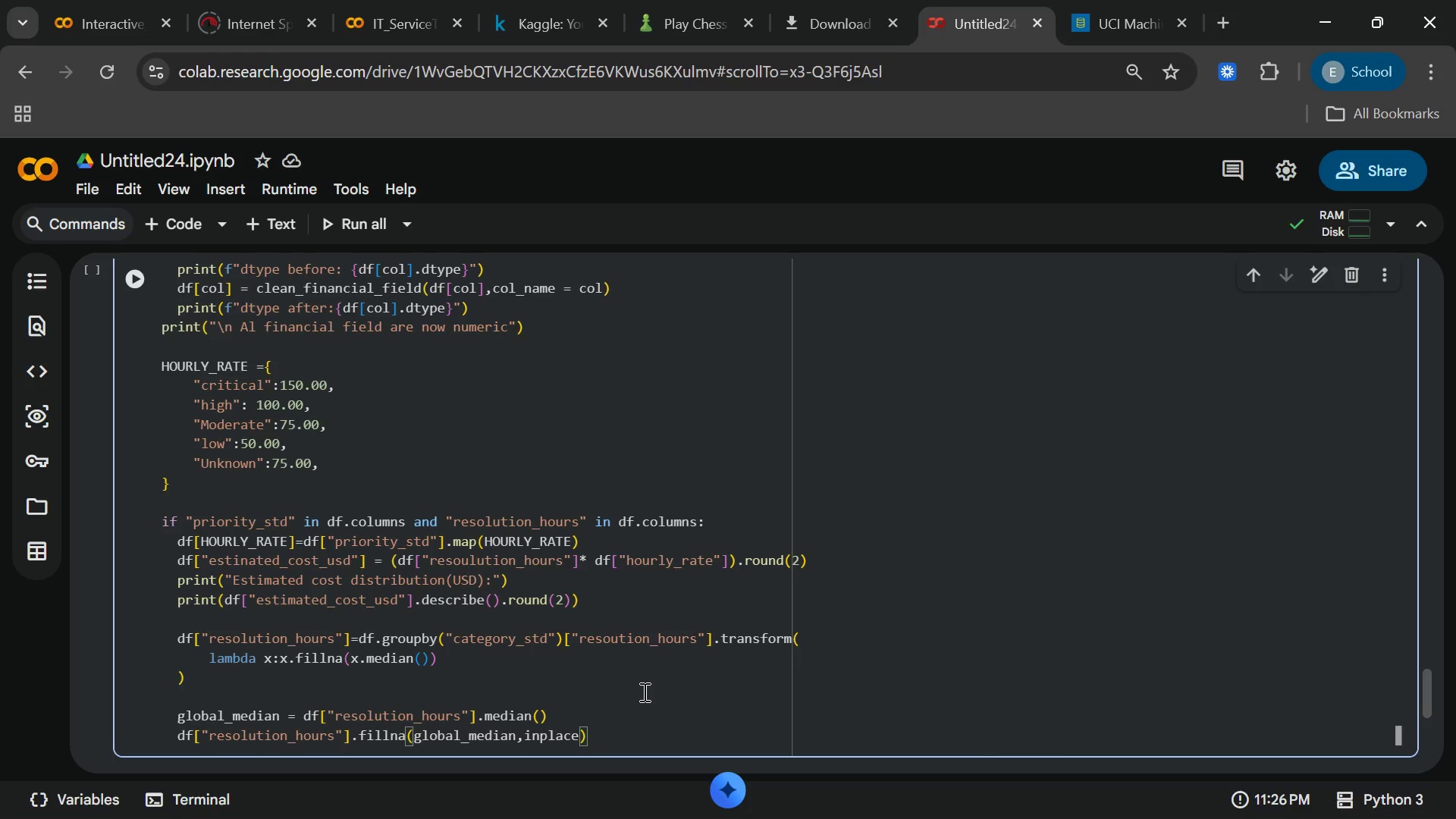 
type(=True)
 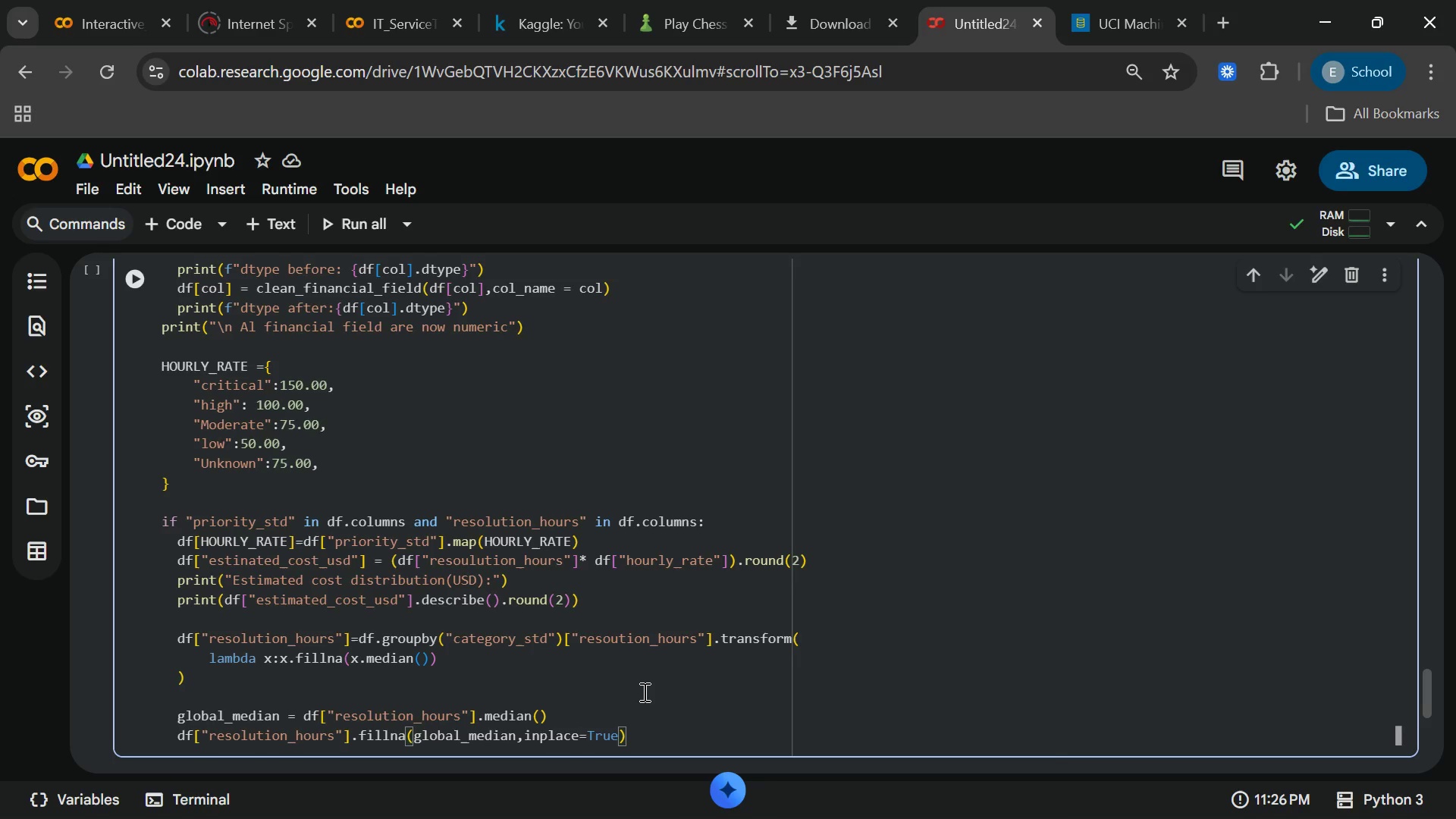 
key(Enter)
 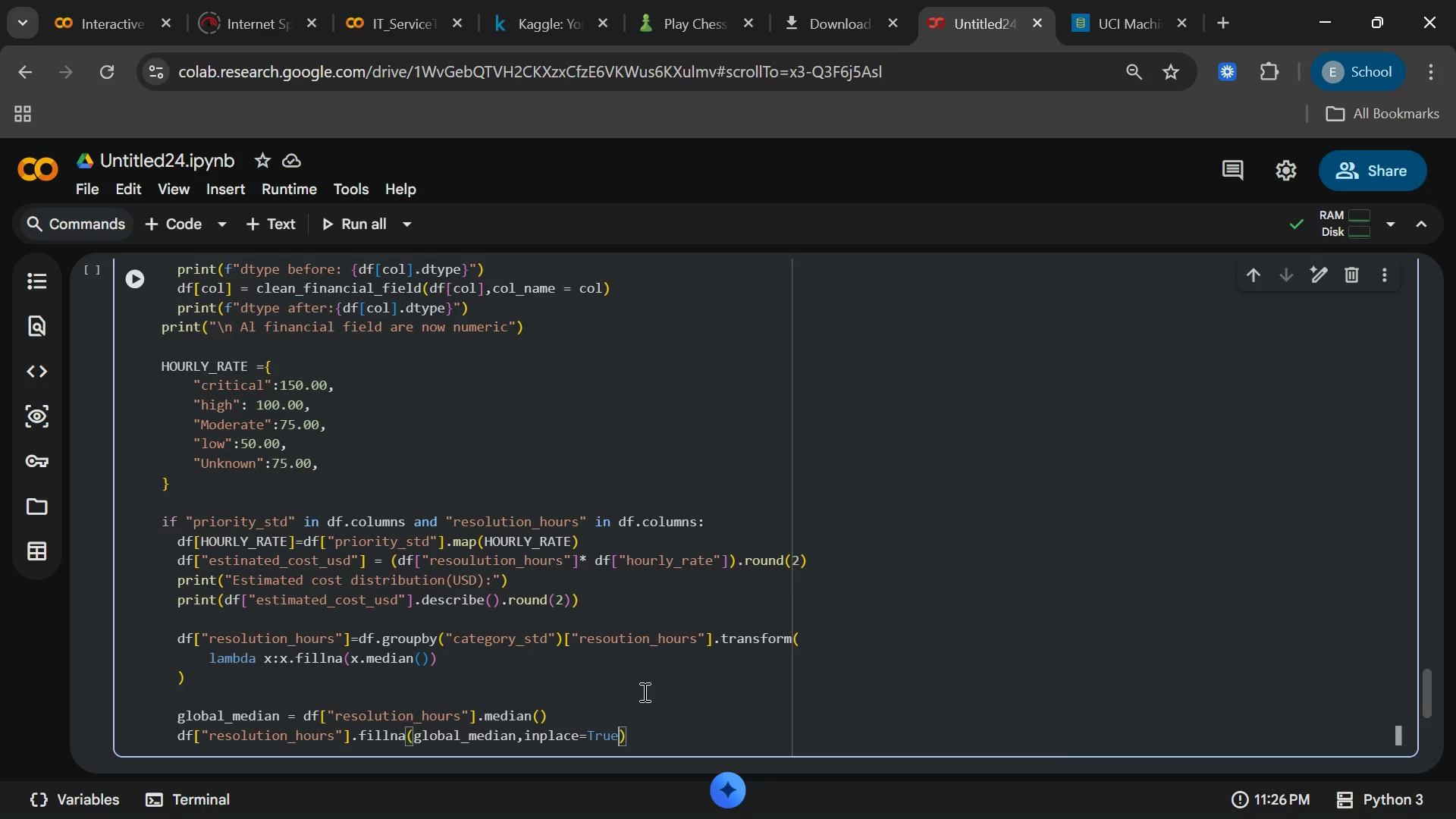 
wait(5.77)
 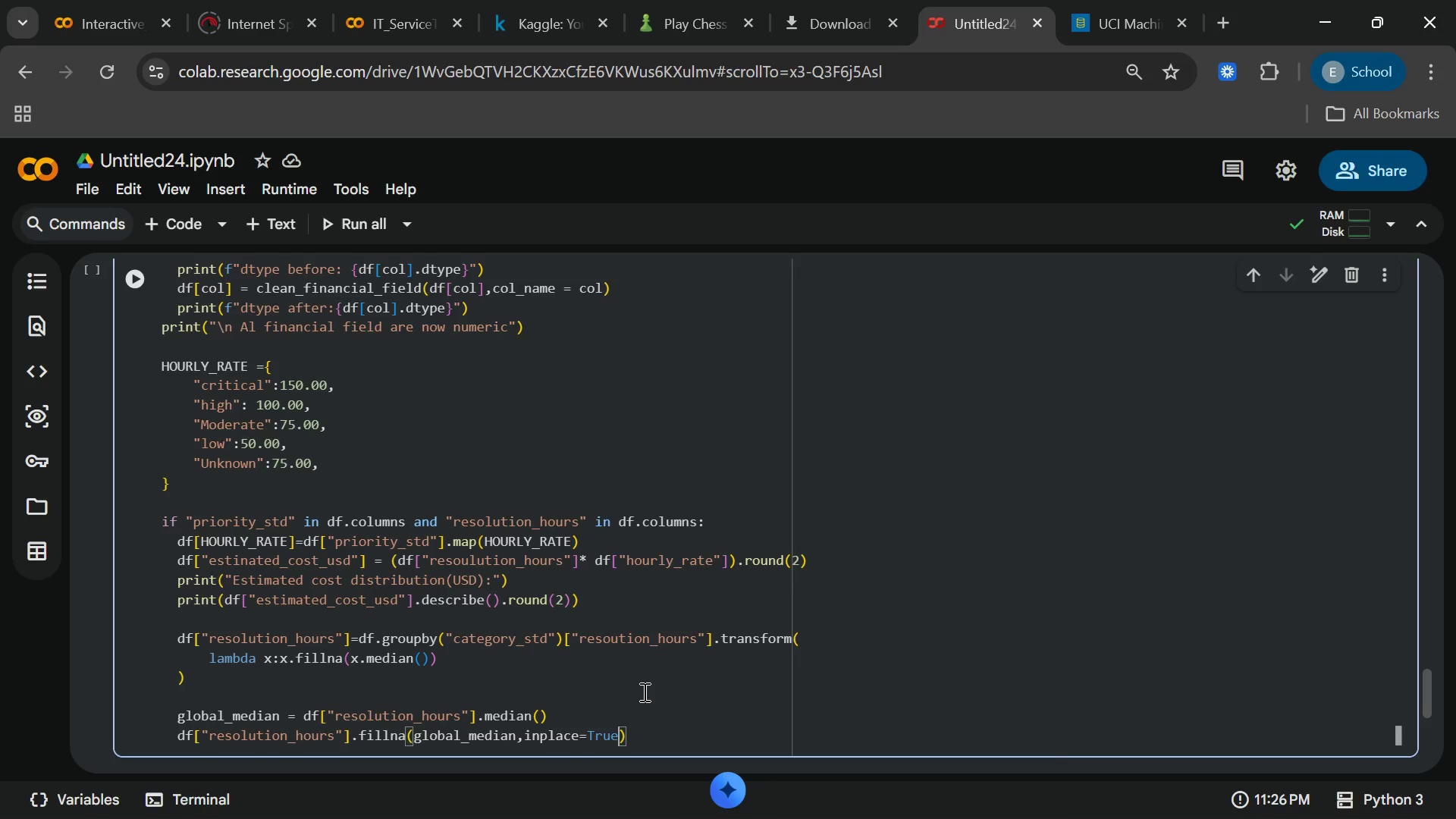 
key(ArrowRight)
 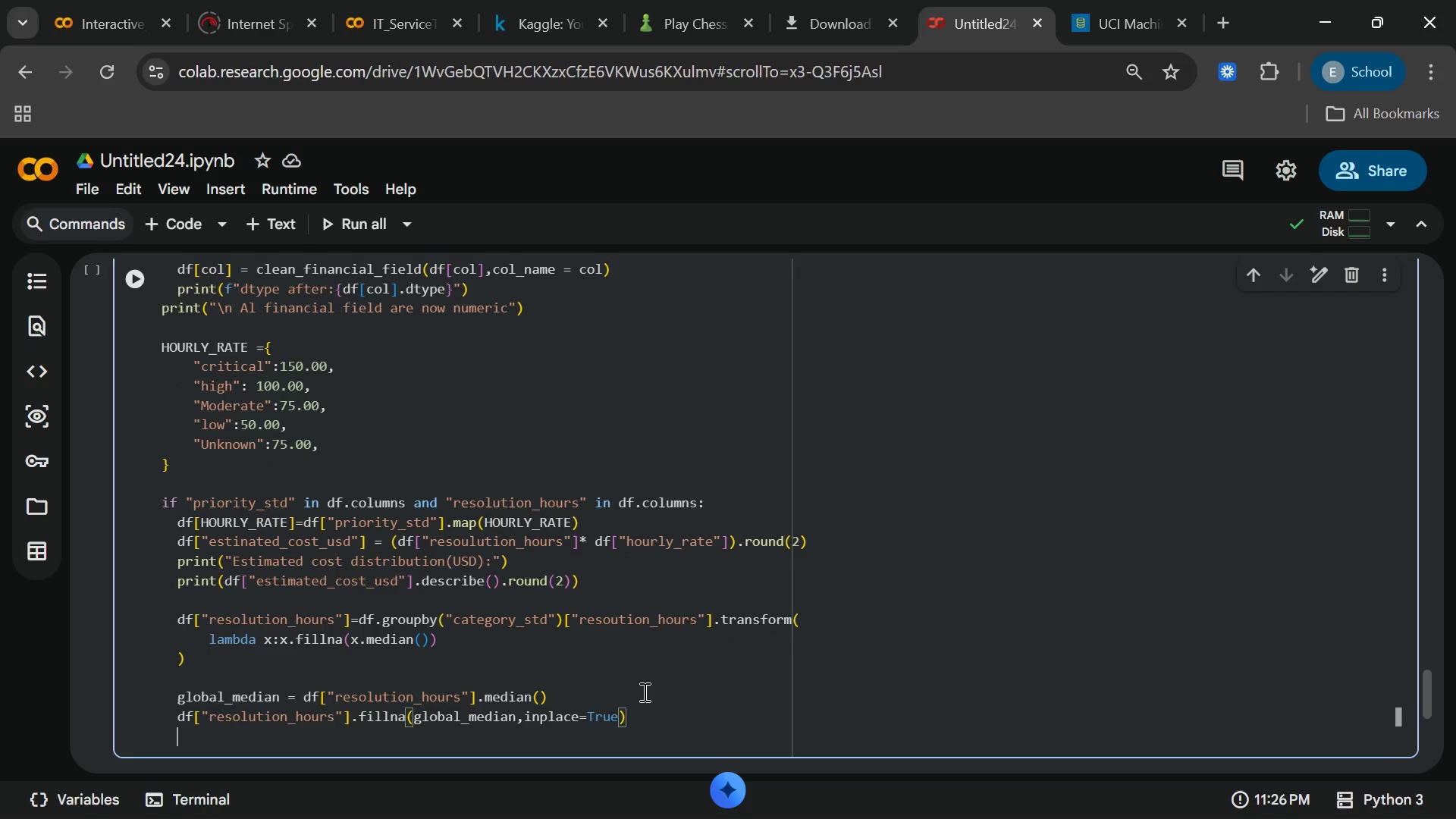 
key(Enter)
 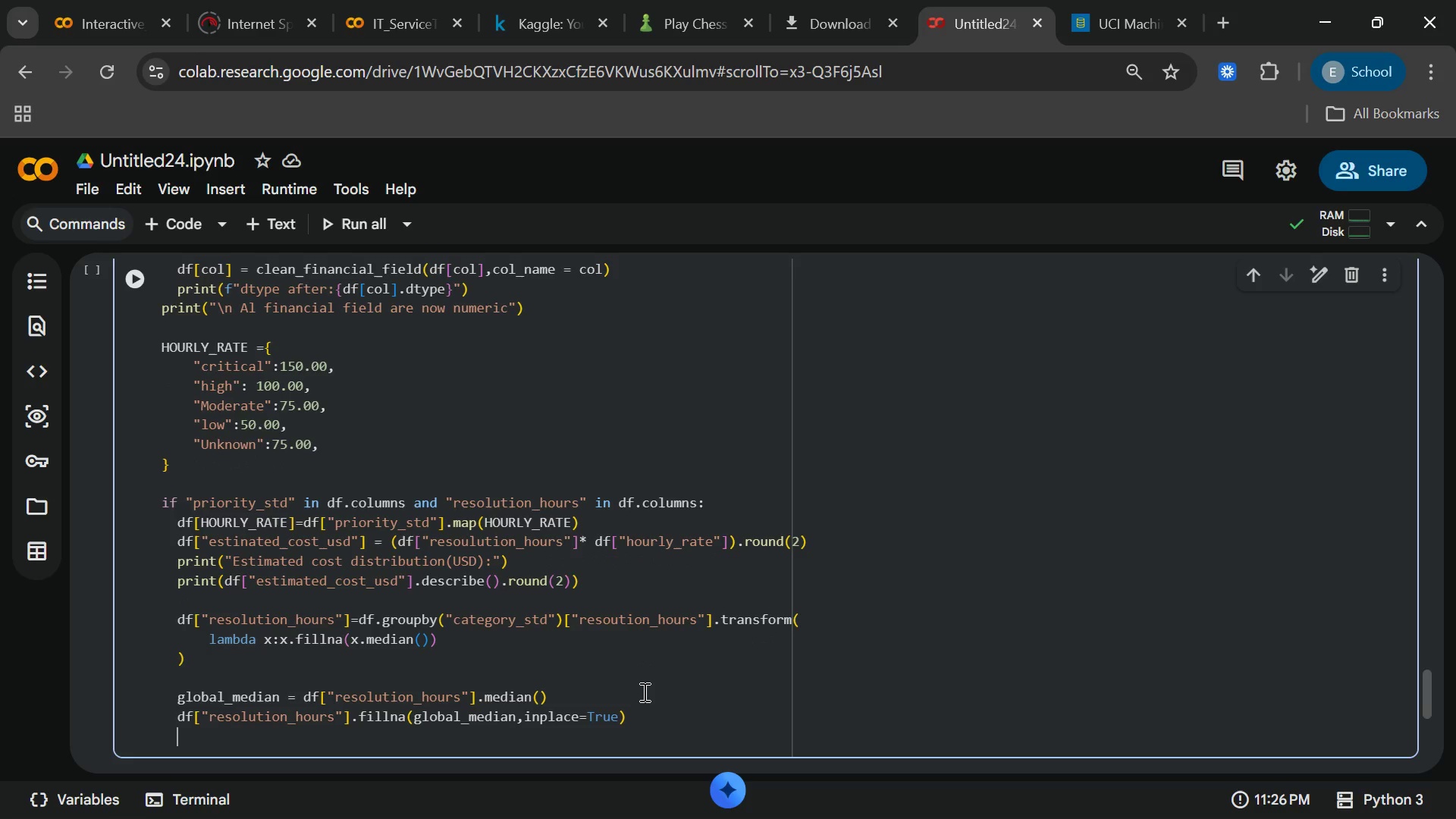 
key(Enter)
 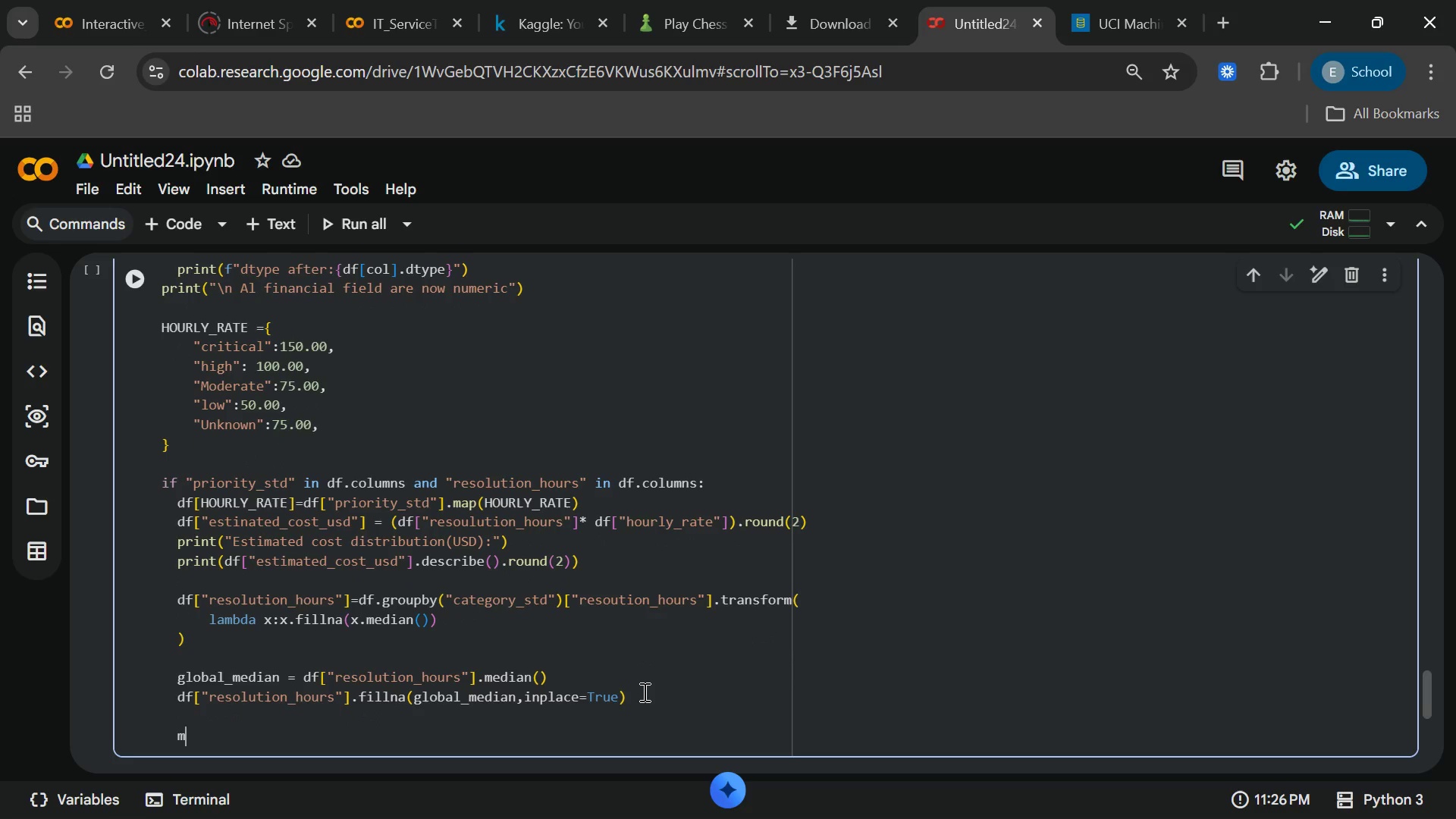 
type(missing)
 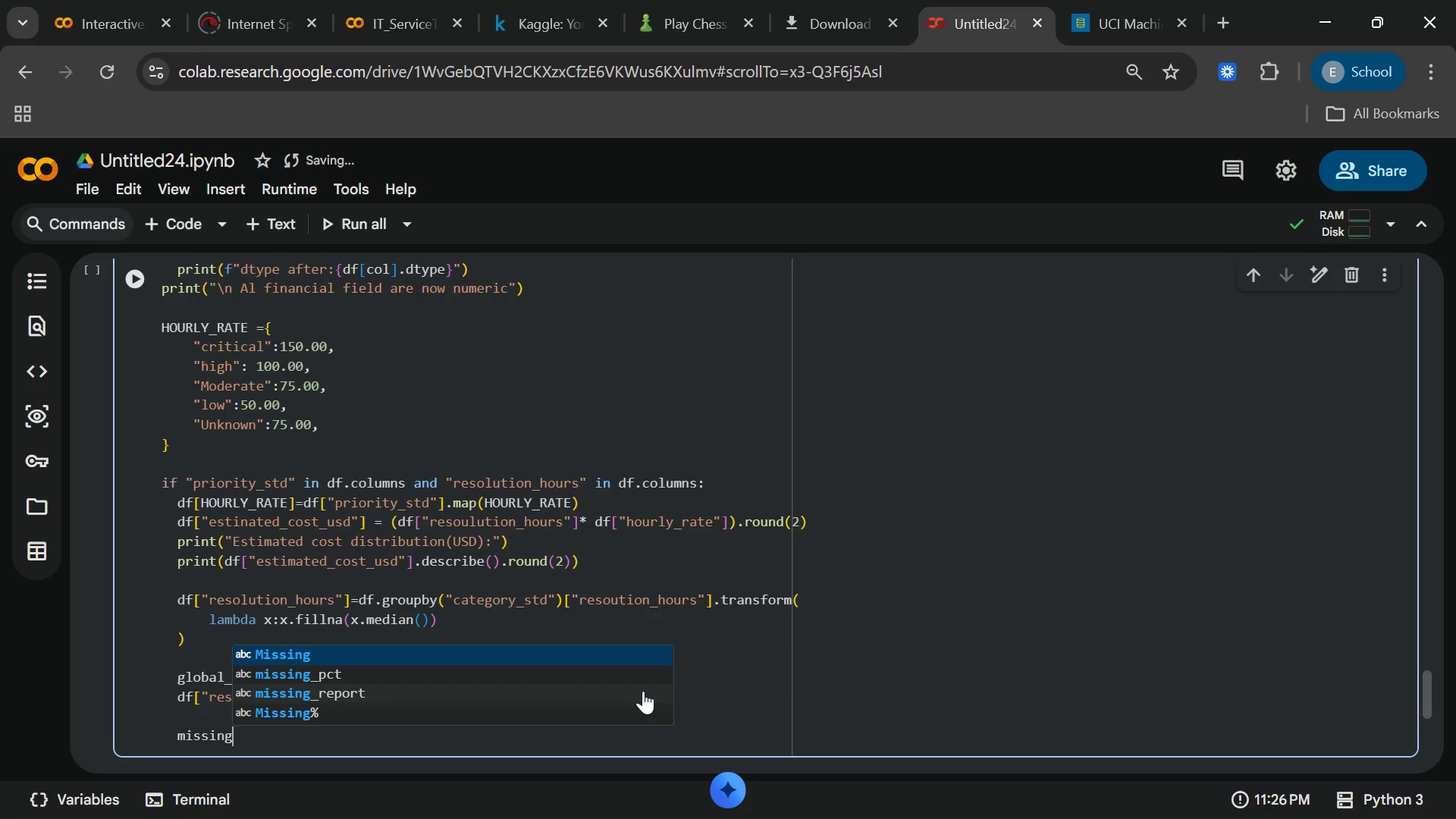 
type(_after)
 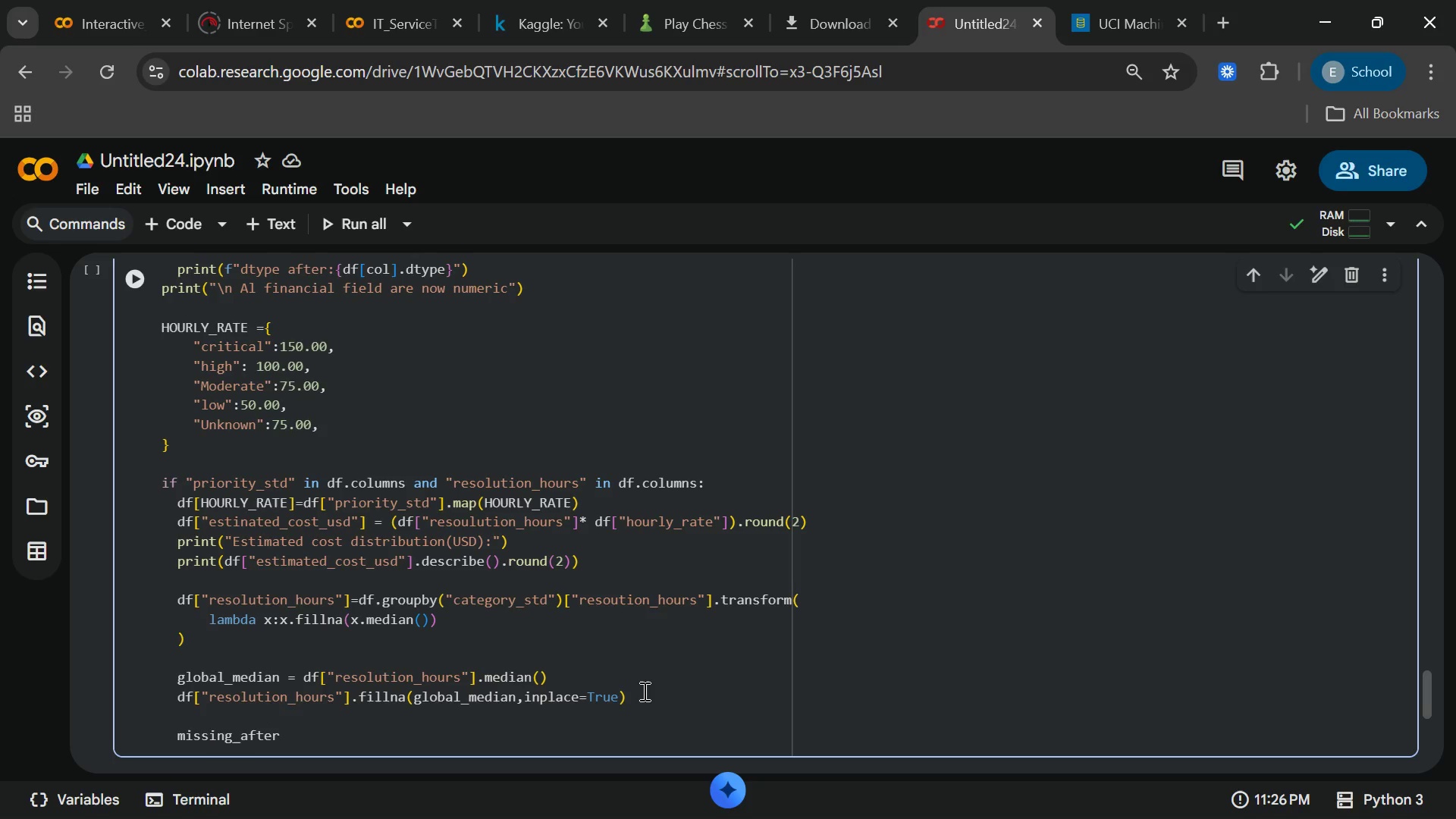 
type( = df)
 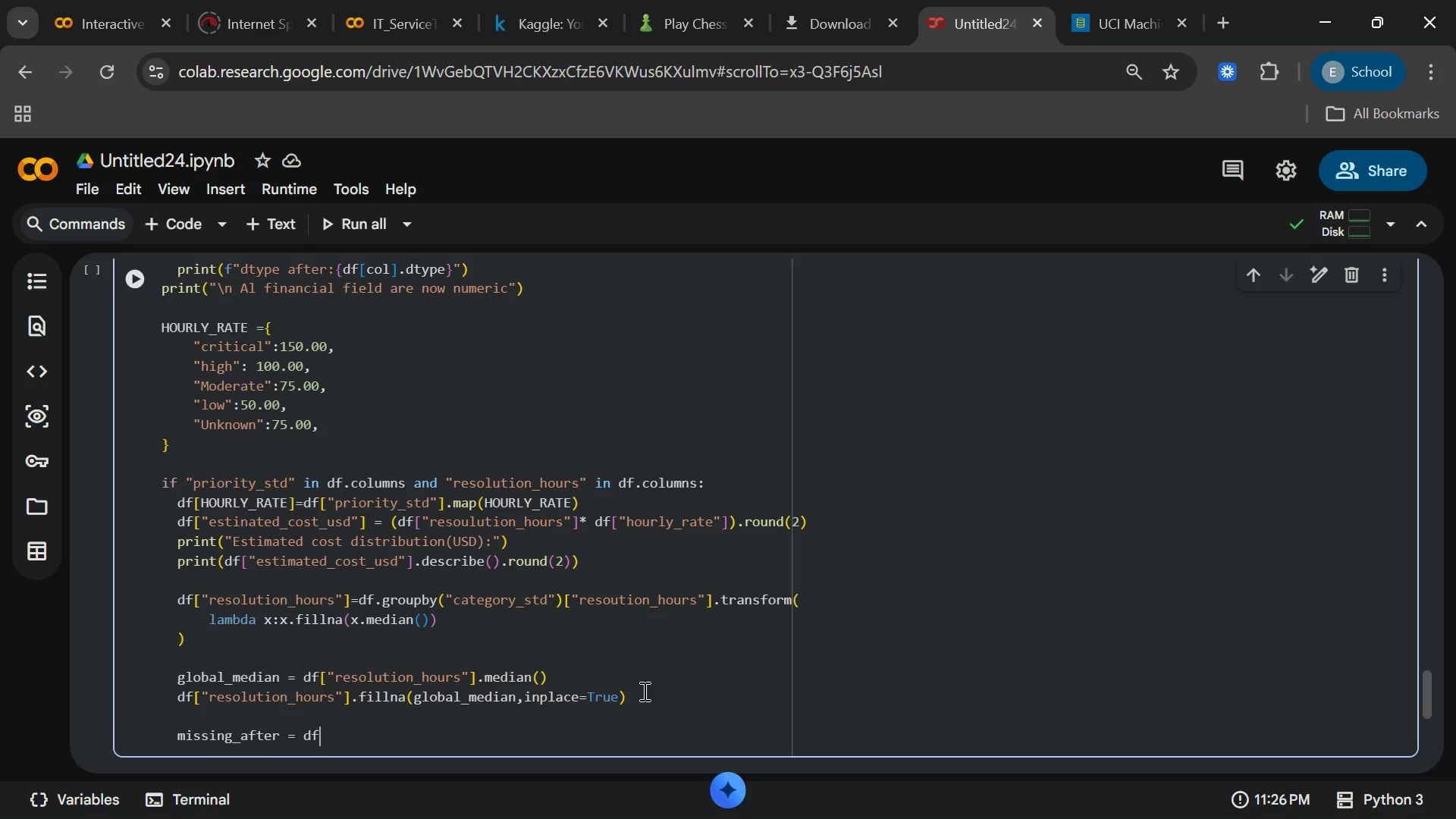 
wait(6.33)
 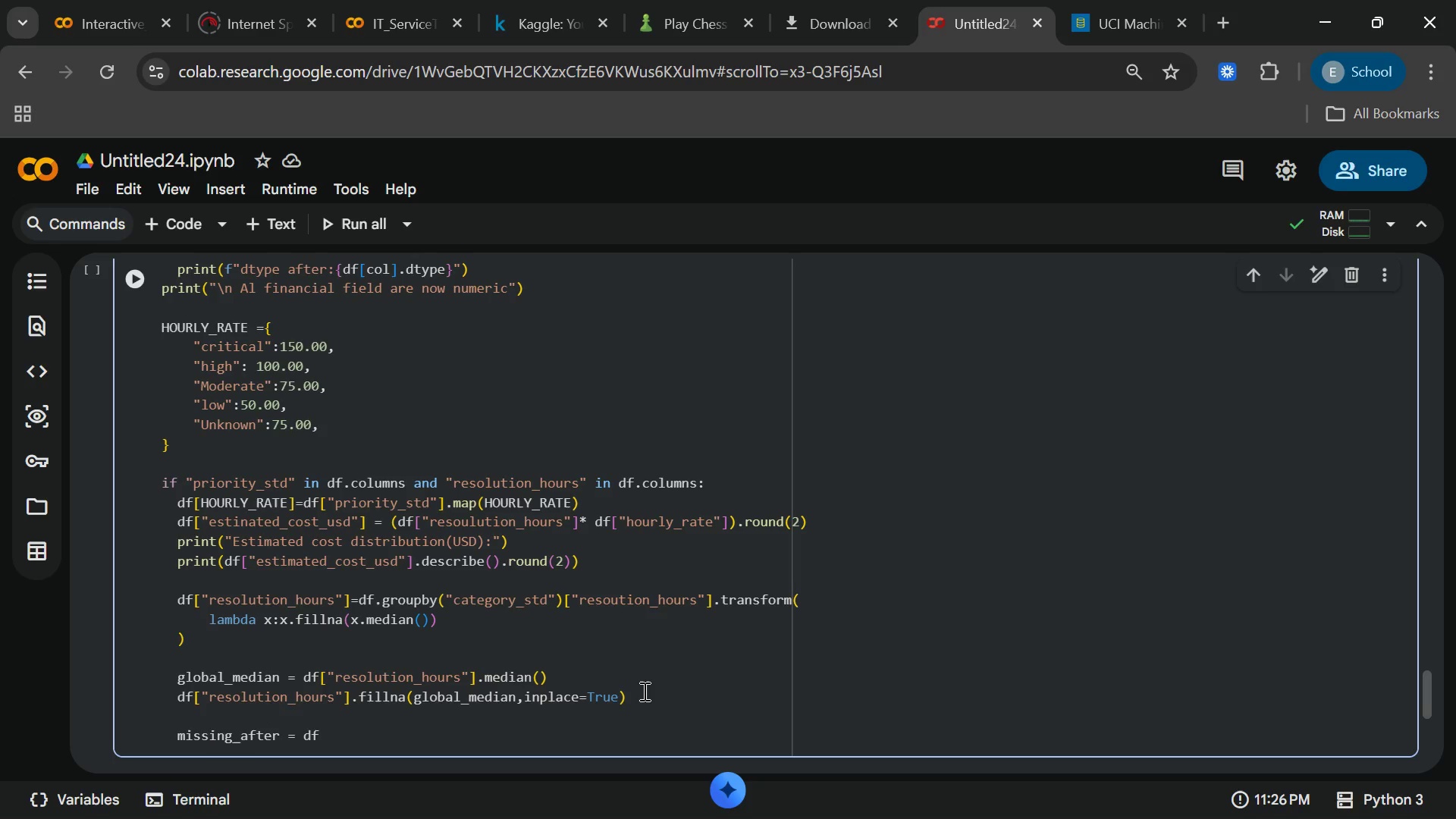 
type(["resol)
key(Backspace)
type(lution)
 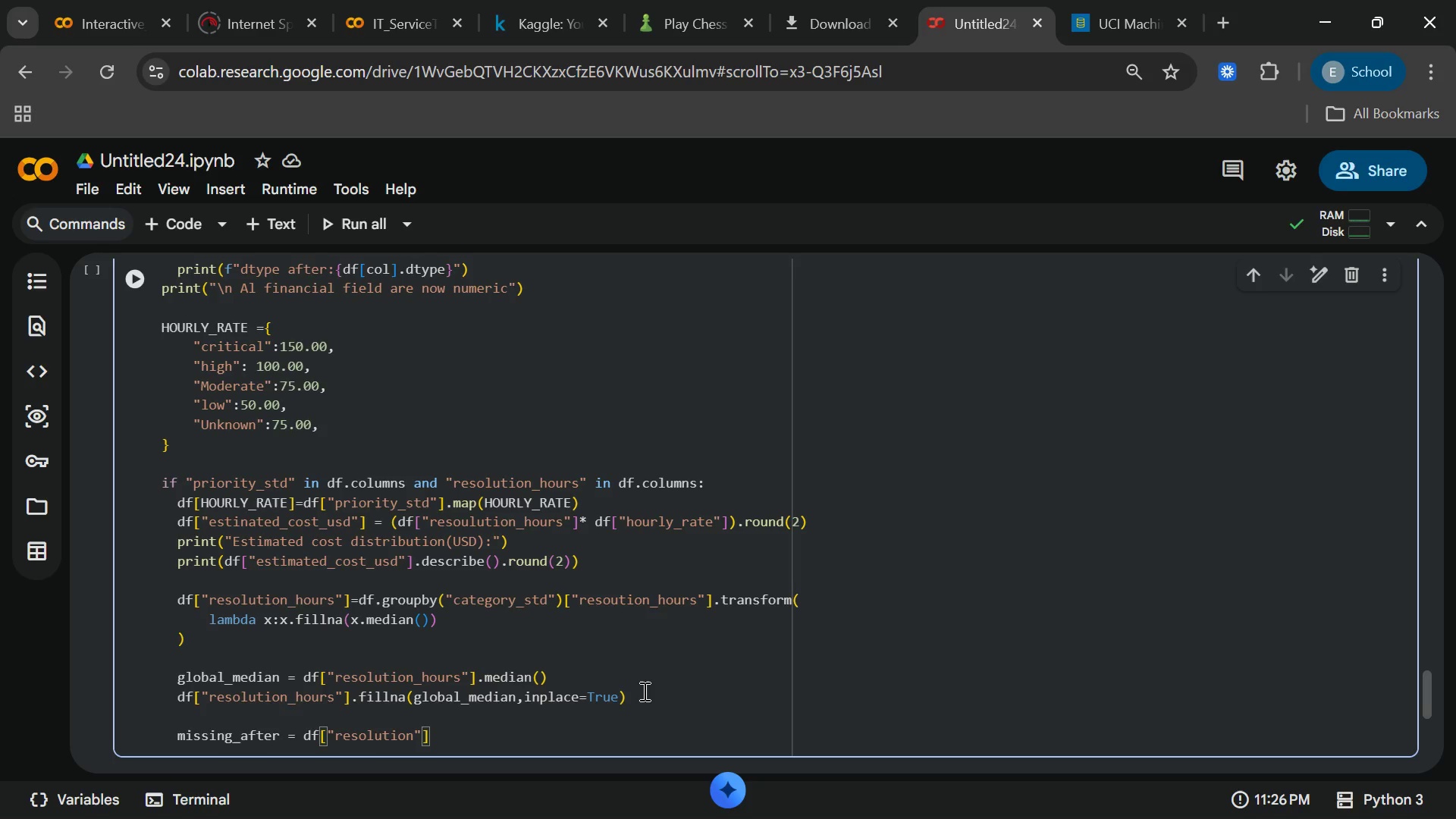 
wait(10.06)
 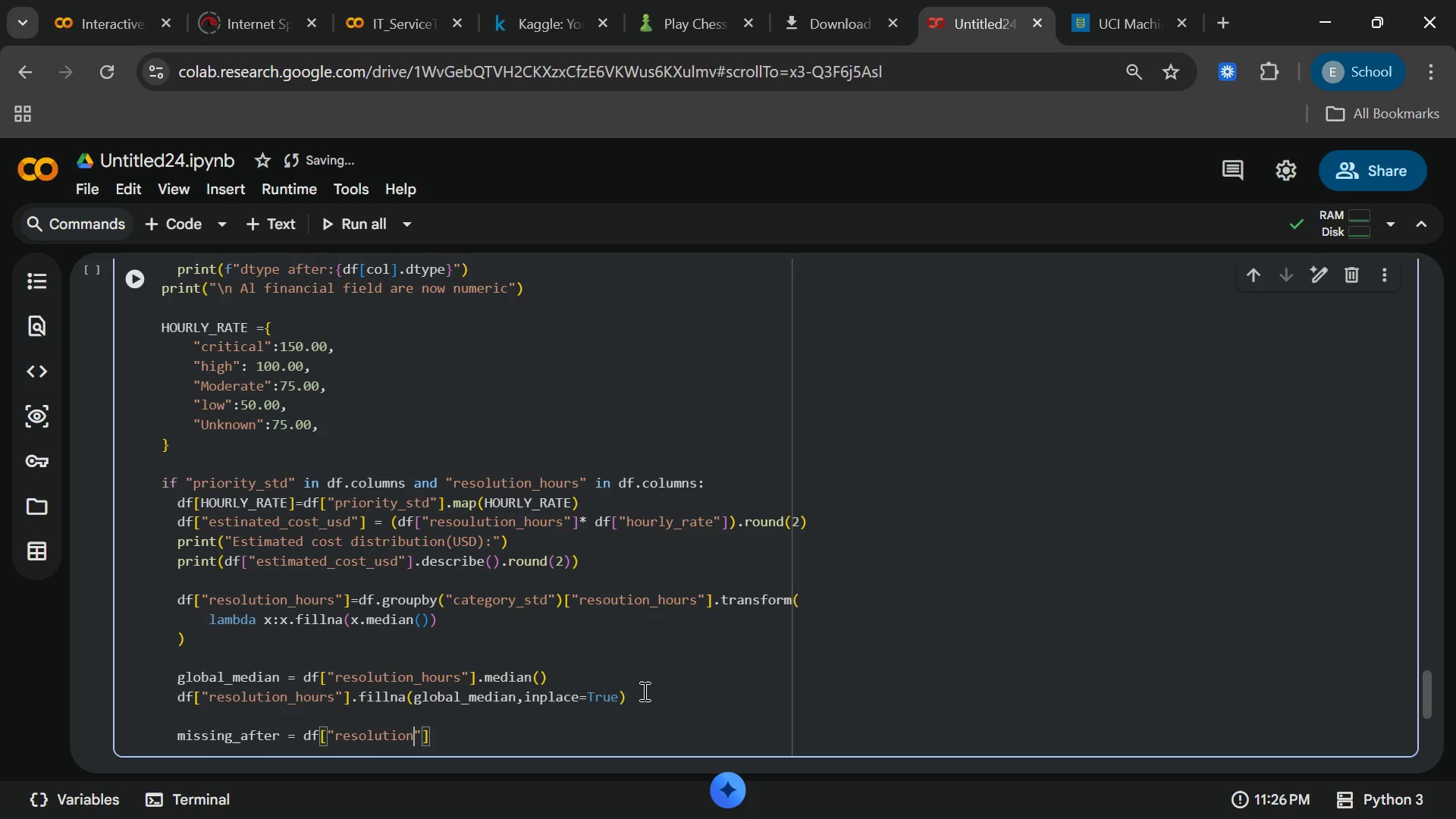 
type(_hours)
 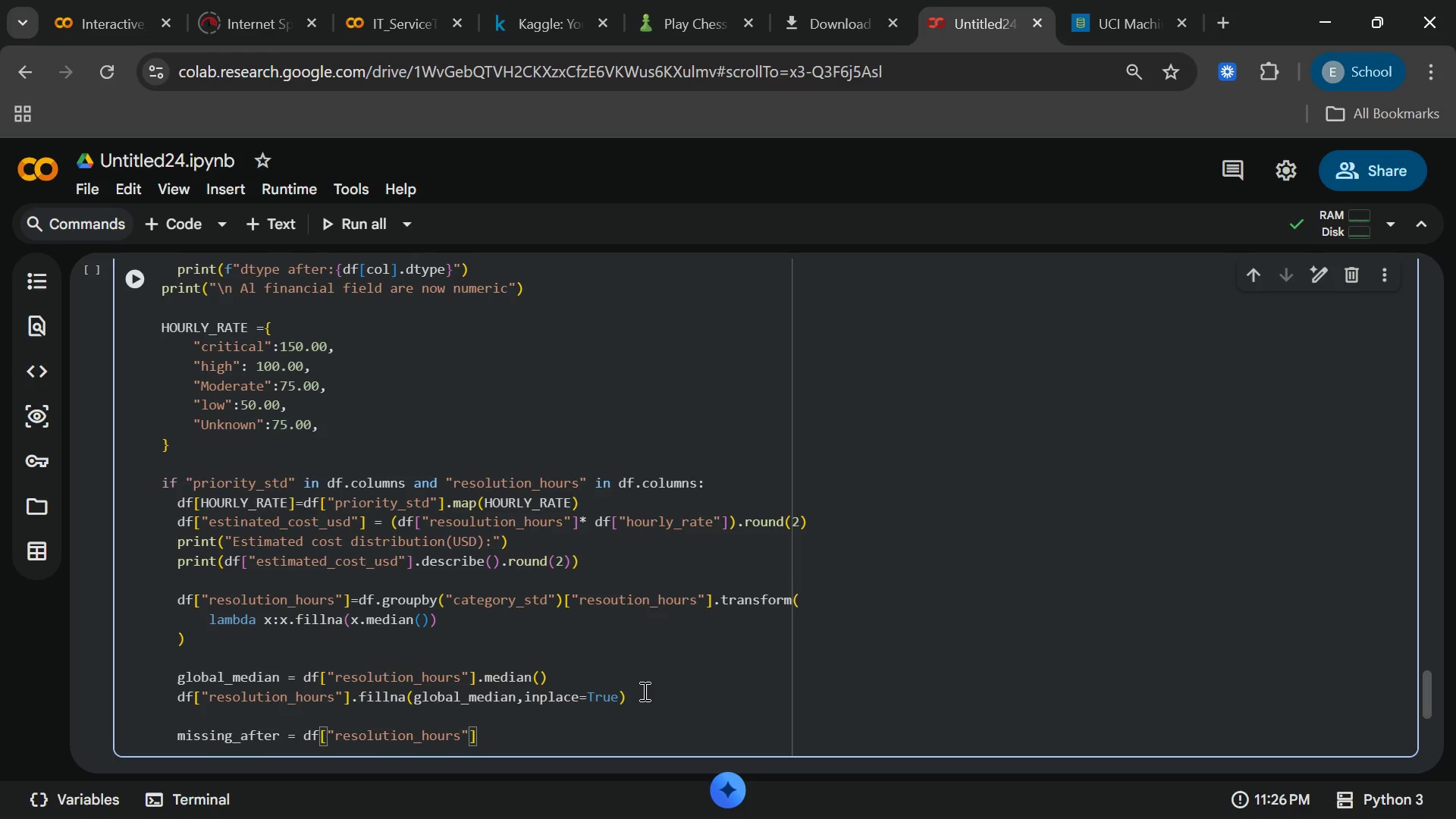 
wait(7.69)
 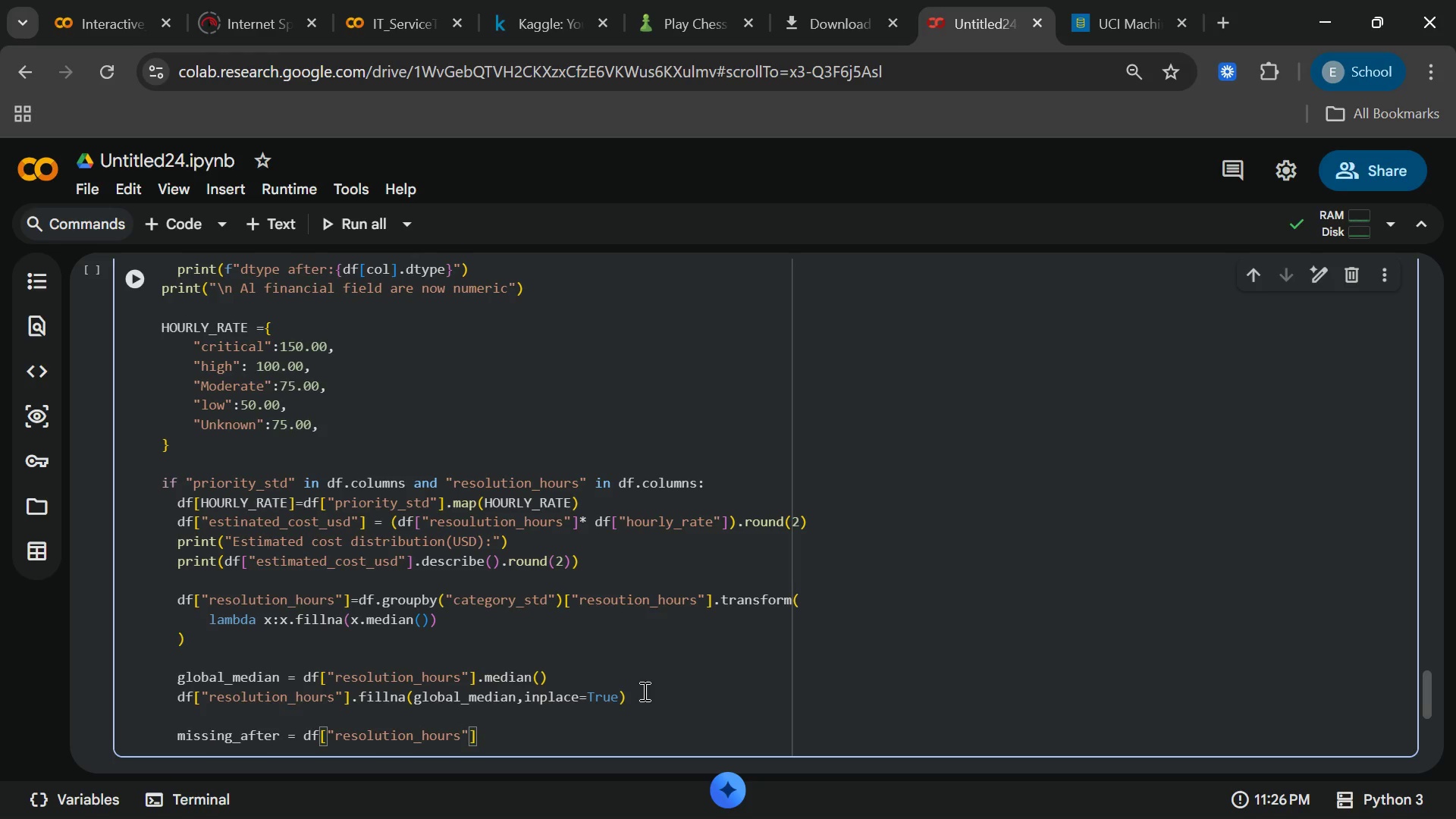 
key(ArrowRight)
 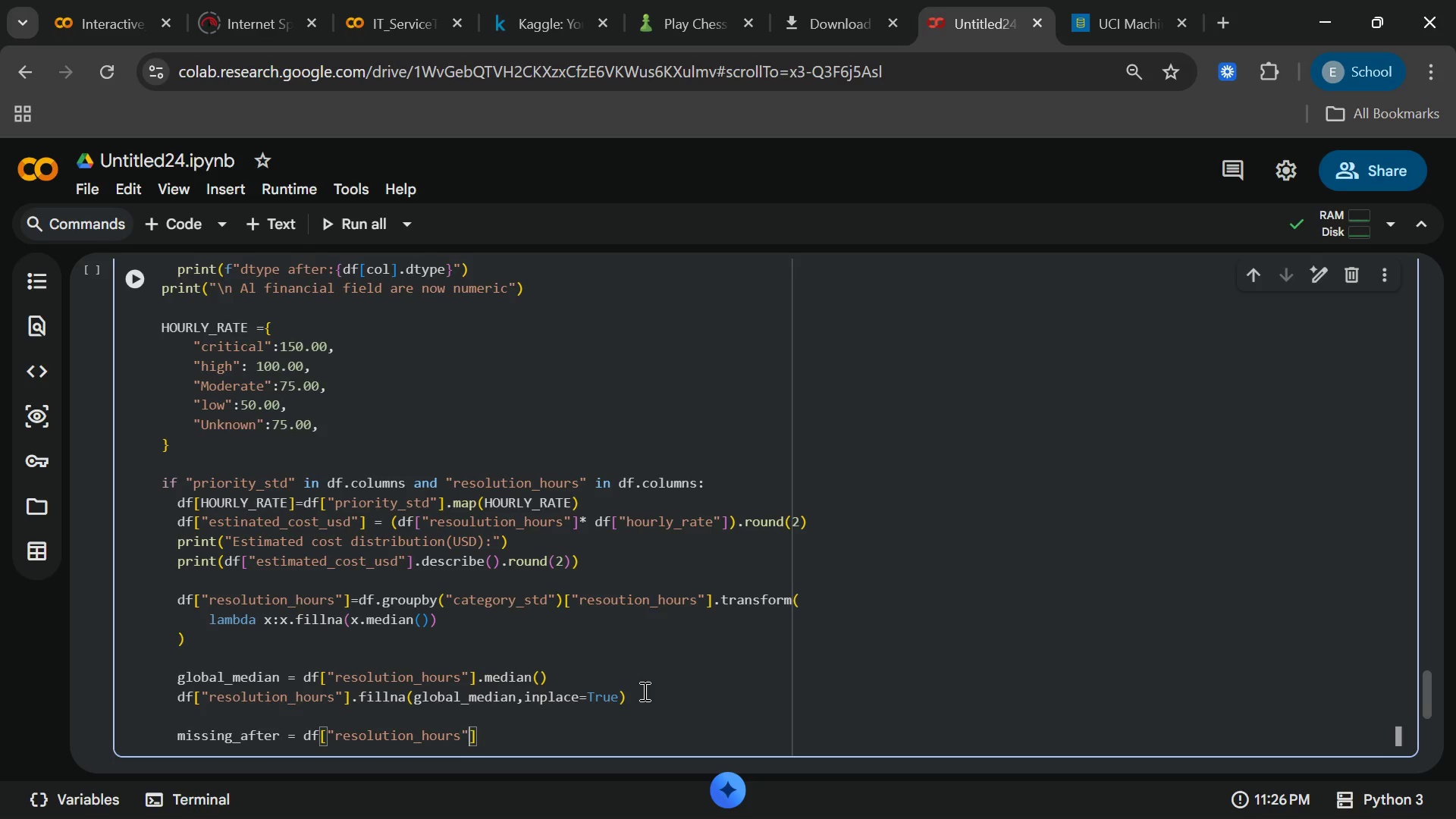 
key(ArrowRight)
 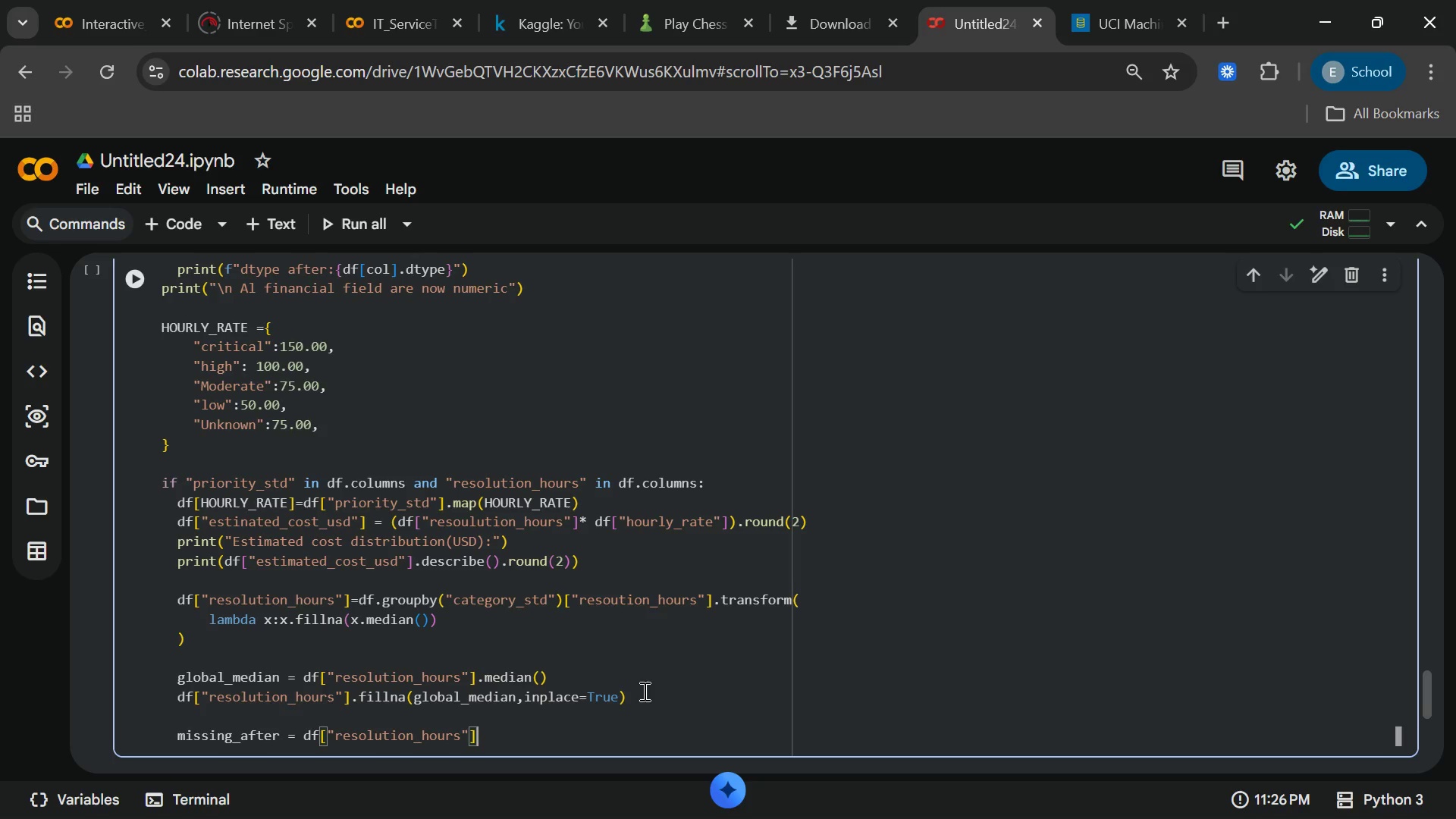 
type(.medi)
 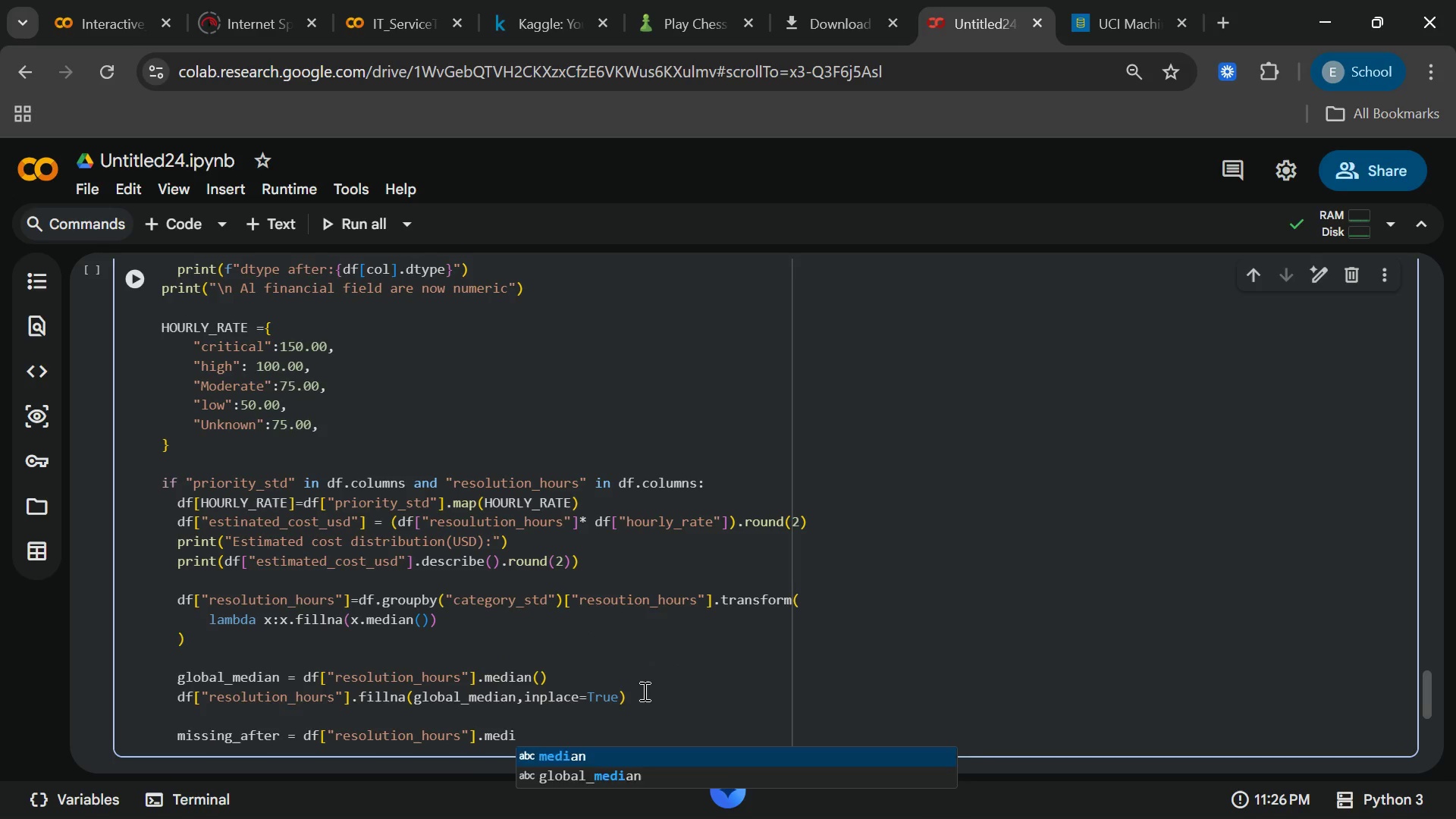 
key(Enter)
 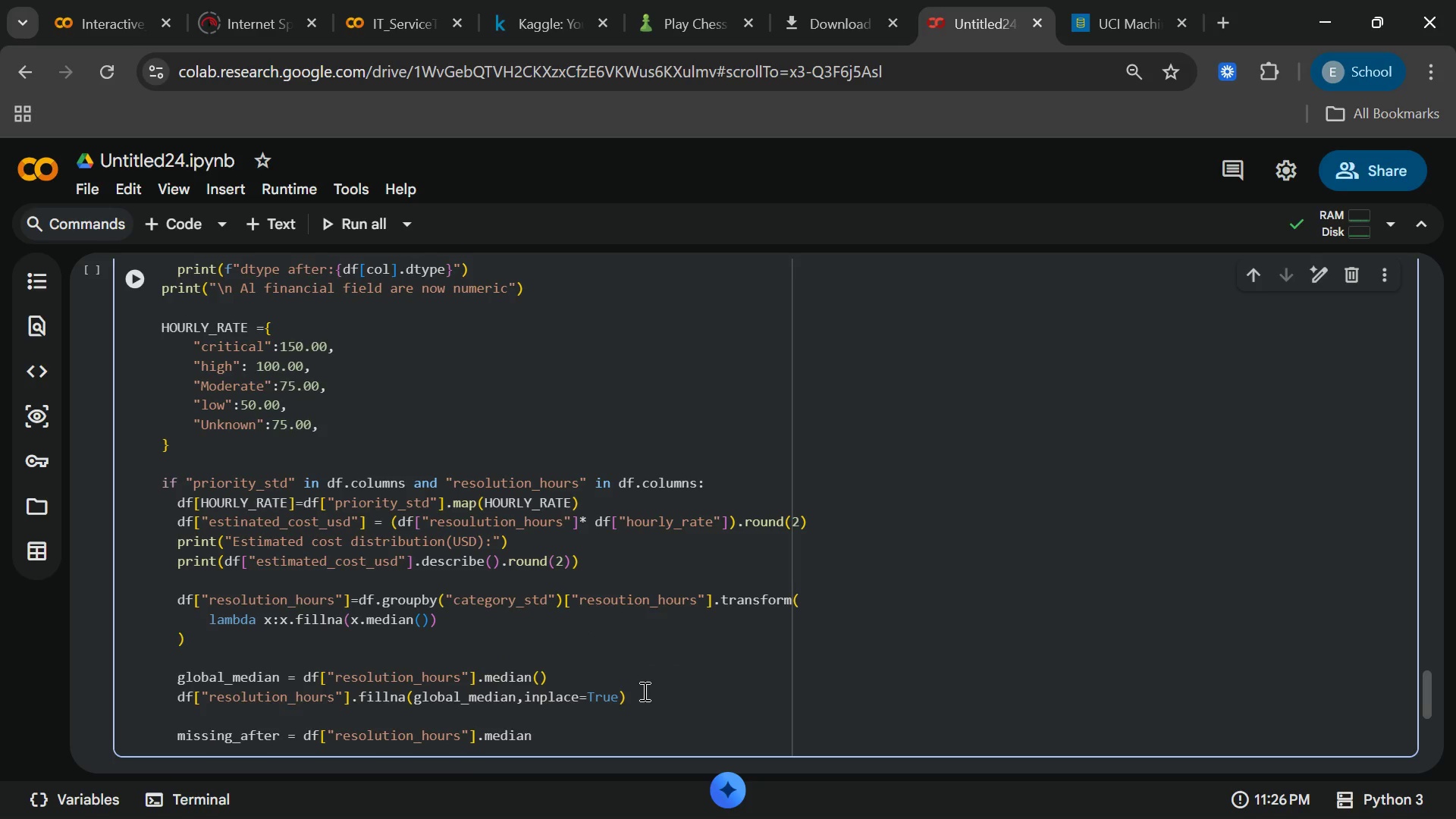 
wait(5.16)
 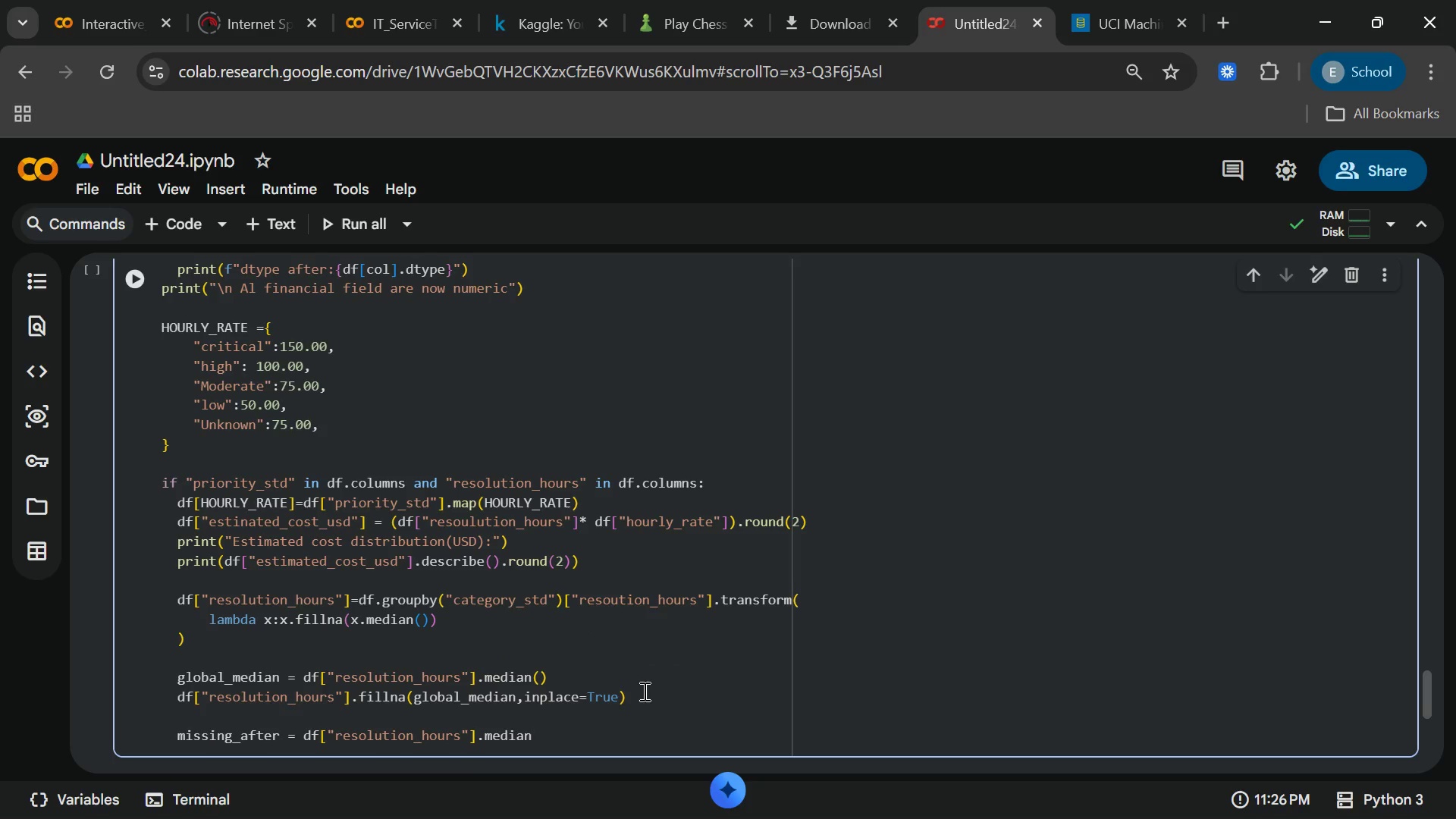 
key(Shift+9)
 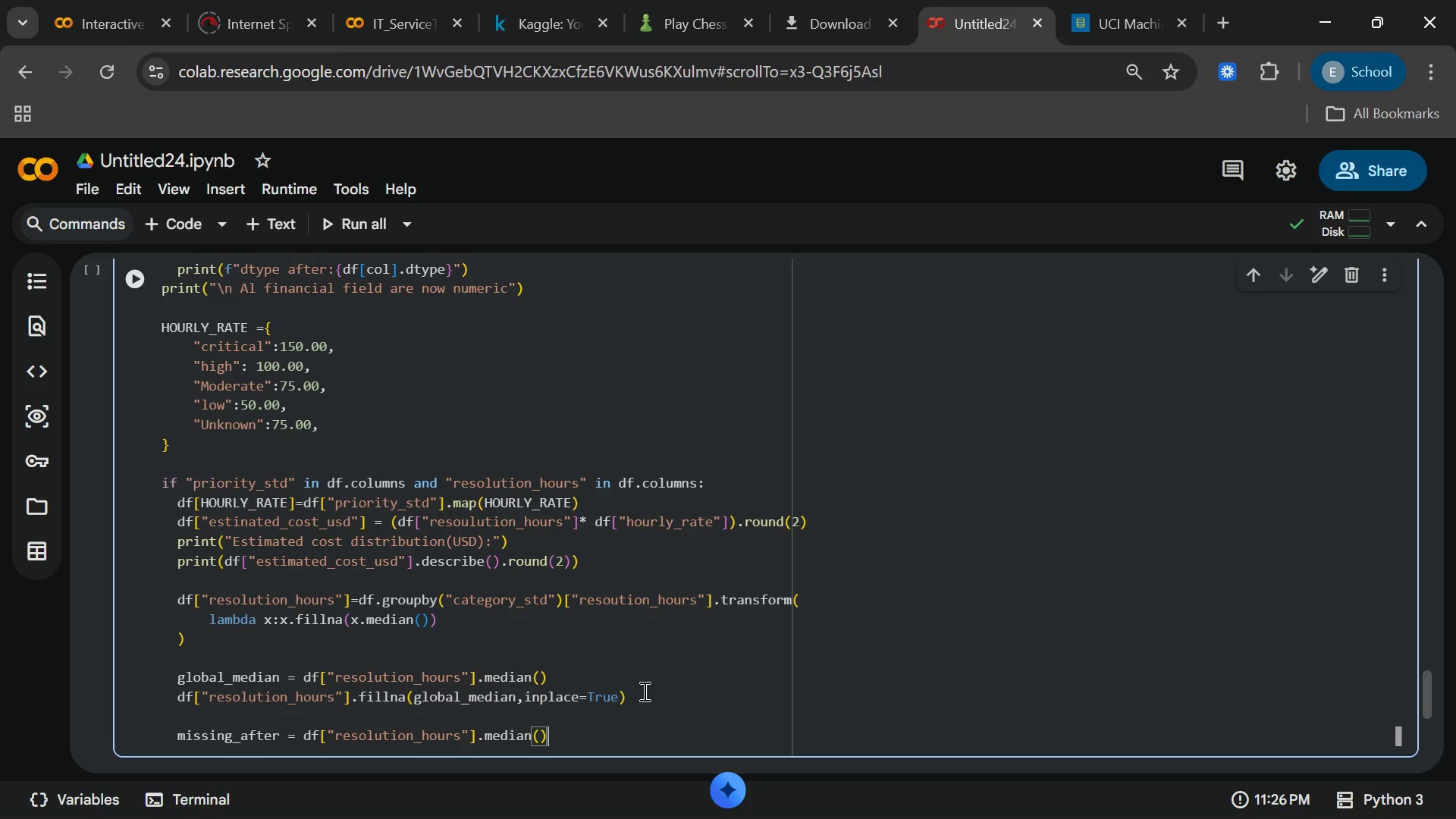 
key(ArrowRight)
 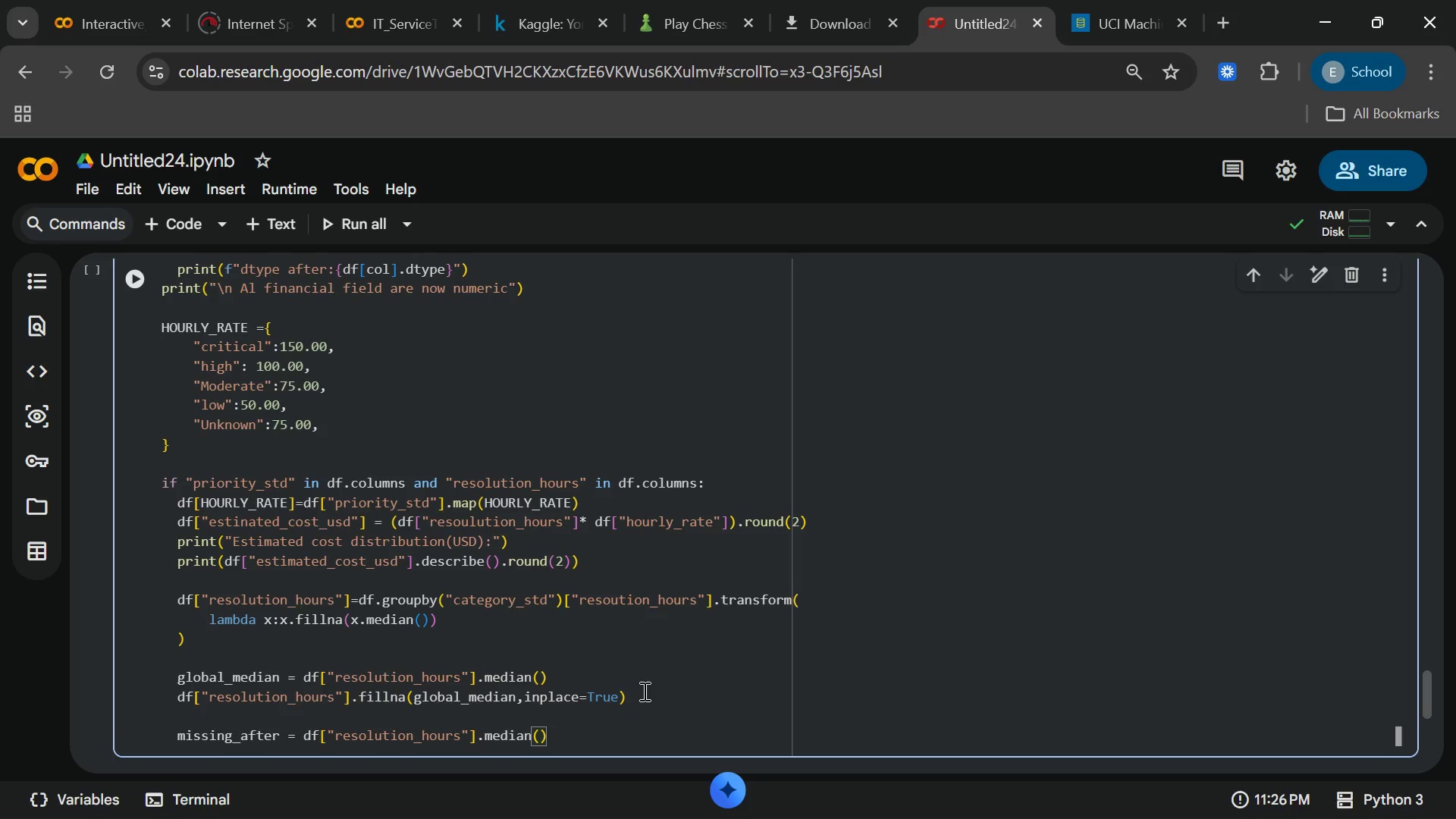 
key(Enter)
 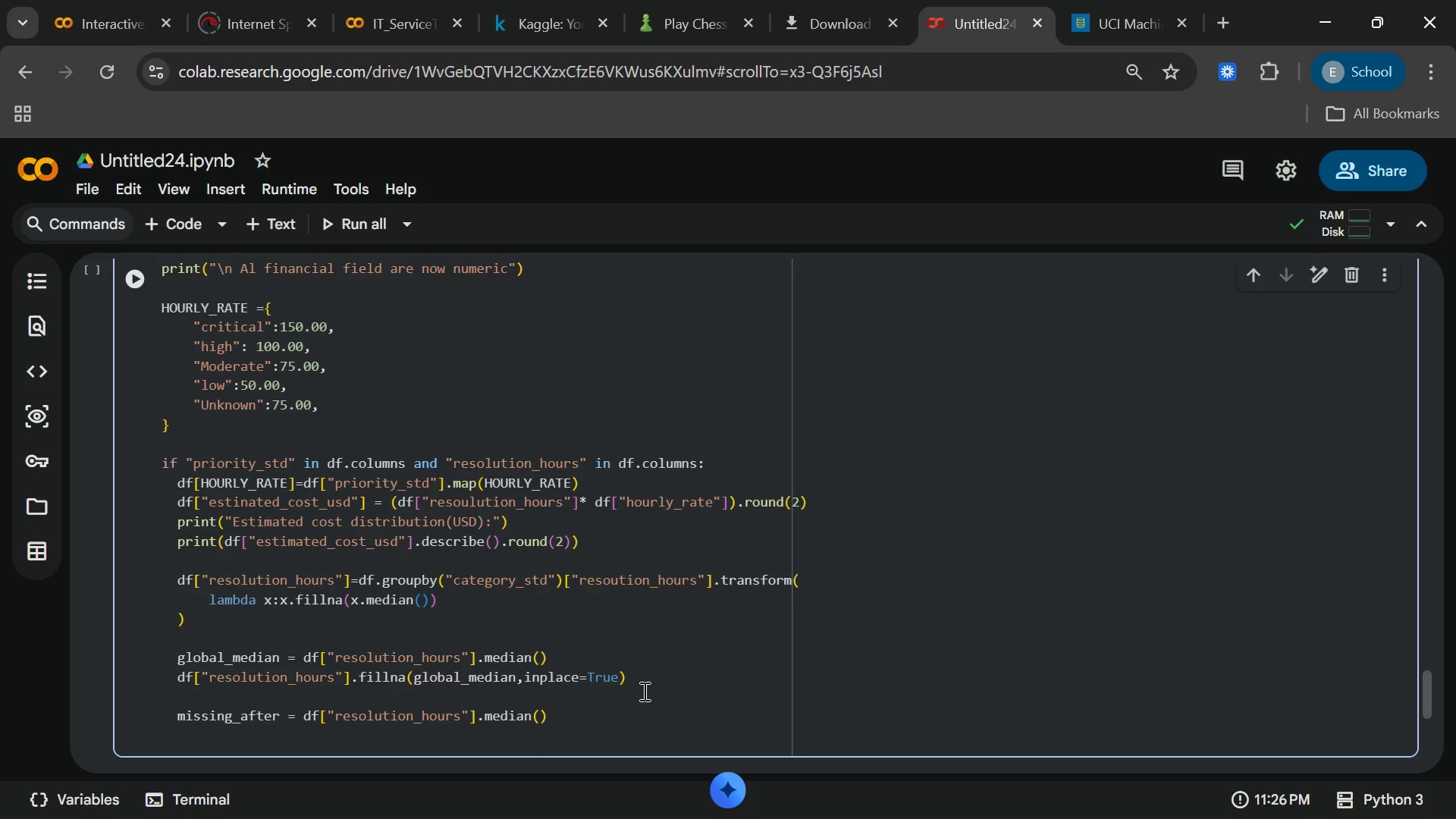 
type(df;)
key(Backspace)
type([)
 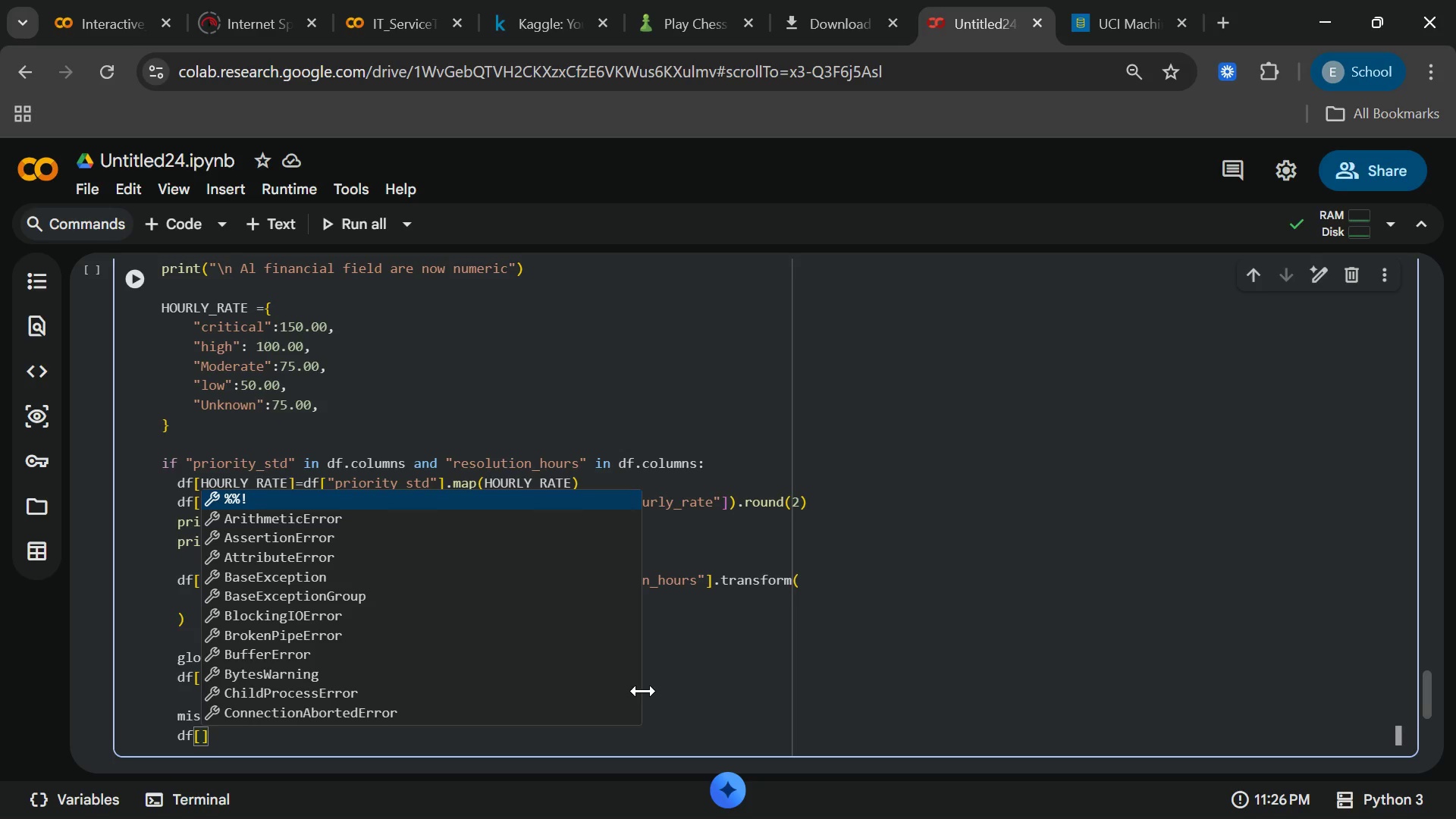 
wait(15.45)
 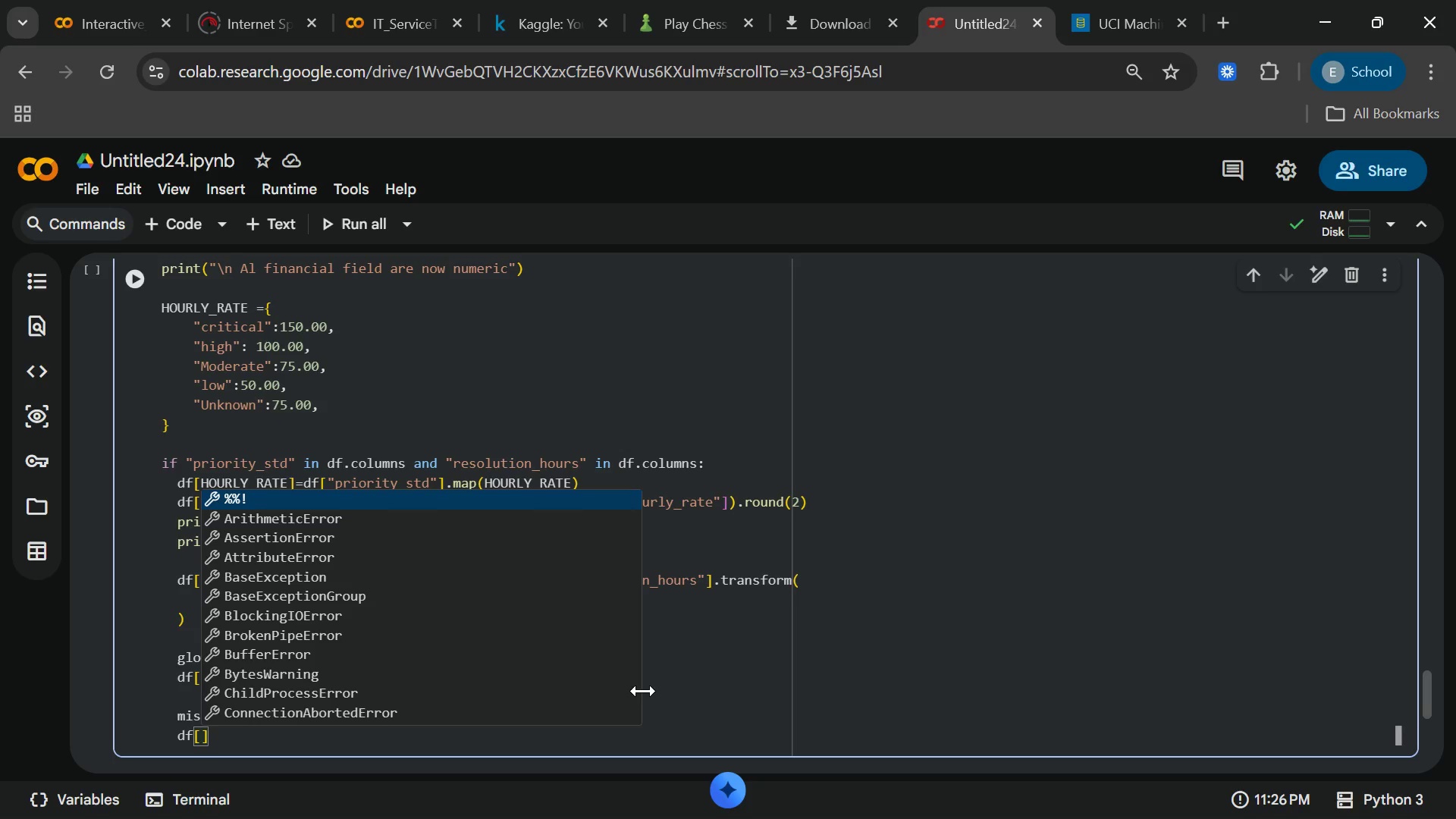 
key(Backspace)
 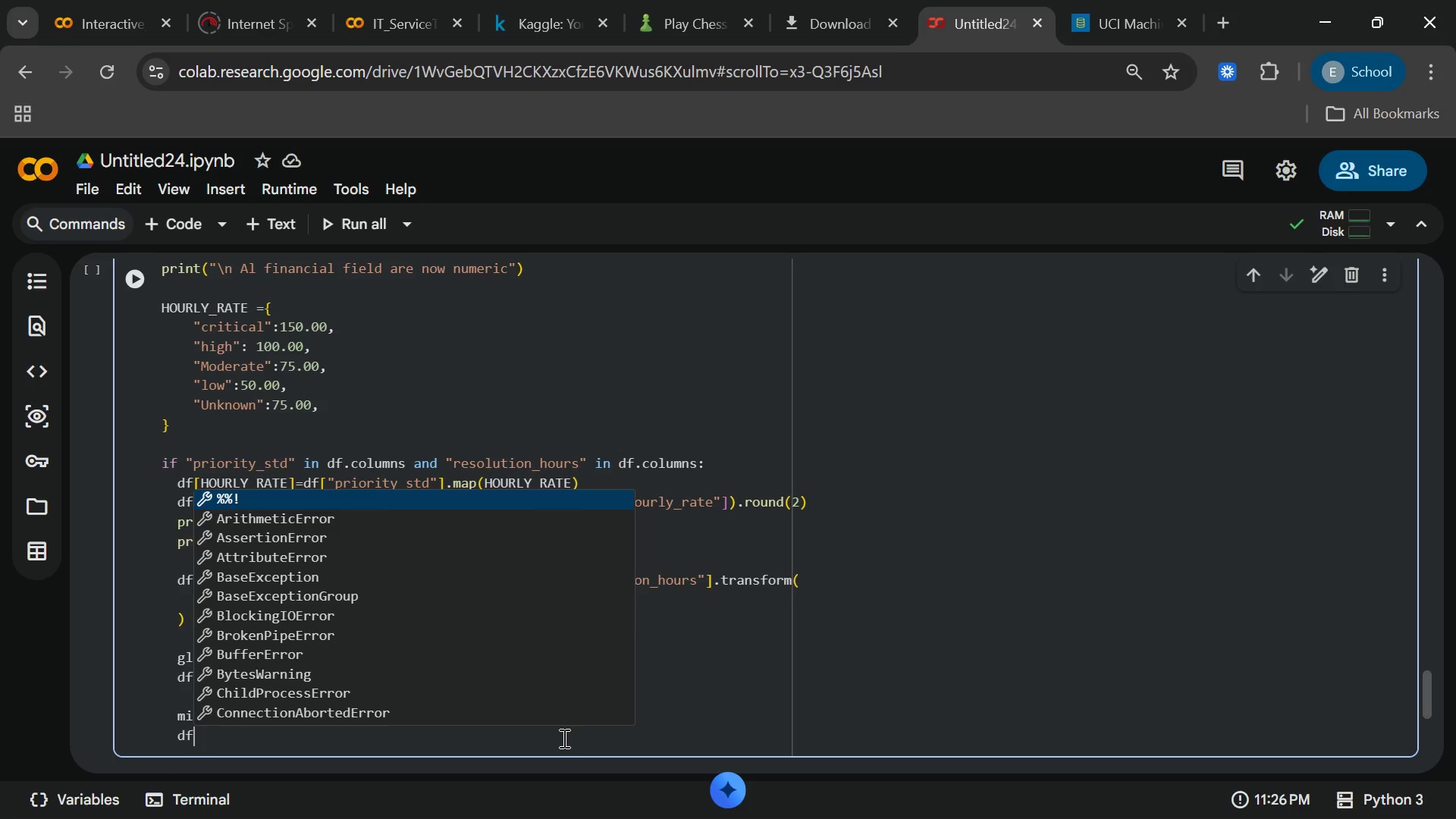 
key(Backspace)
 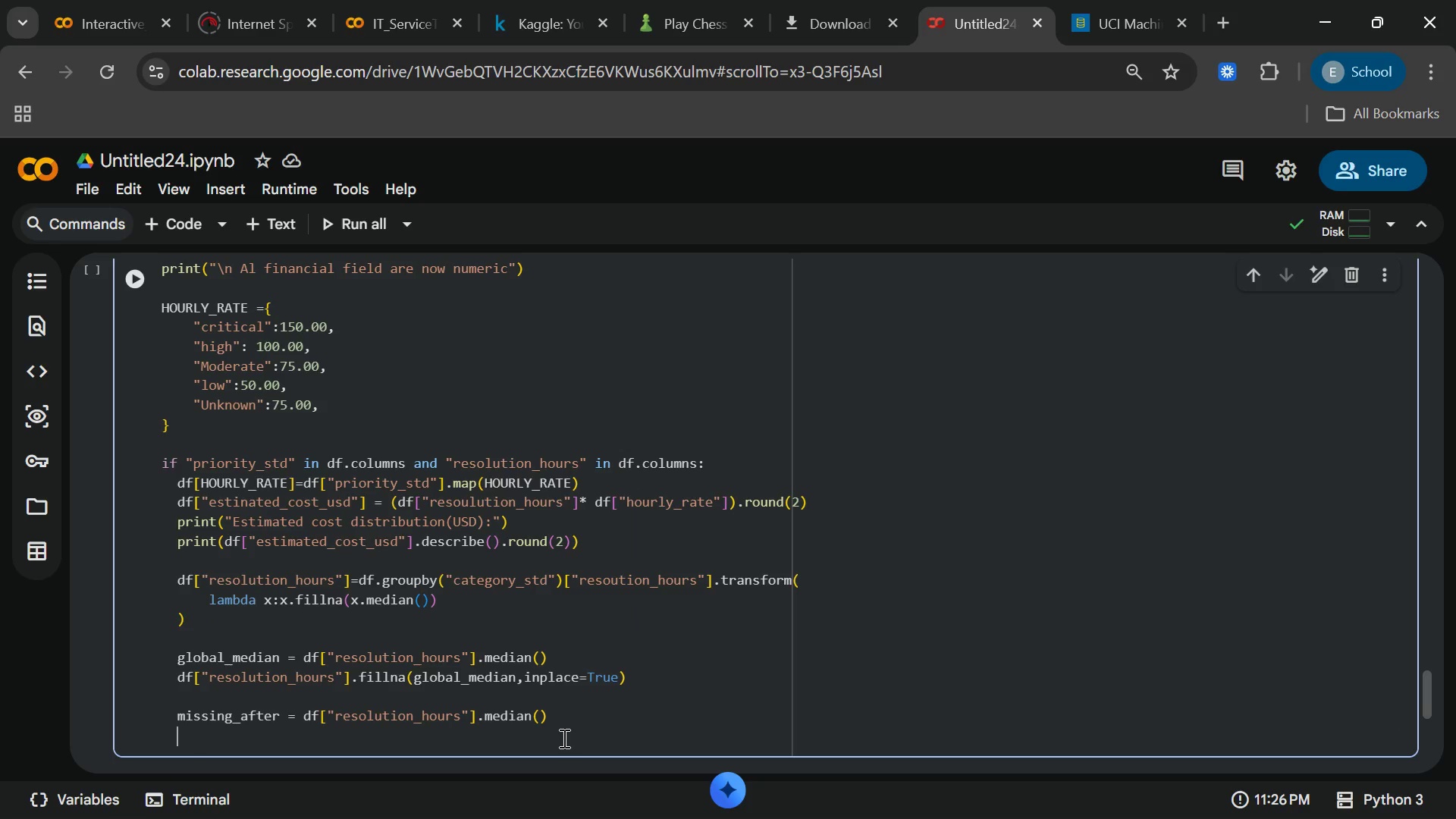 
key(Backspace)
 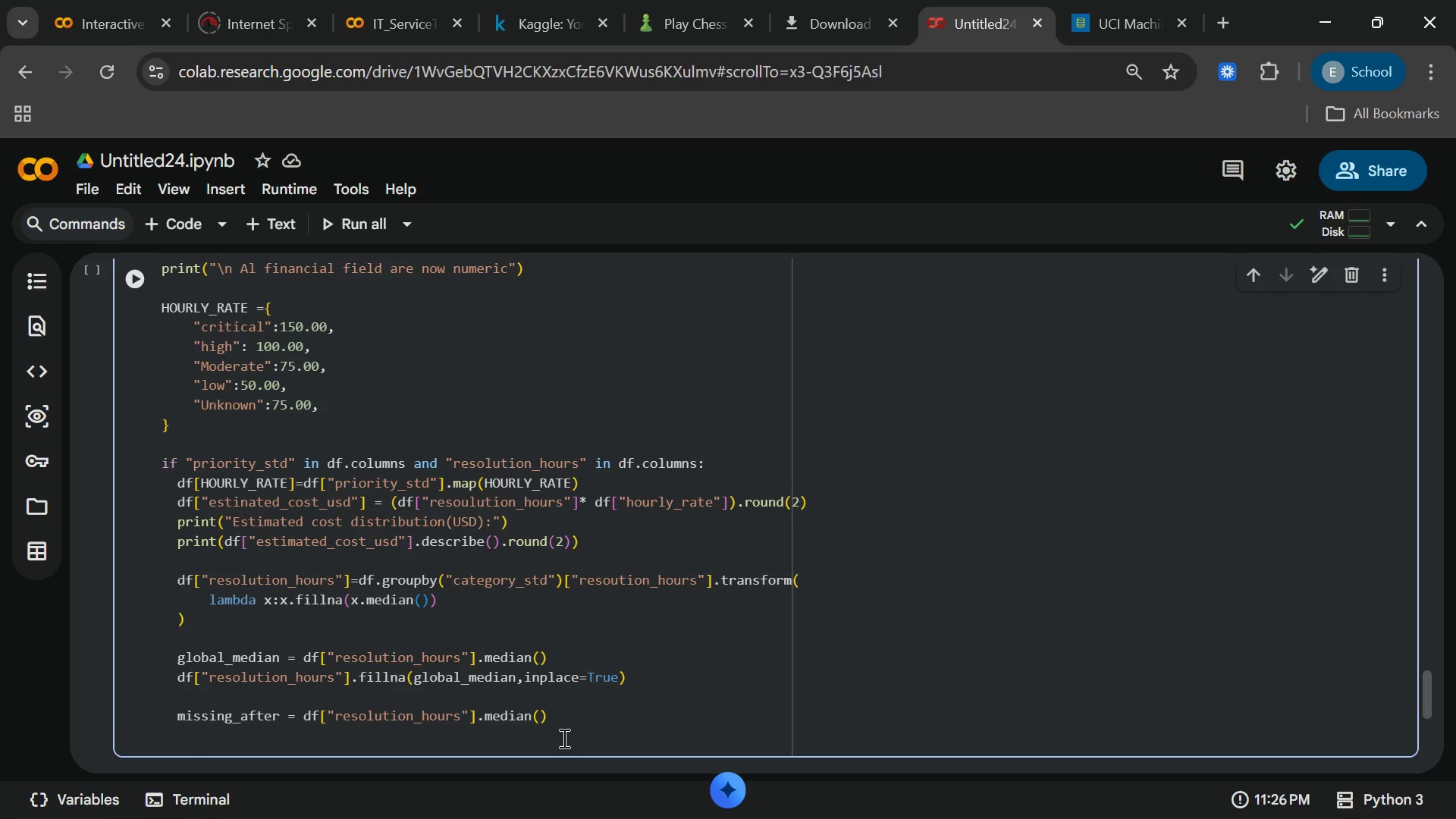 
key(Enter)
 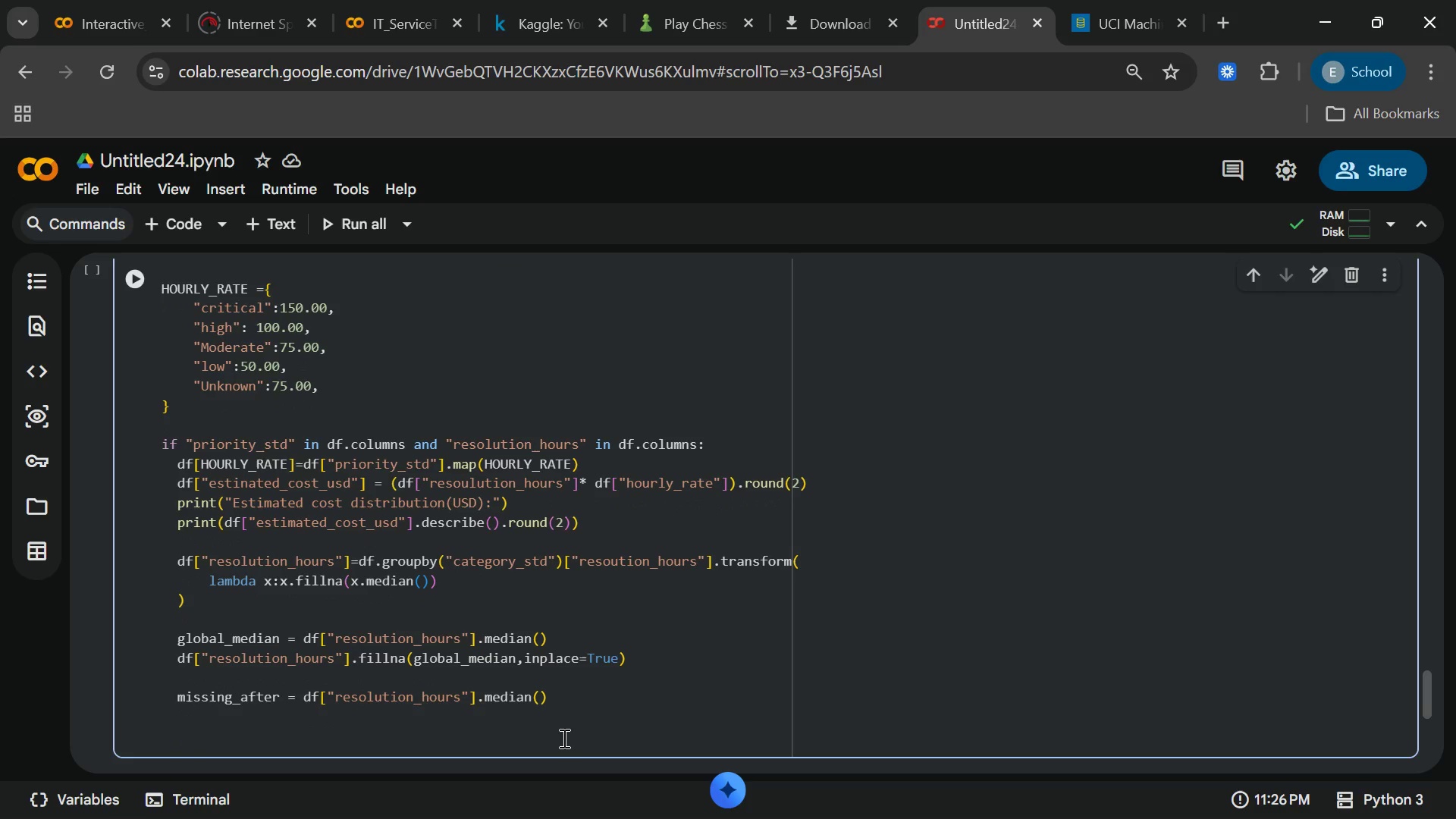 
type(print)
 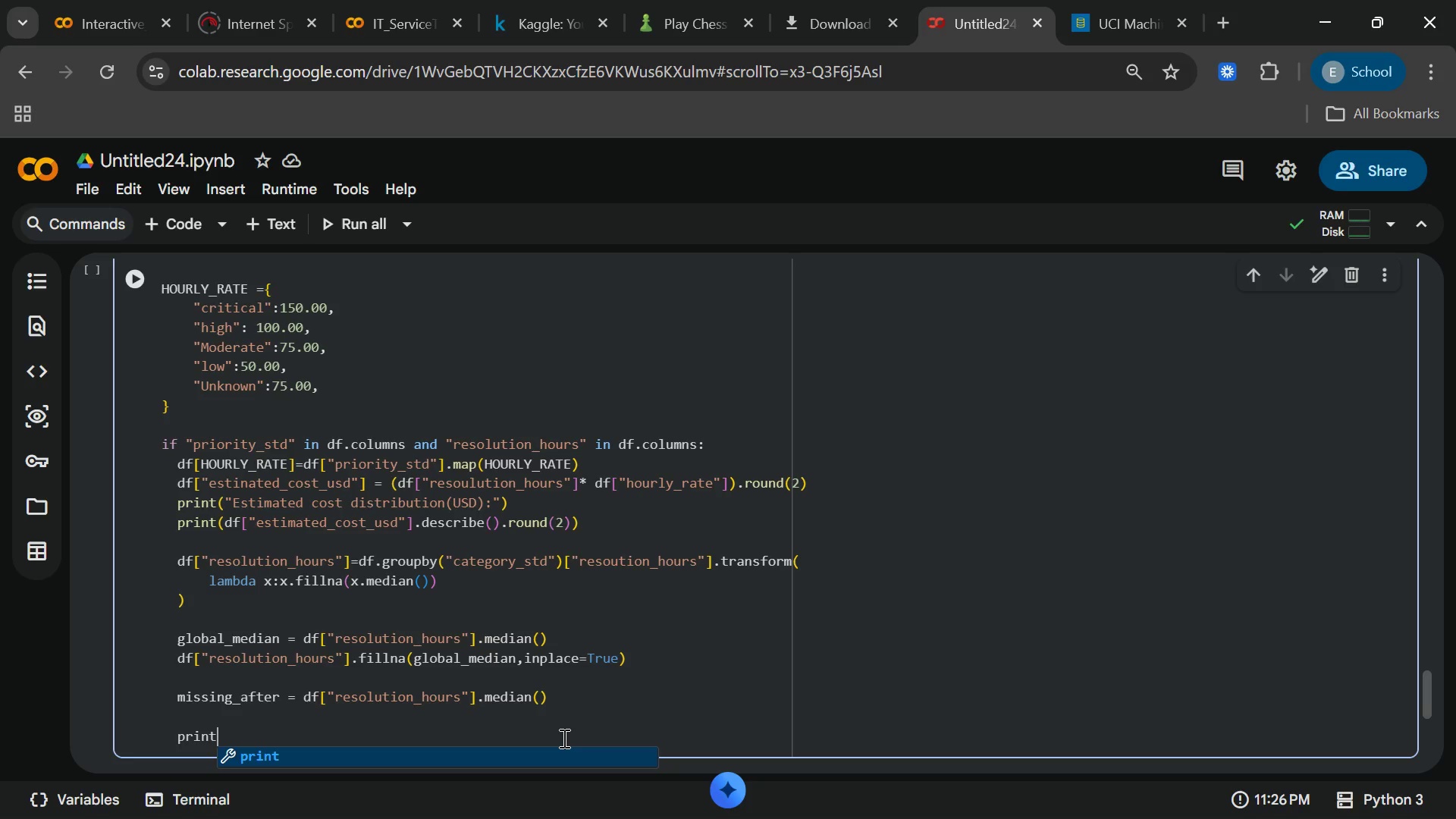 
type((f:,issi)
key(Backspace)
key(Backspace)
key(Backspace)
key(Backspace)
key(Backspace)
key(Backspace)
key(Backspace)
type(missing before)
 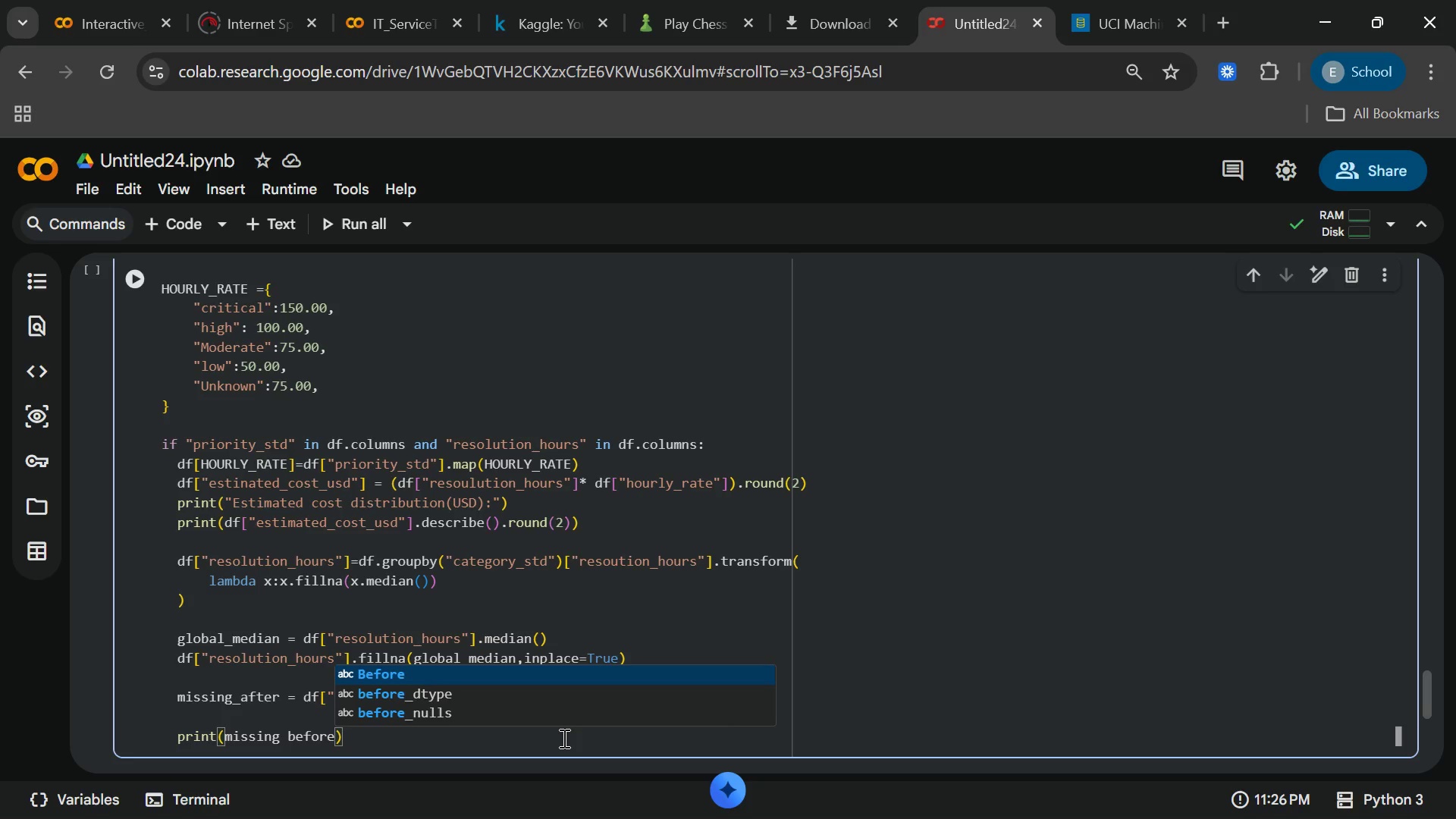 
wait(5.05)
 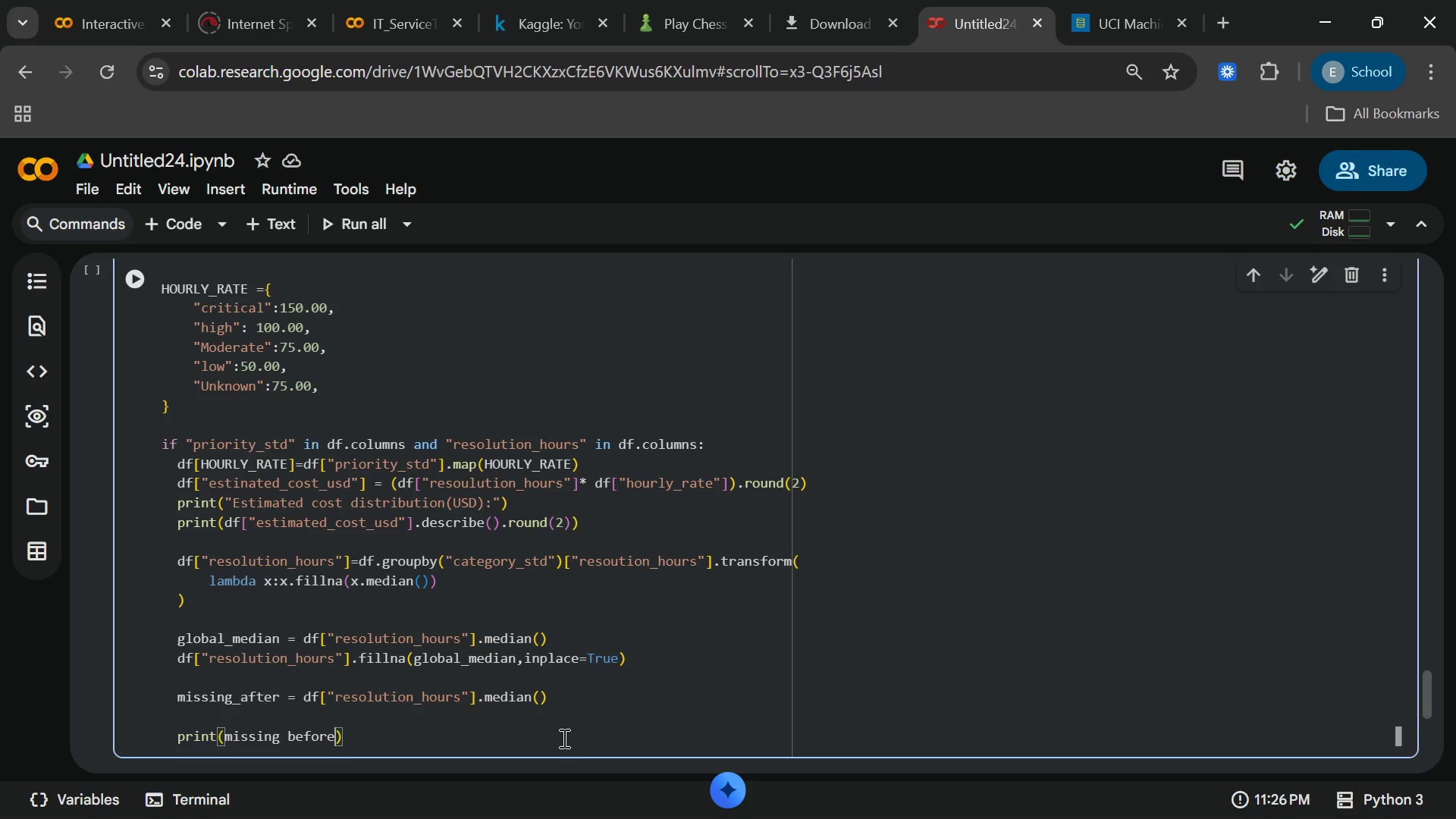 
key(Shift+L)
 